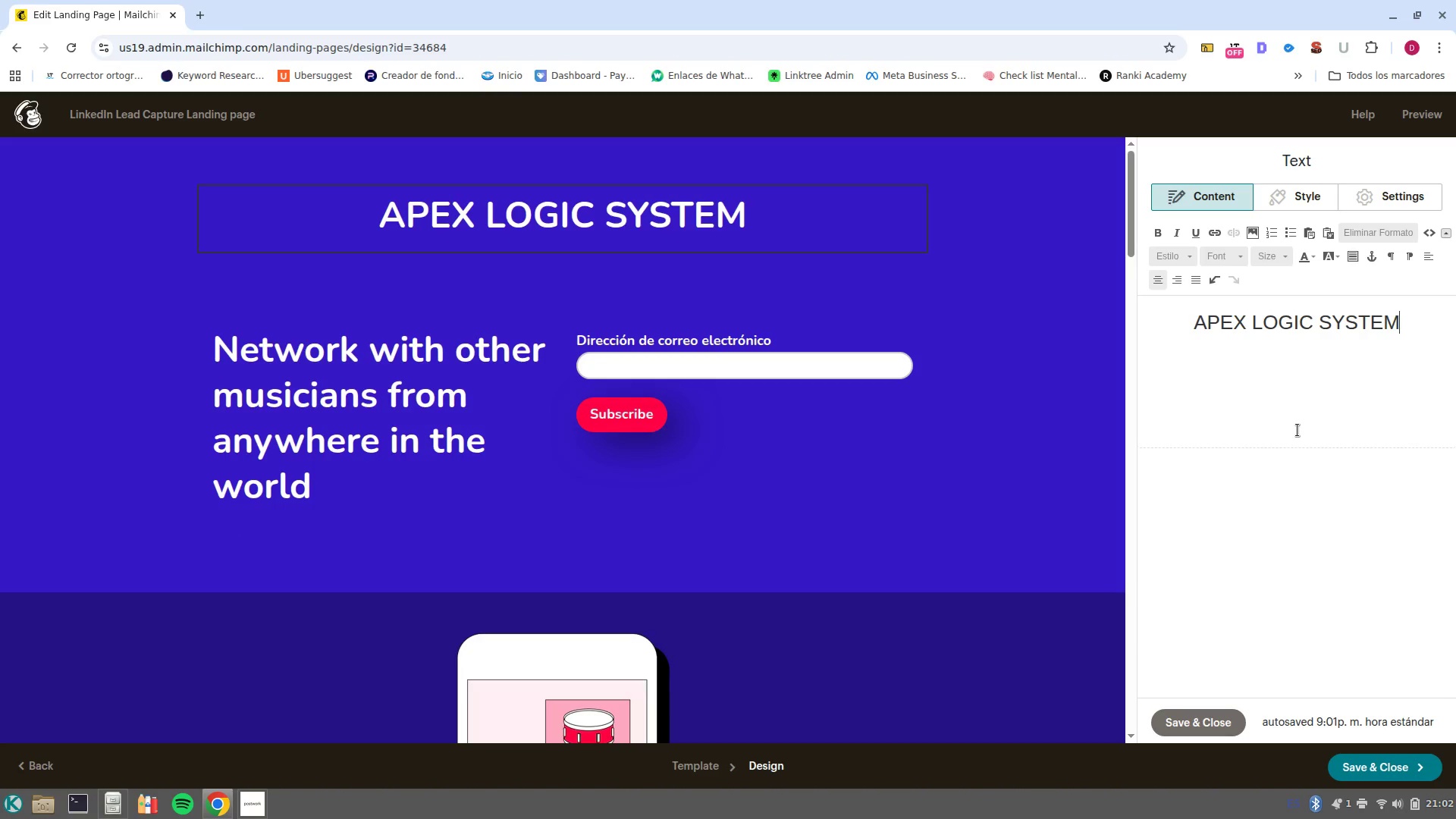 
key(ArrowDown)
 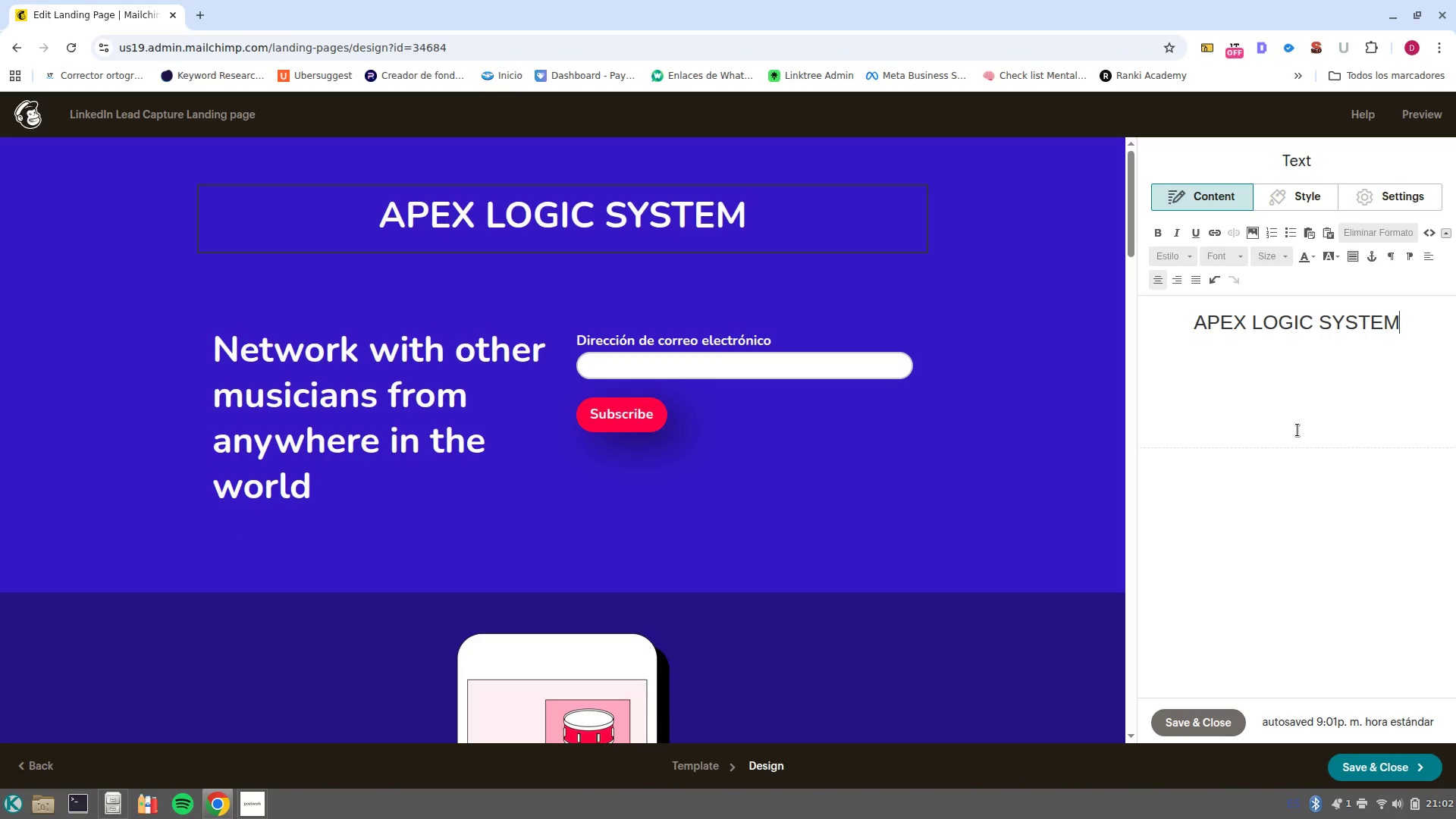 
key(ArrowDown)
 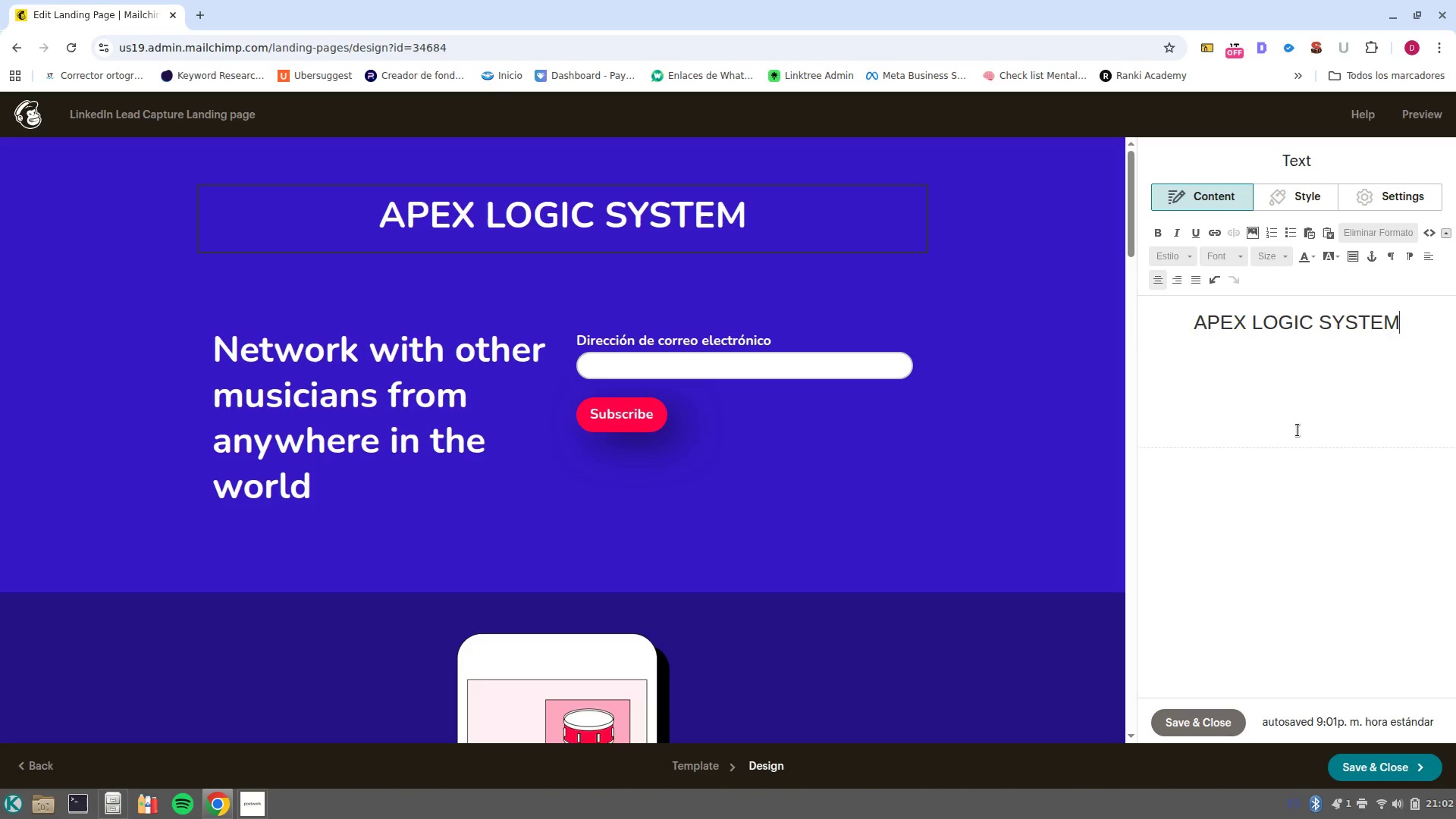 
wait(15.59)
 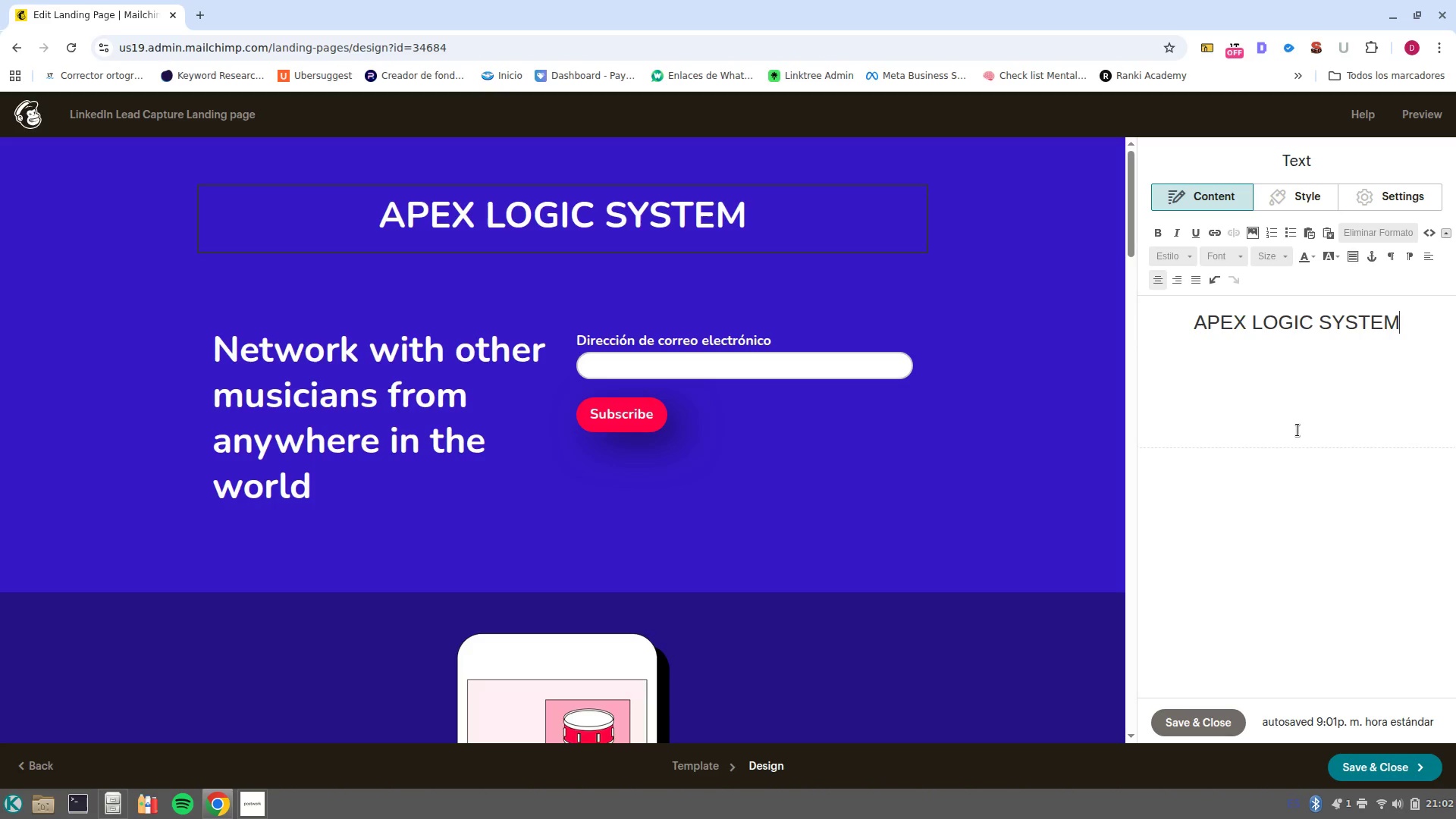 
left_click([28, 563])
 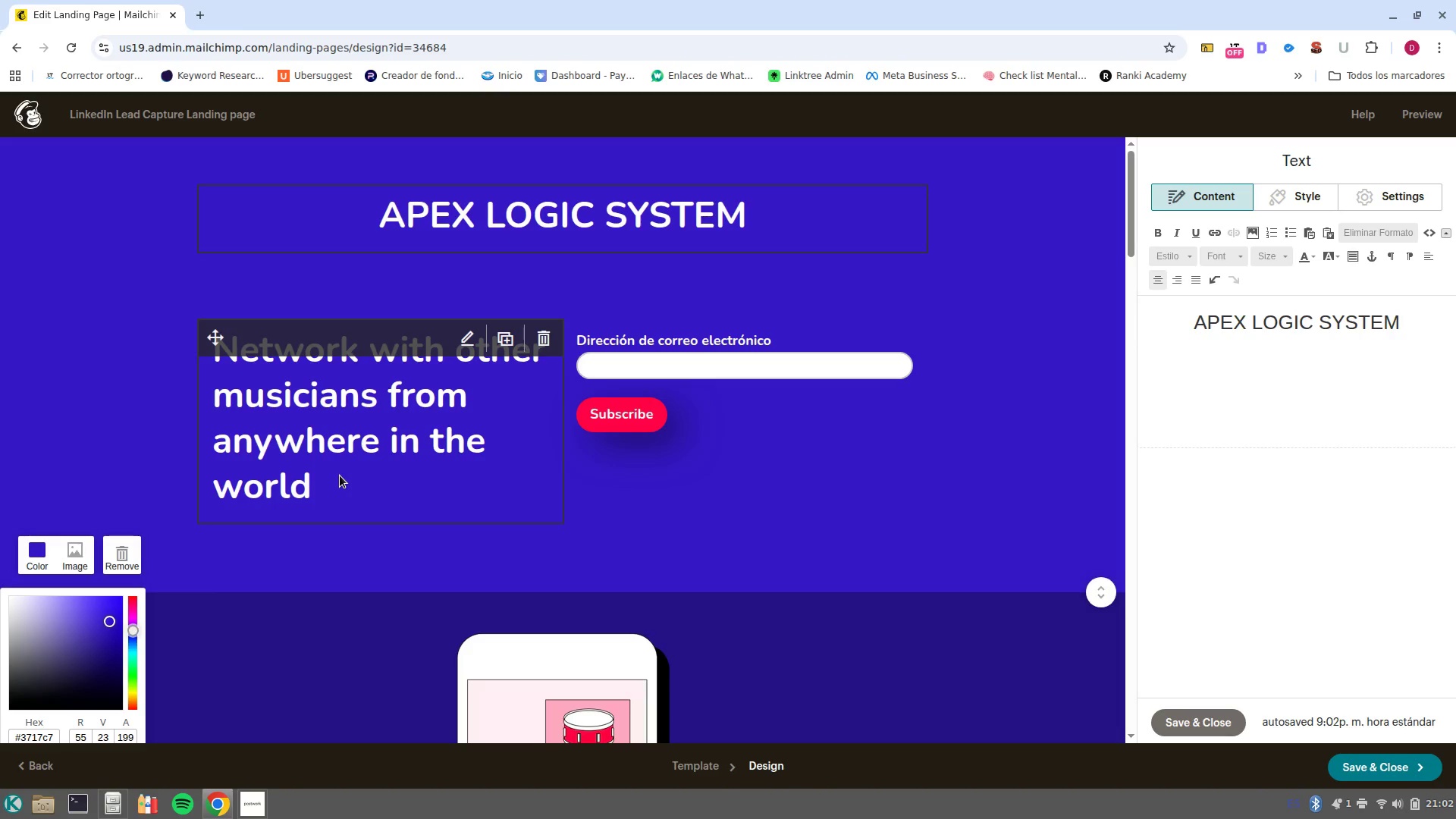 
wait(29.36)
 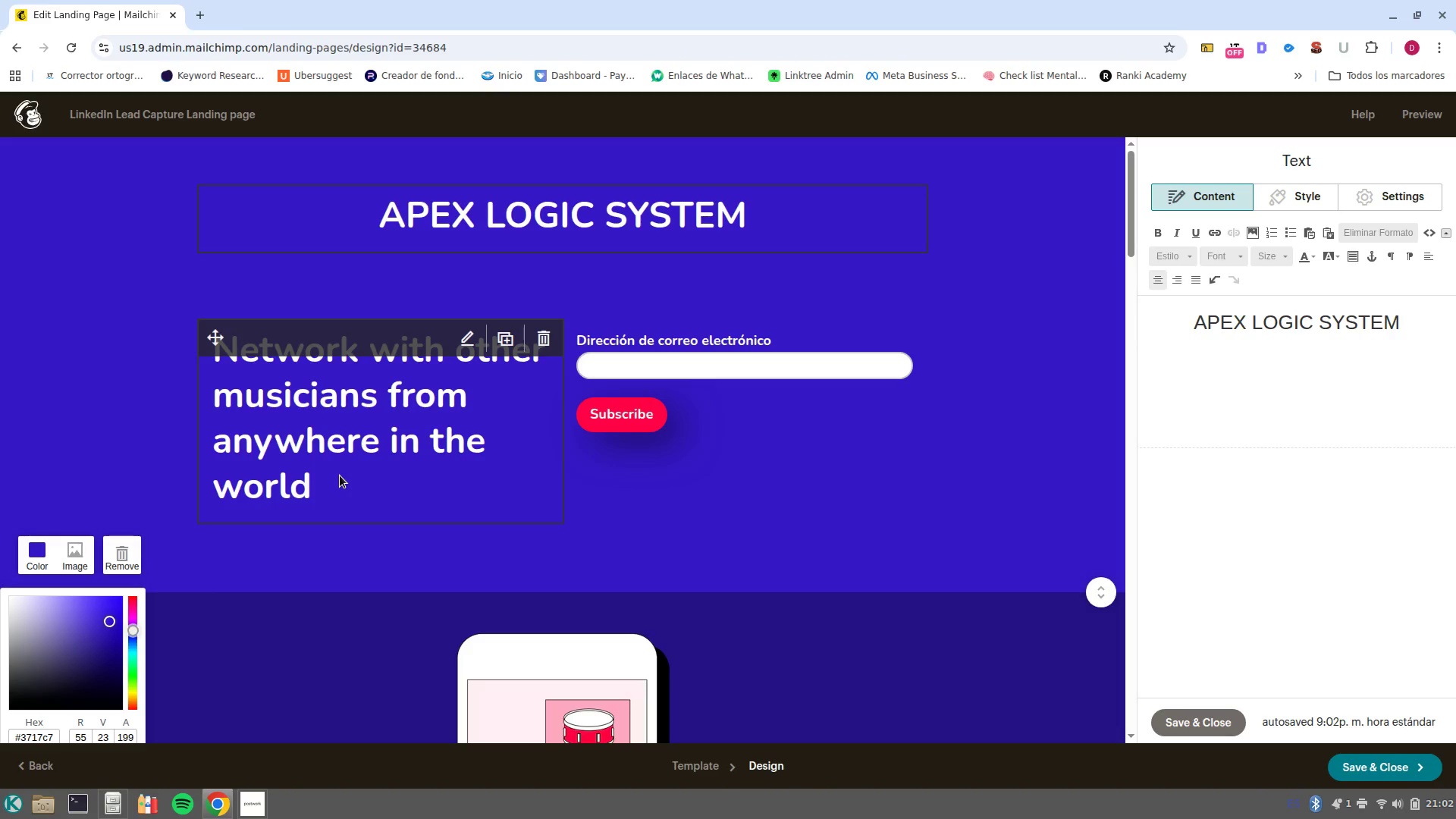 
left_click([33, 560])
 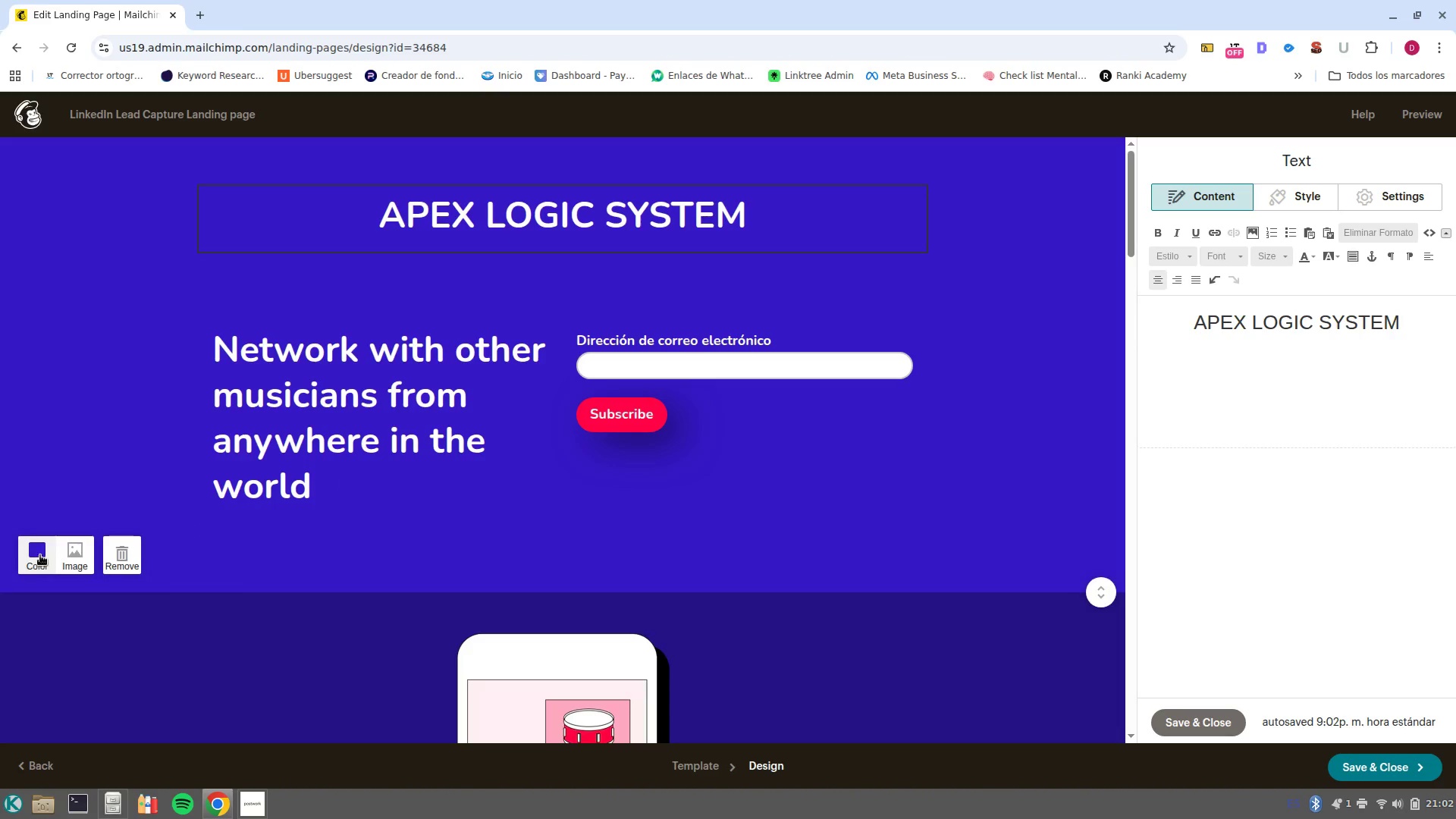 
left_click([34, 551])
 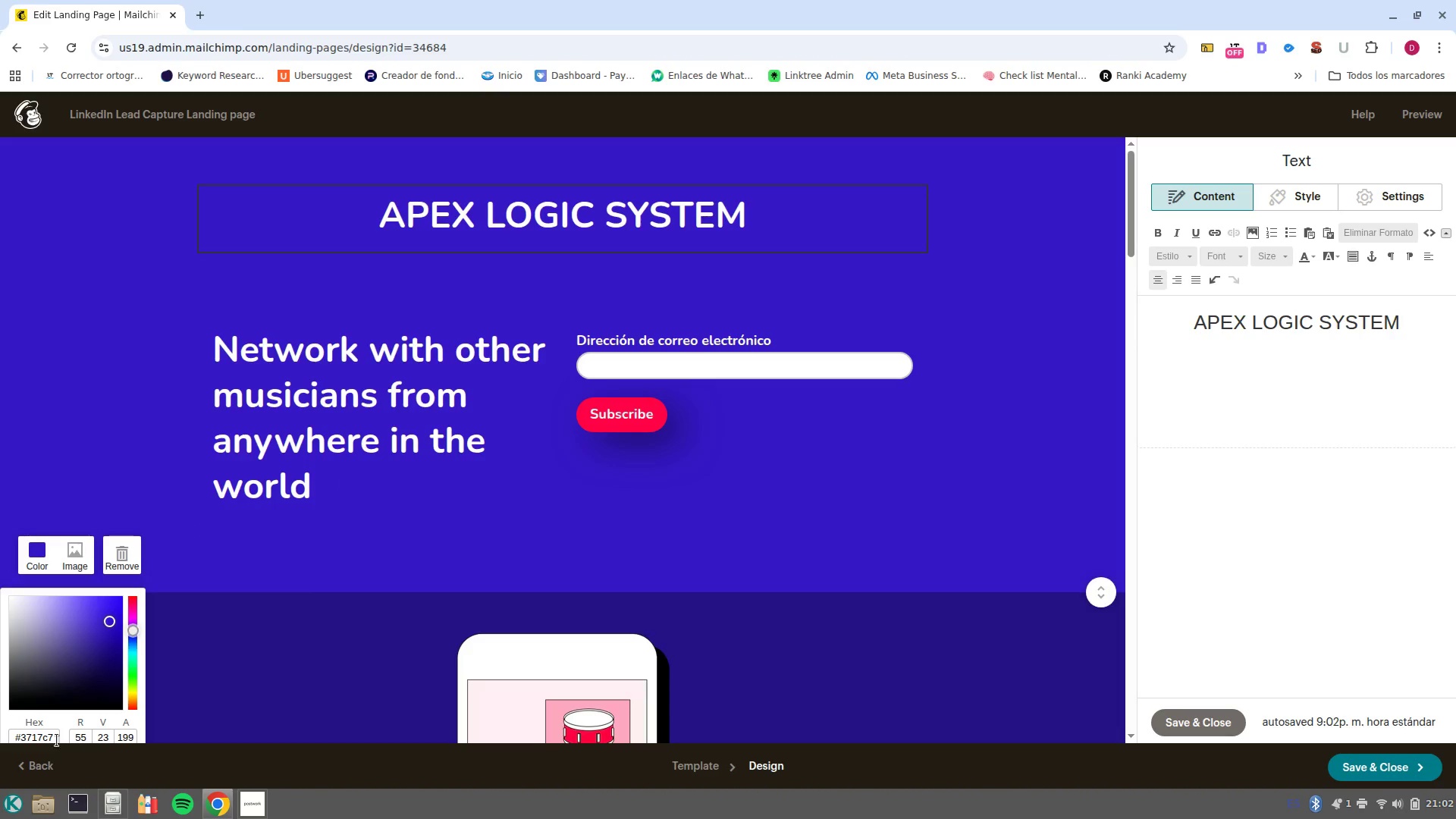 
double_click([57, 736])
 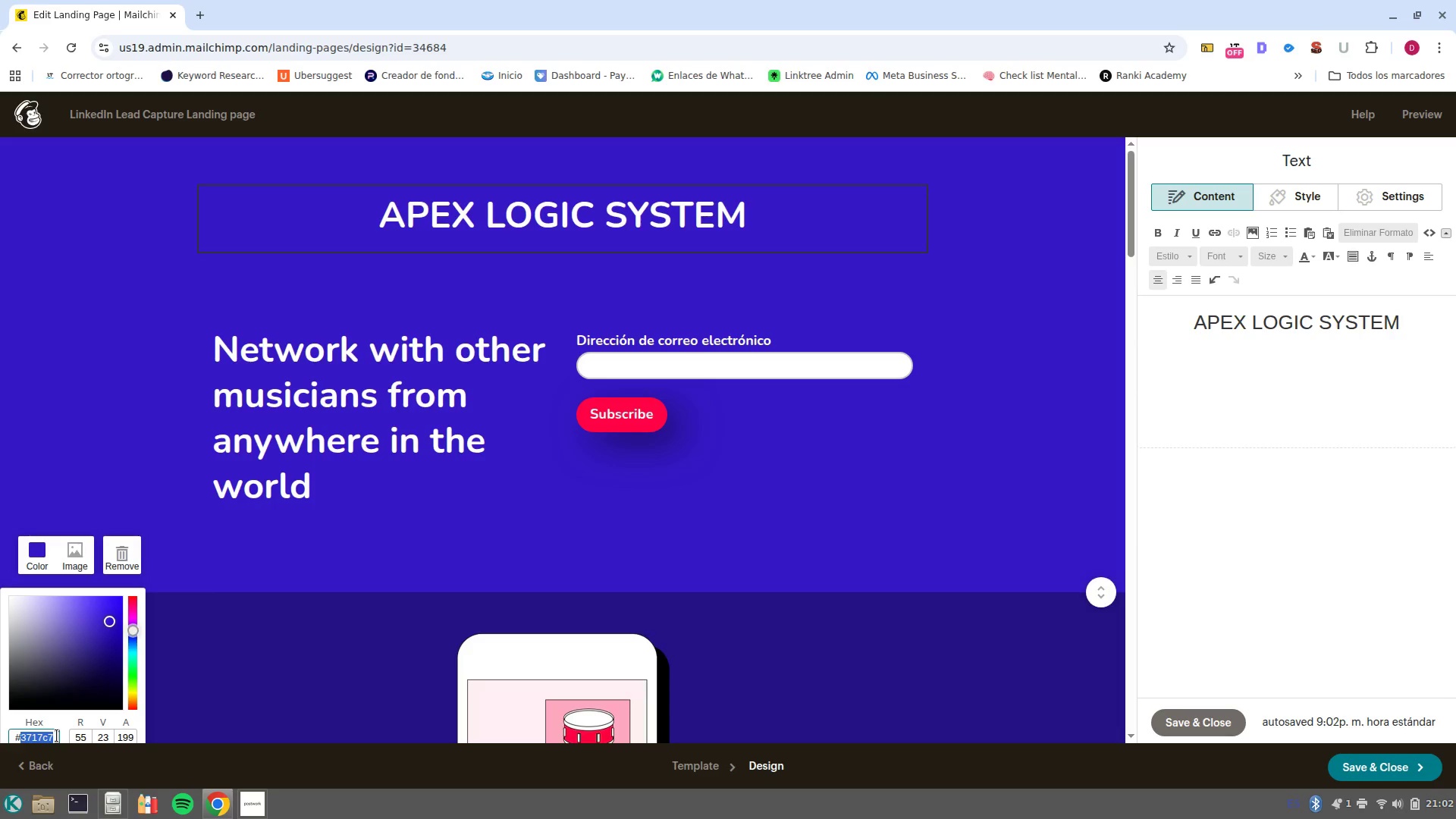 
key(Backspace)
 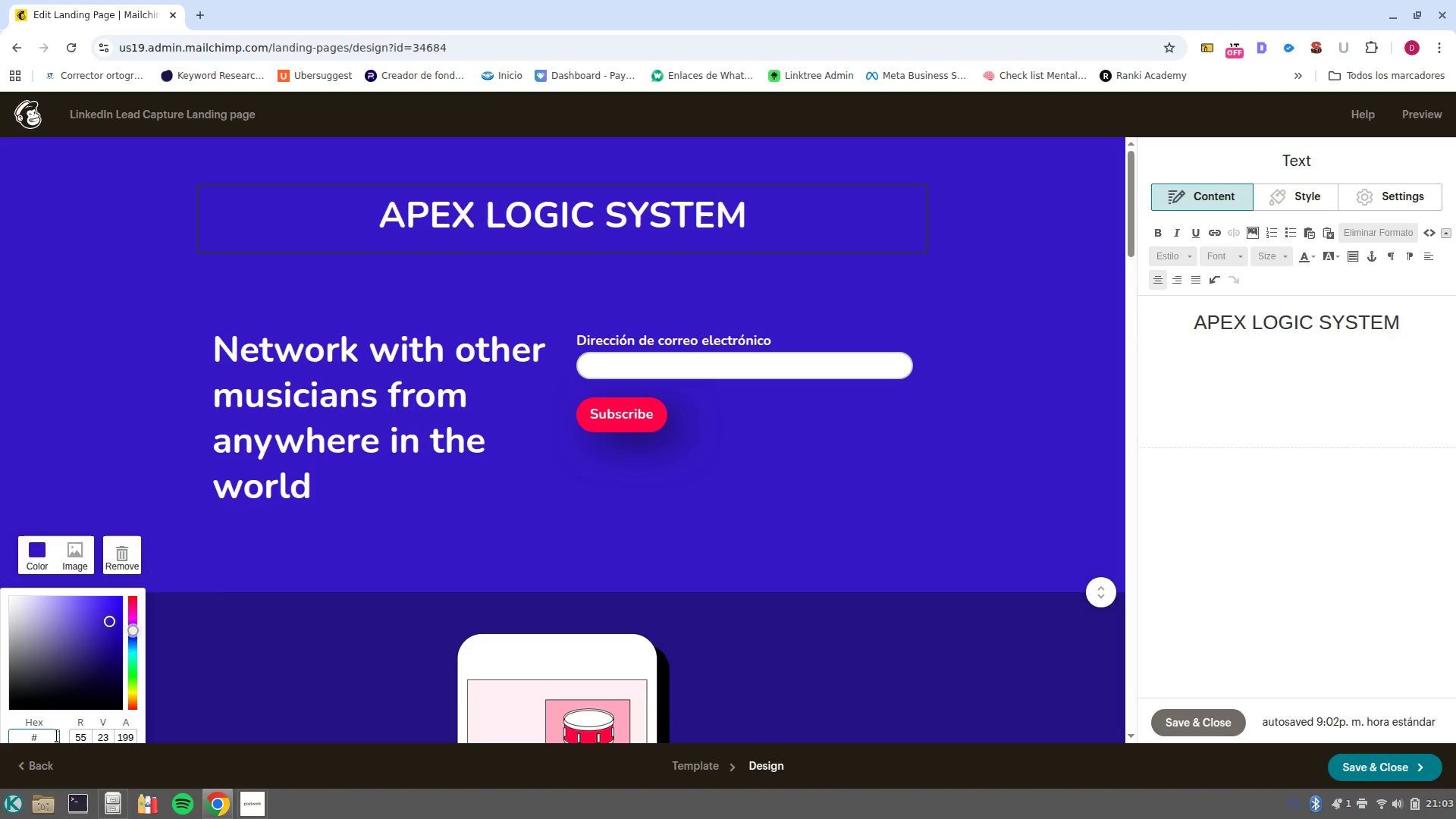 
wait(7.92)
 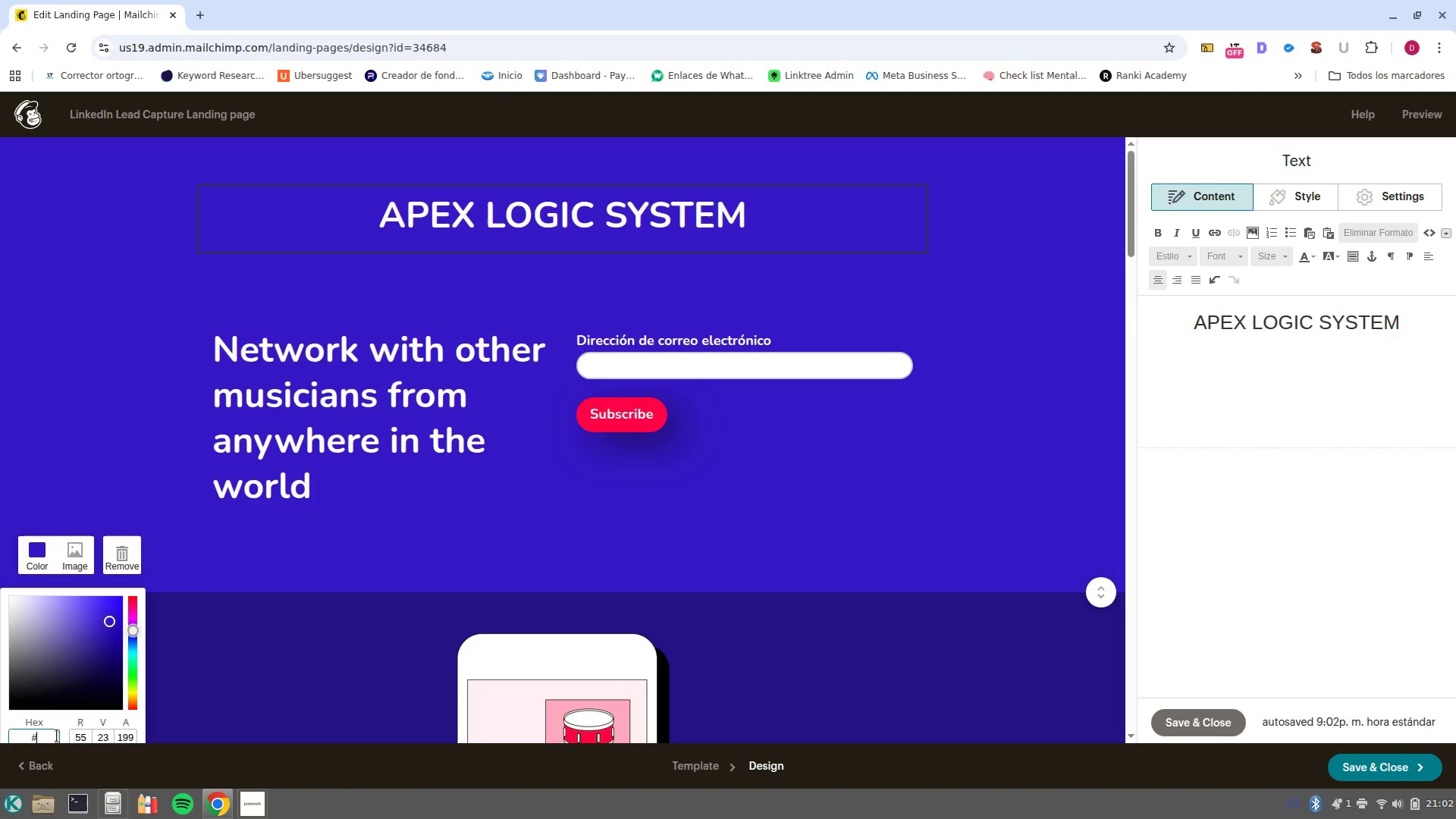 
type(F8F9FA)
 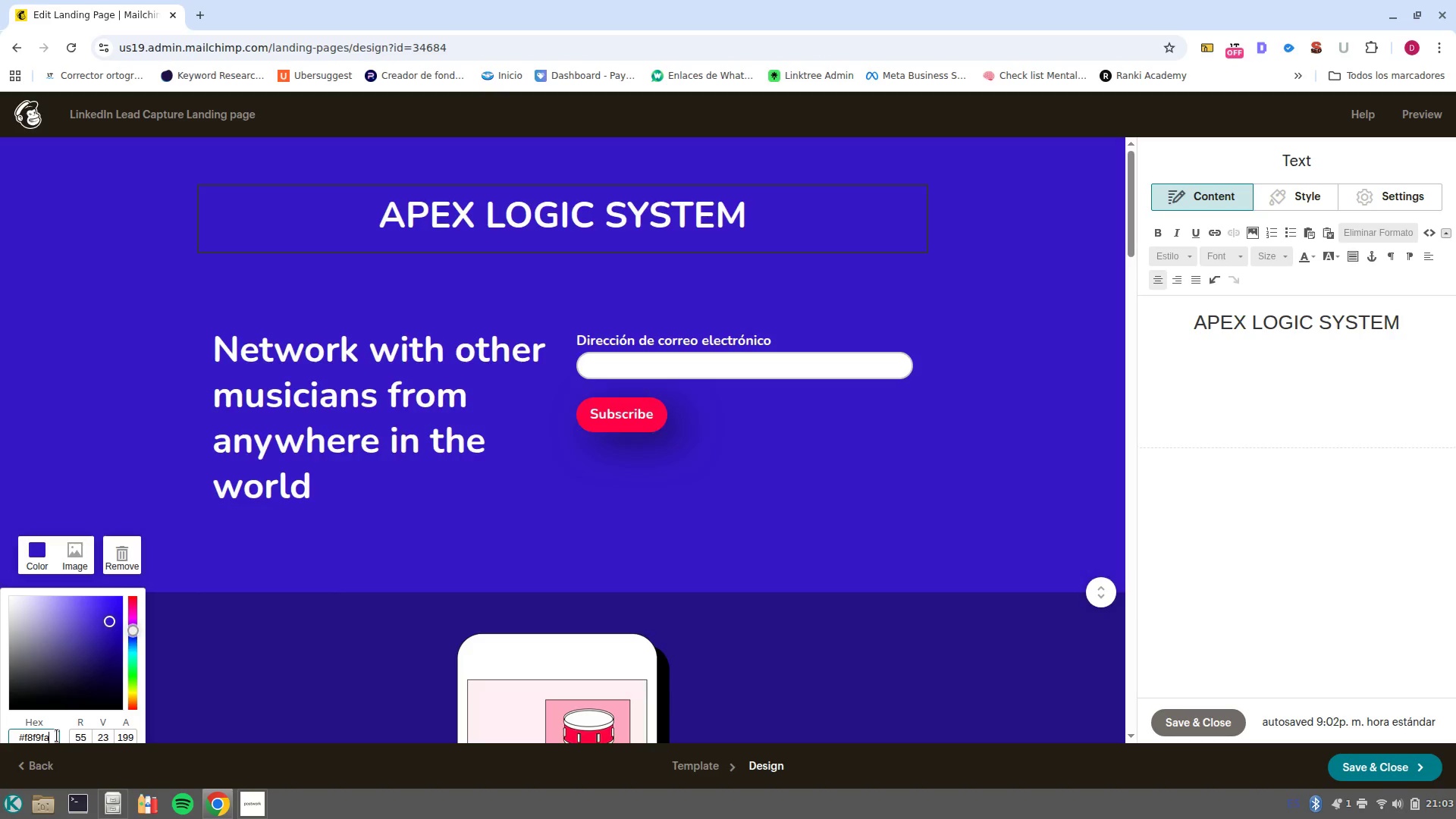 
key(Enter)
 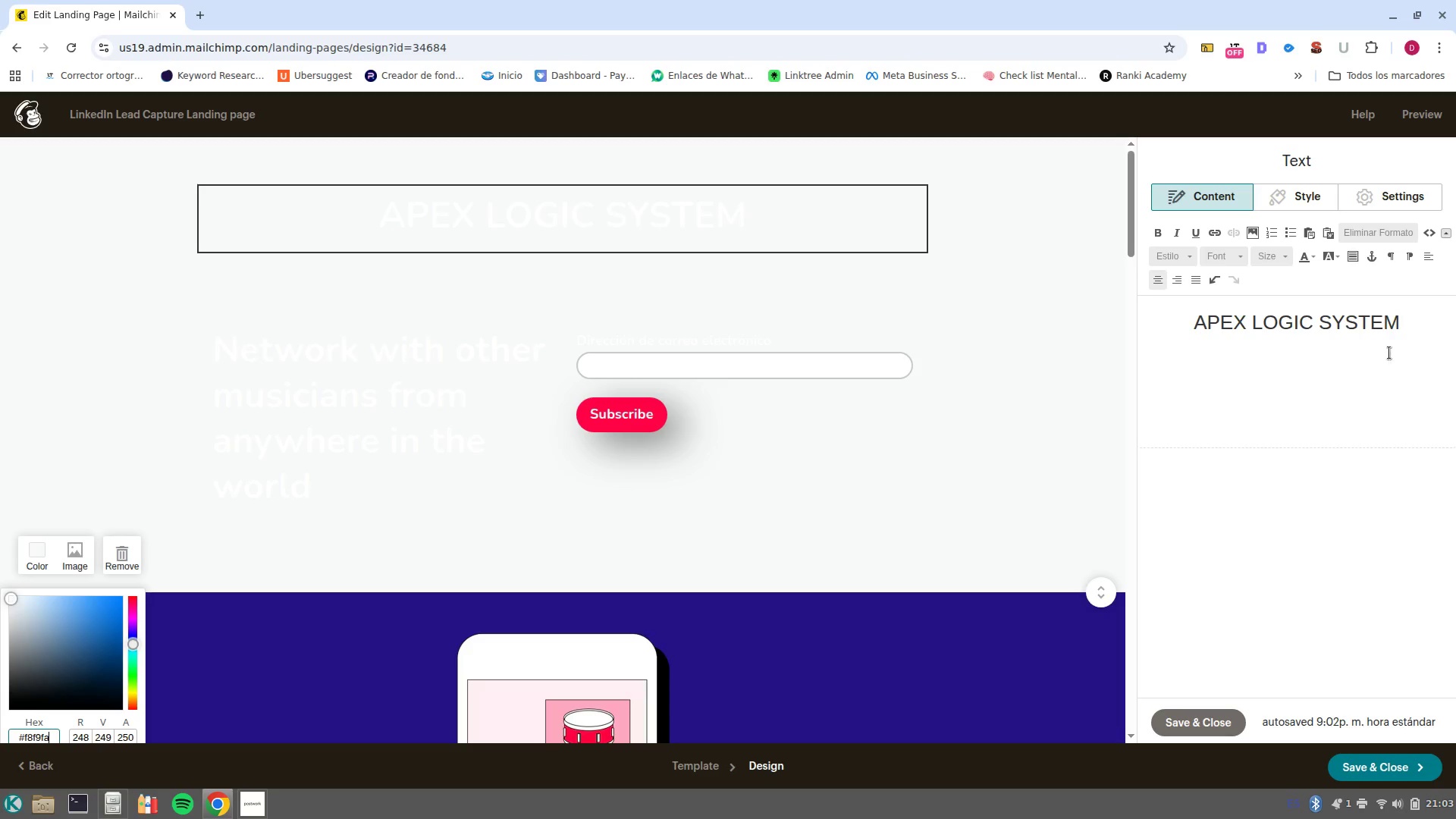 
left_click_drag(start_coordinate=[1431, 328], to_coordinate=[1159, 278])
 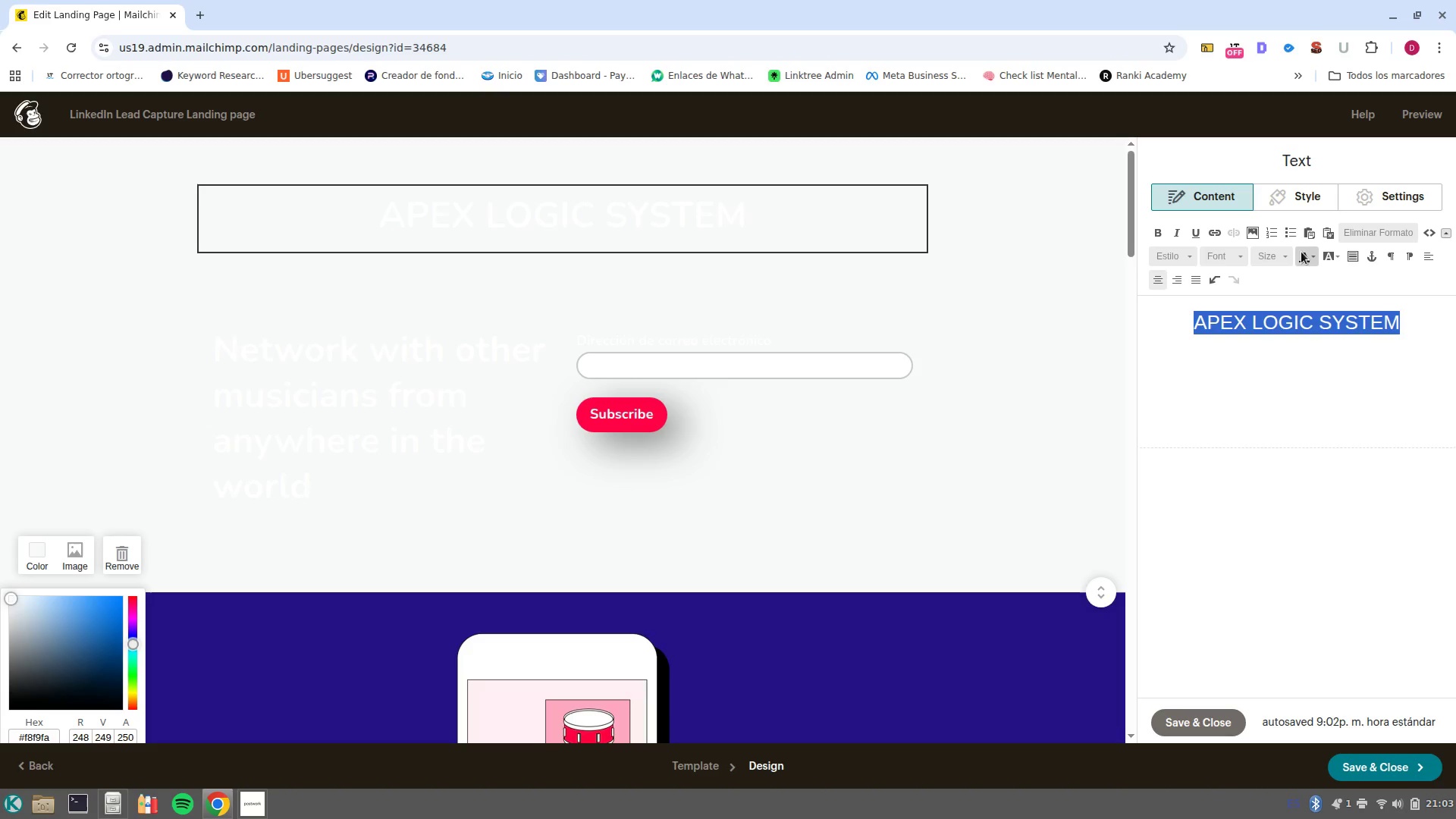 
left_click([1301, 252])
 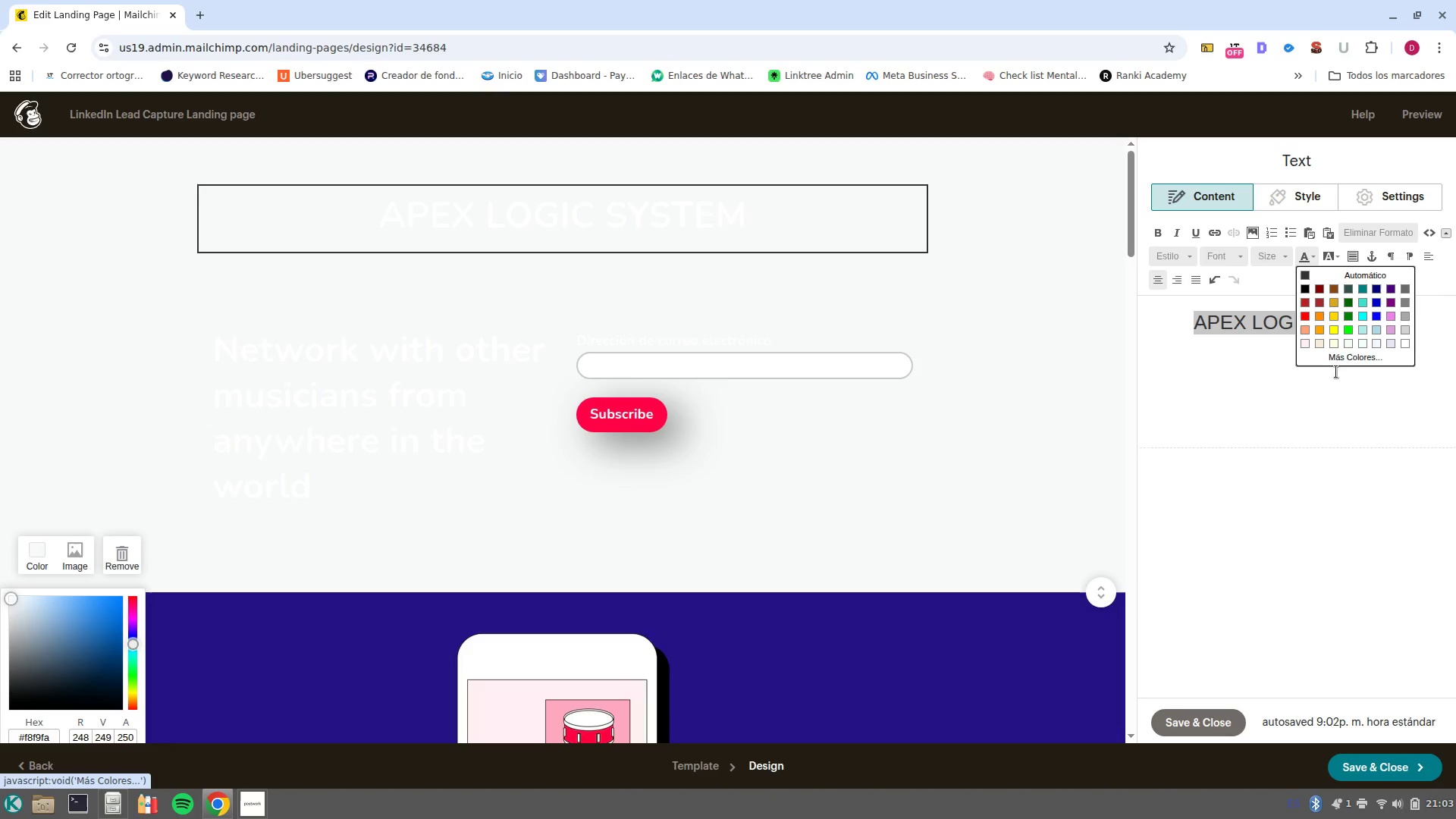 
left_click([1336, 358])
 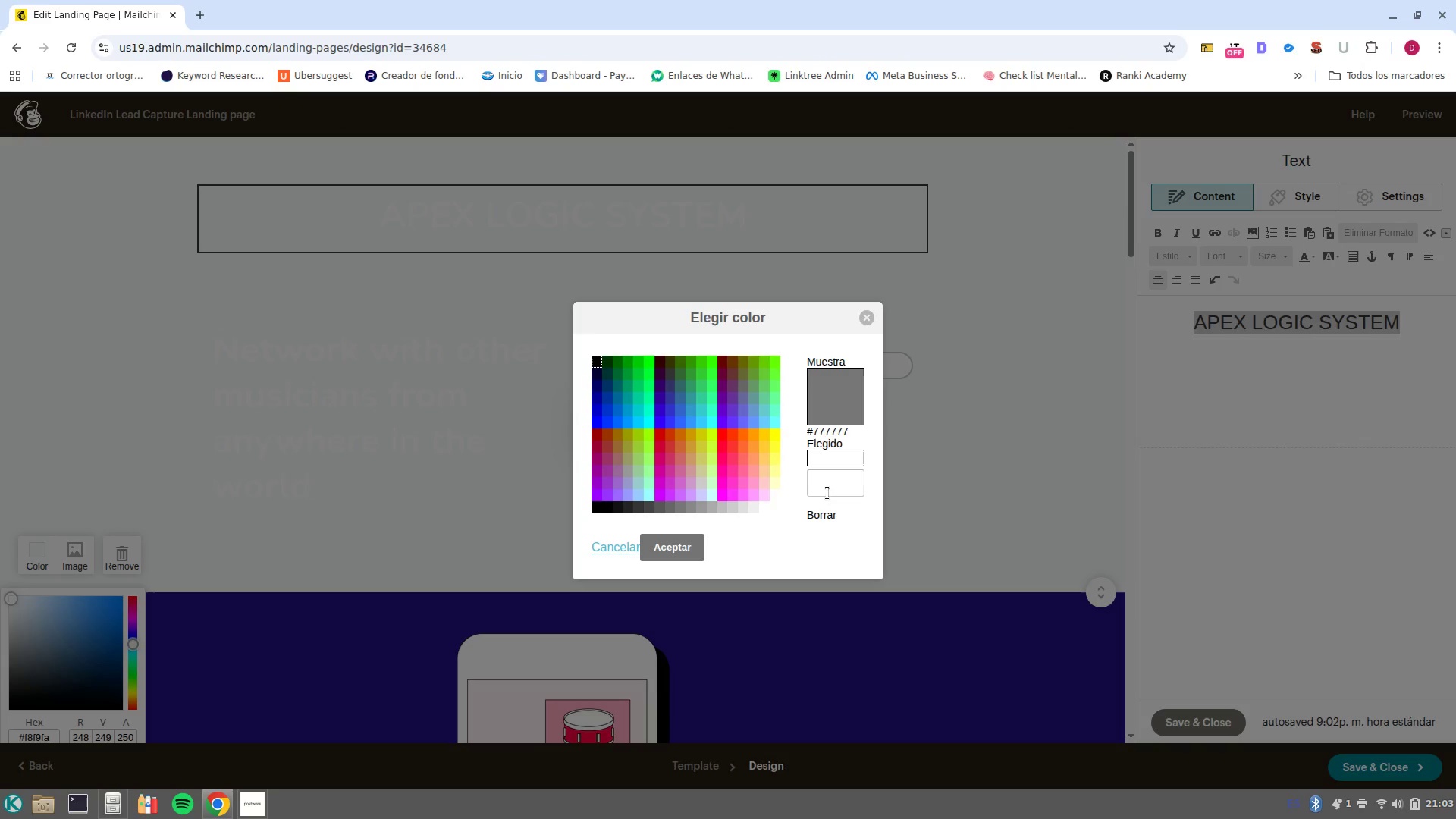 
left_click([836, 482])
 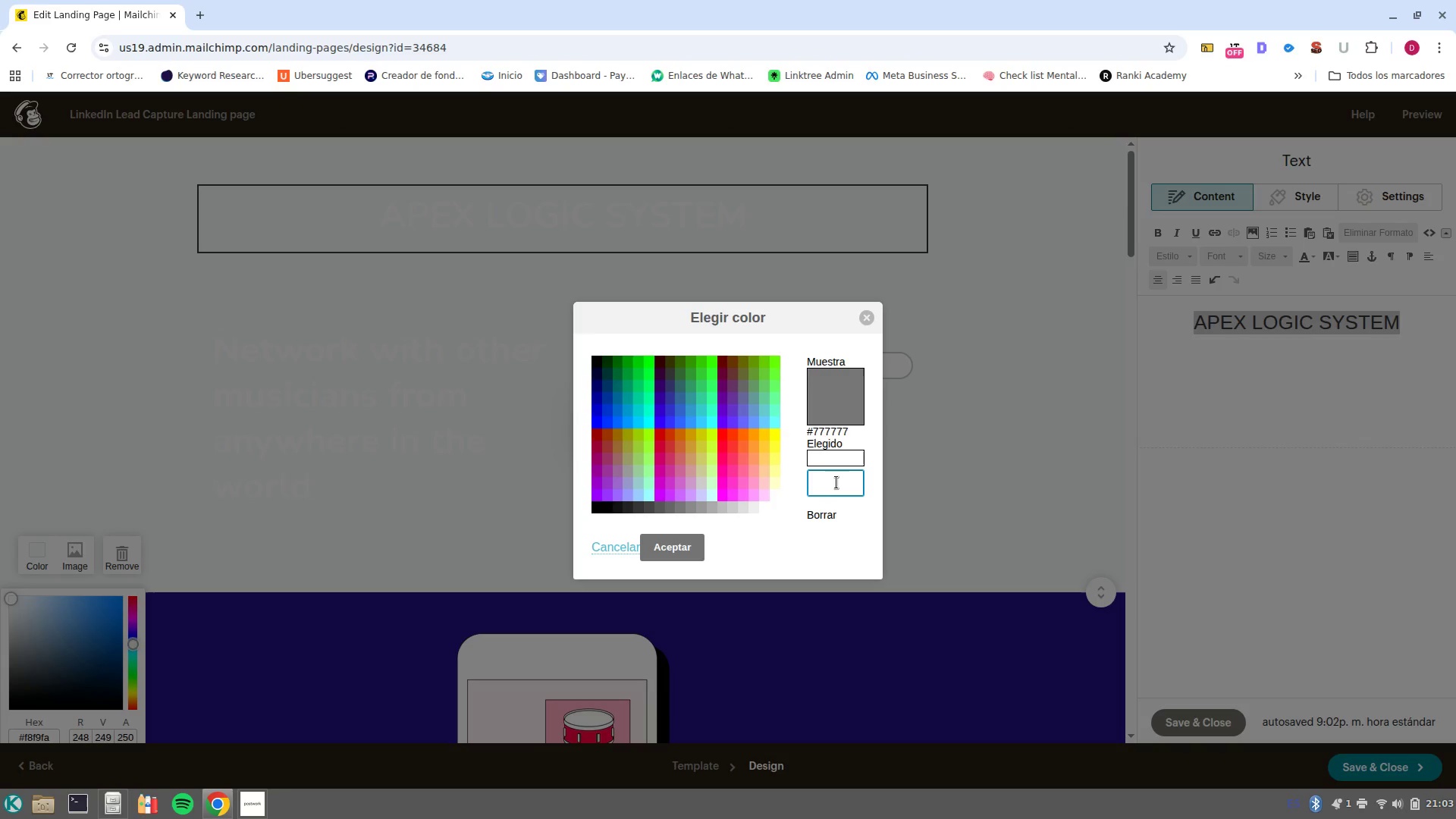 
hold_key(key=AltRight, duration=1.75)
 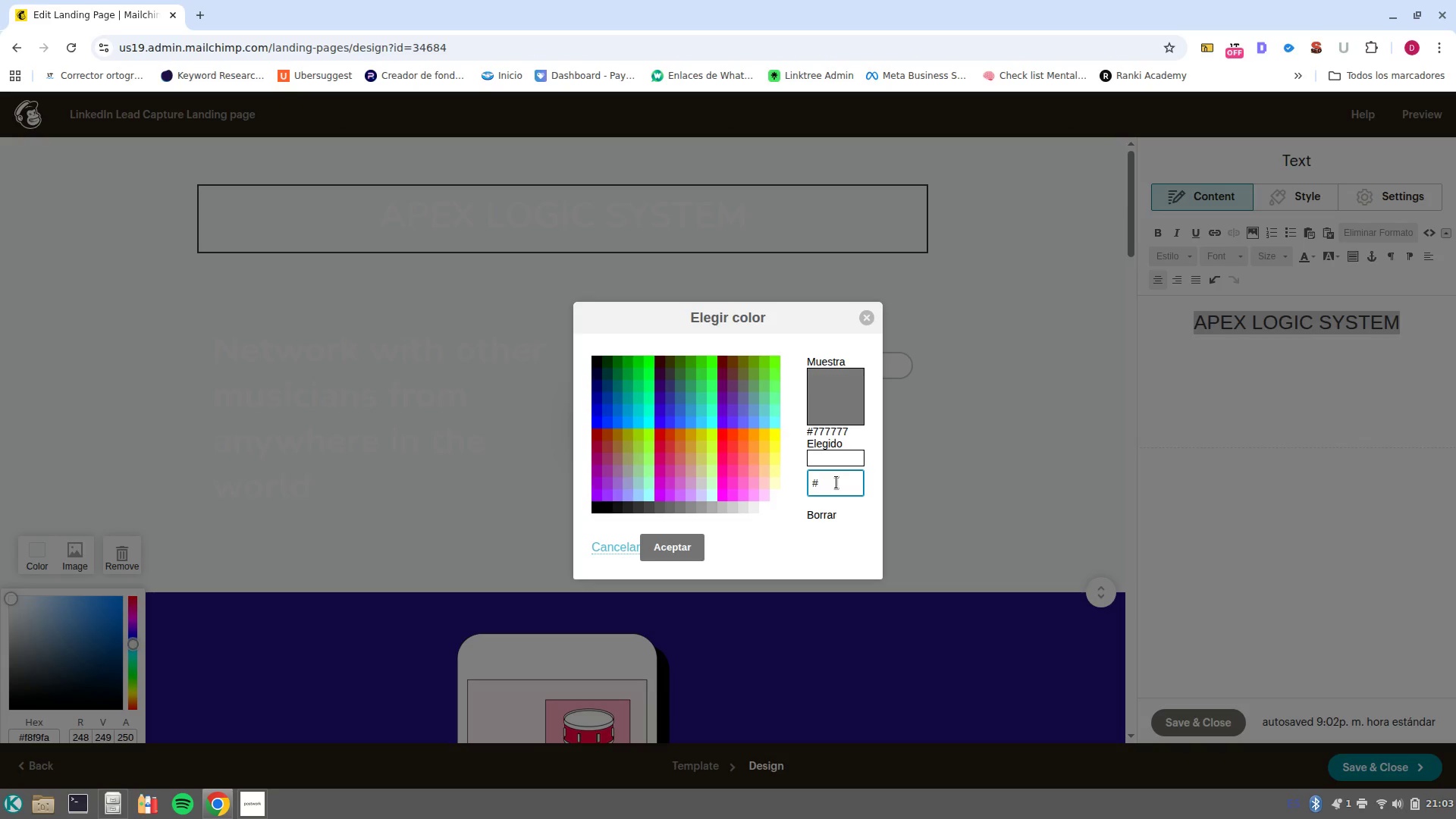 
type(3333333)
 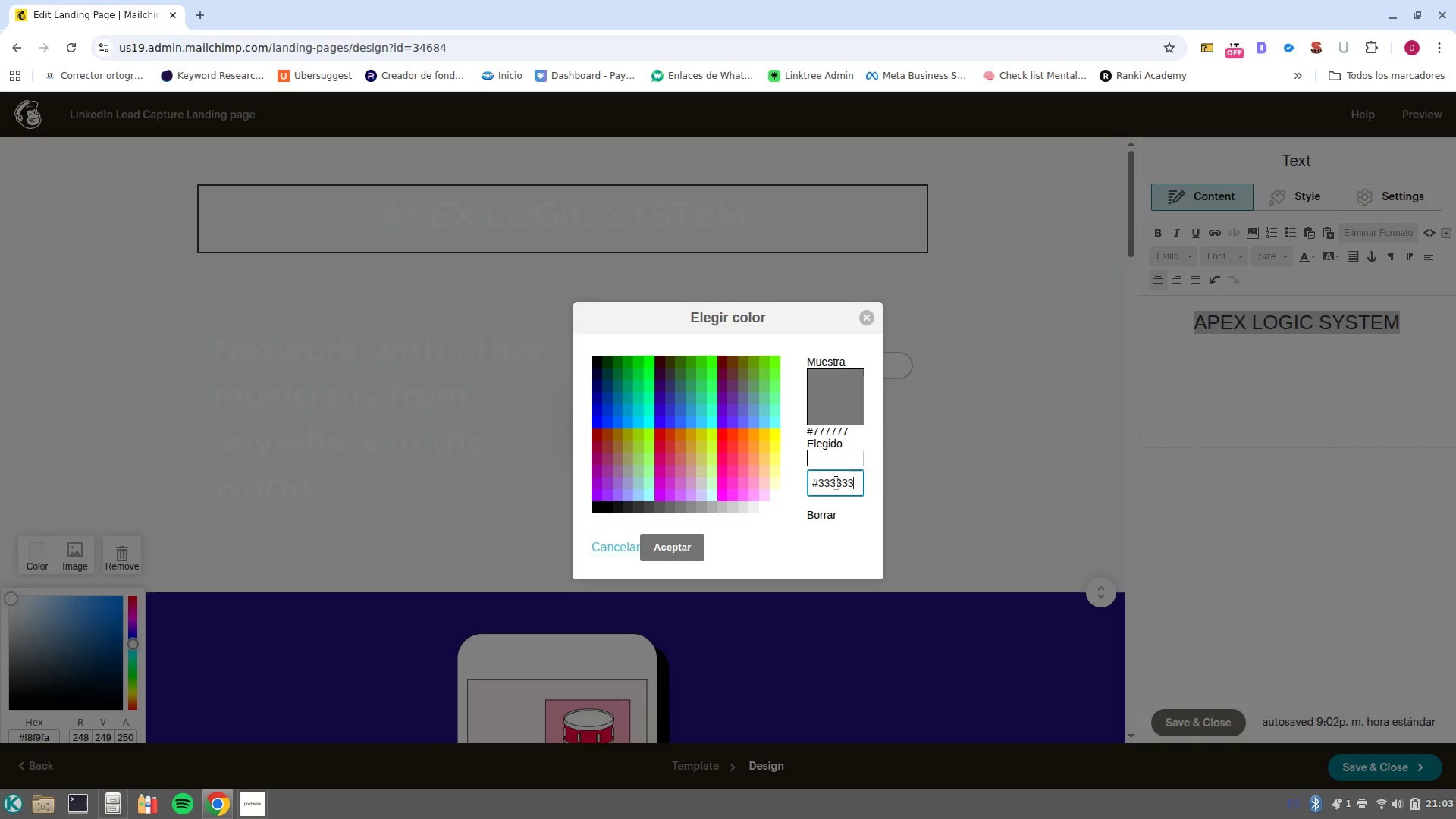 
key(Enter)
 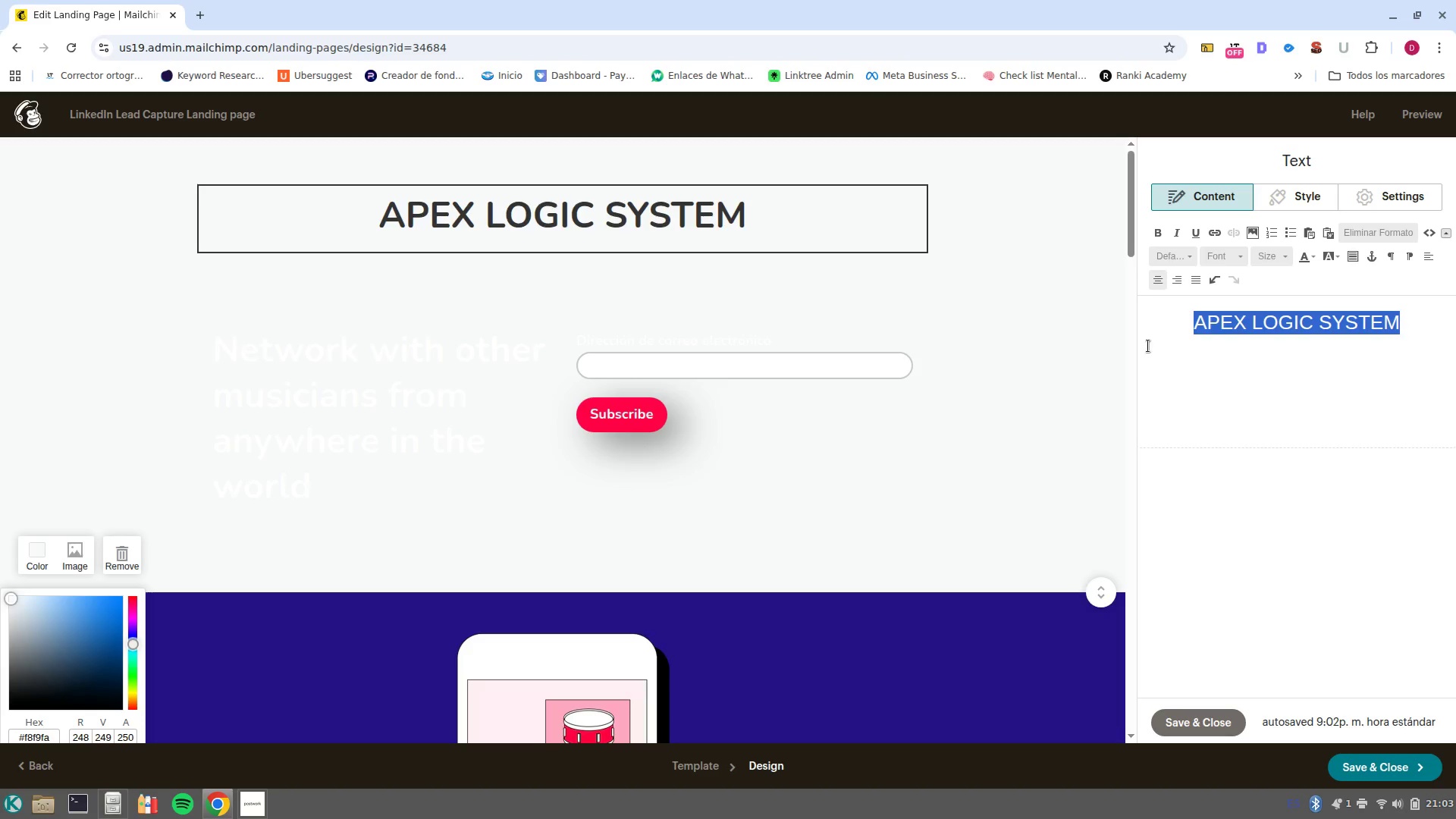 
left_click([243, 400])
 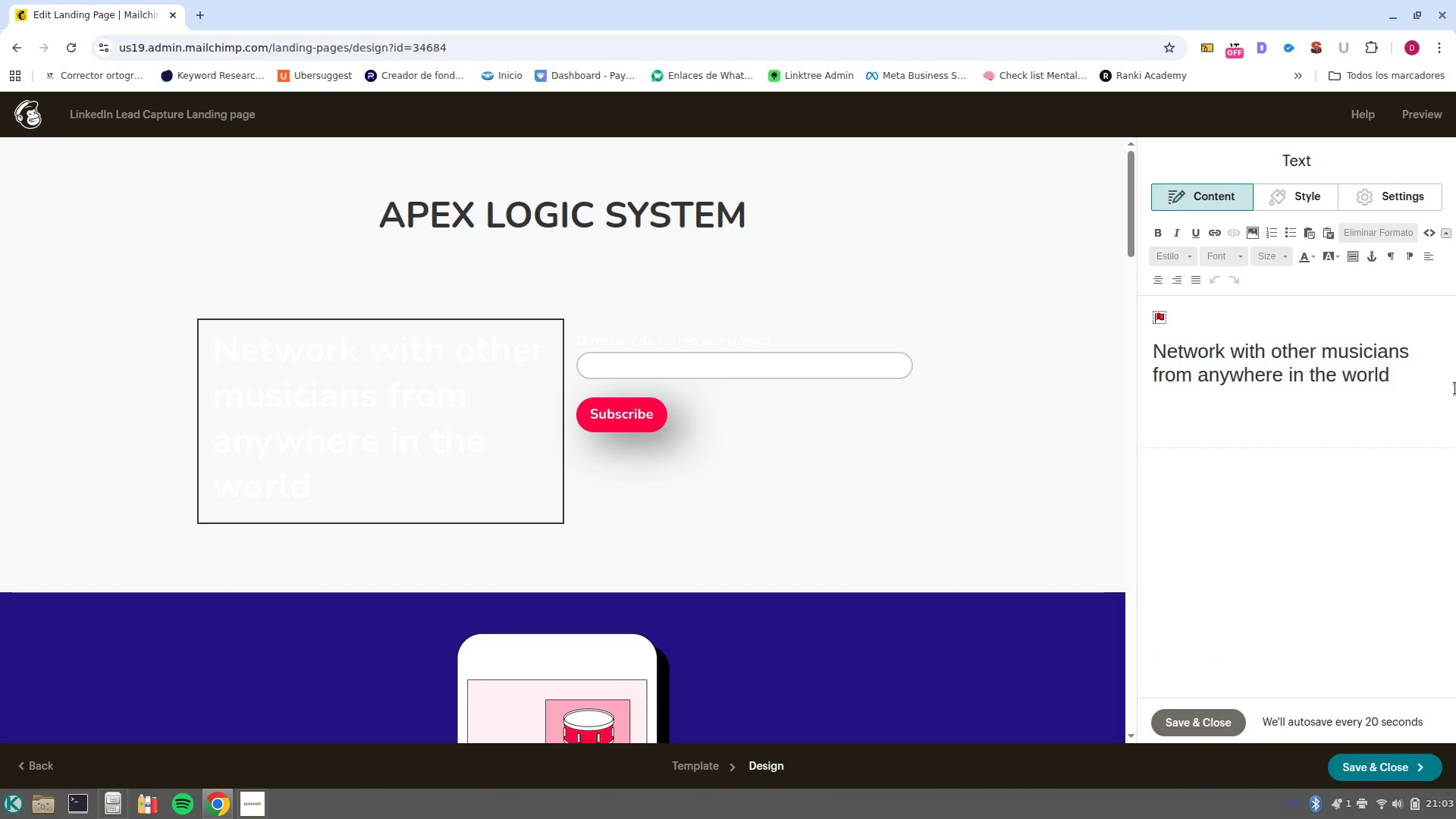 
left_click_drag(start_coordinate=[1414, 388], to_coordinate=[1086, 325])
 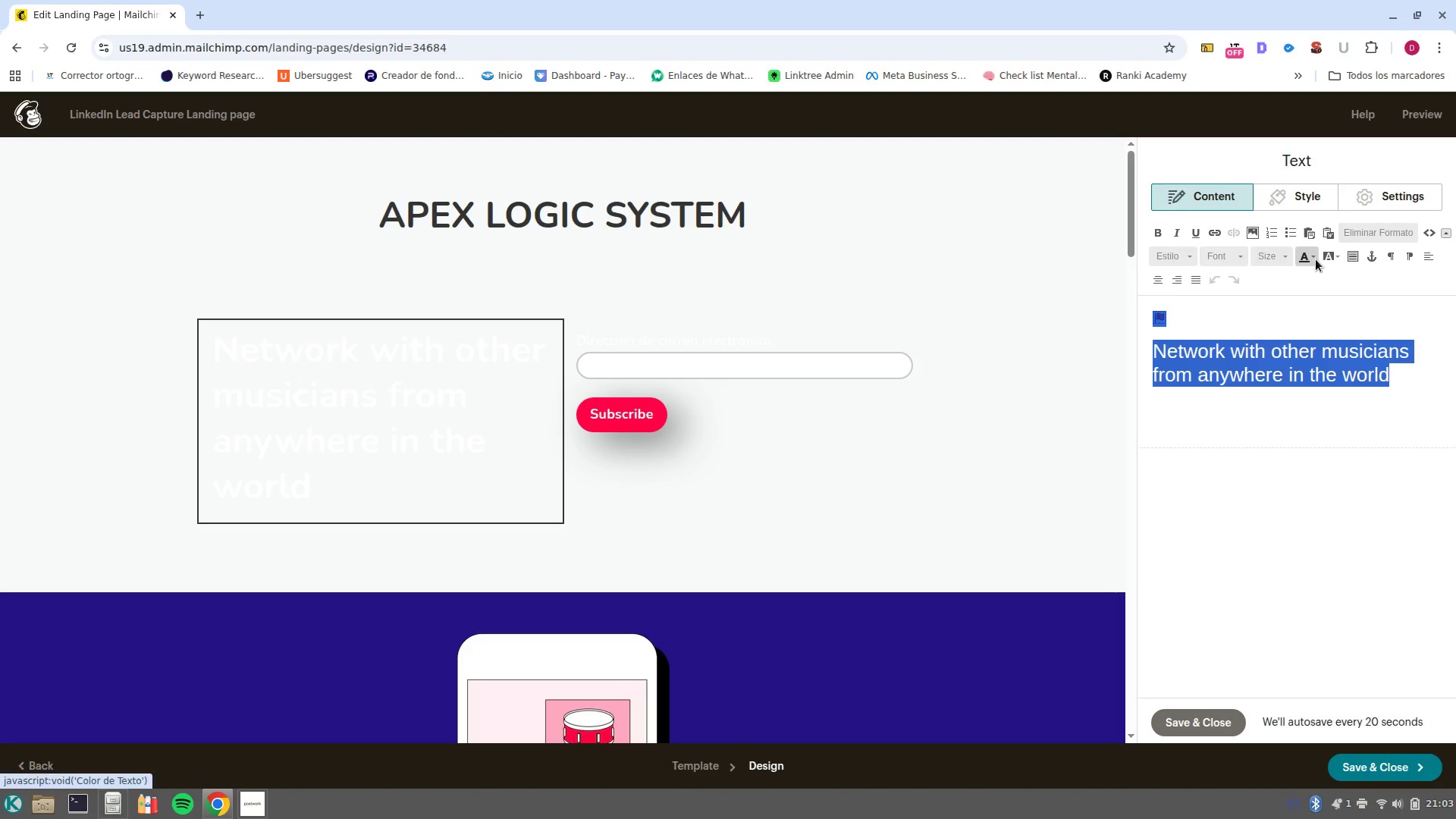 
left_click([1309, 261])
 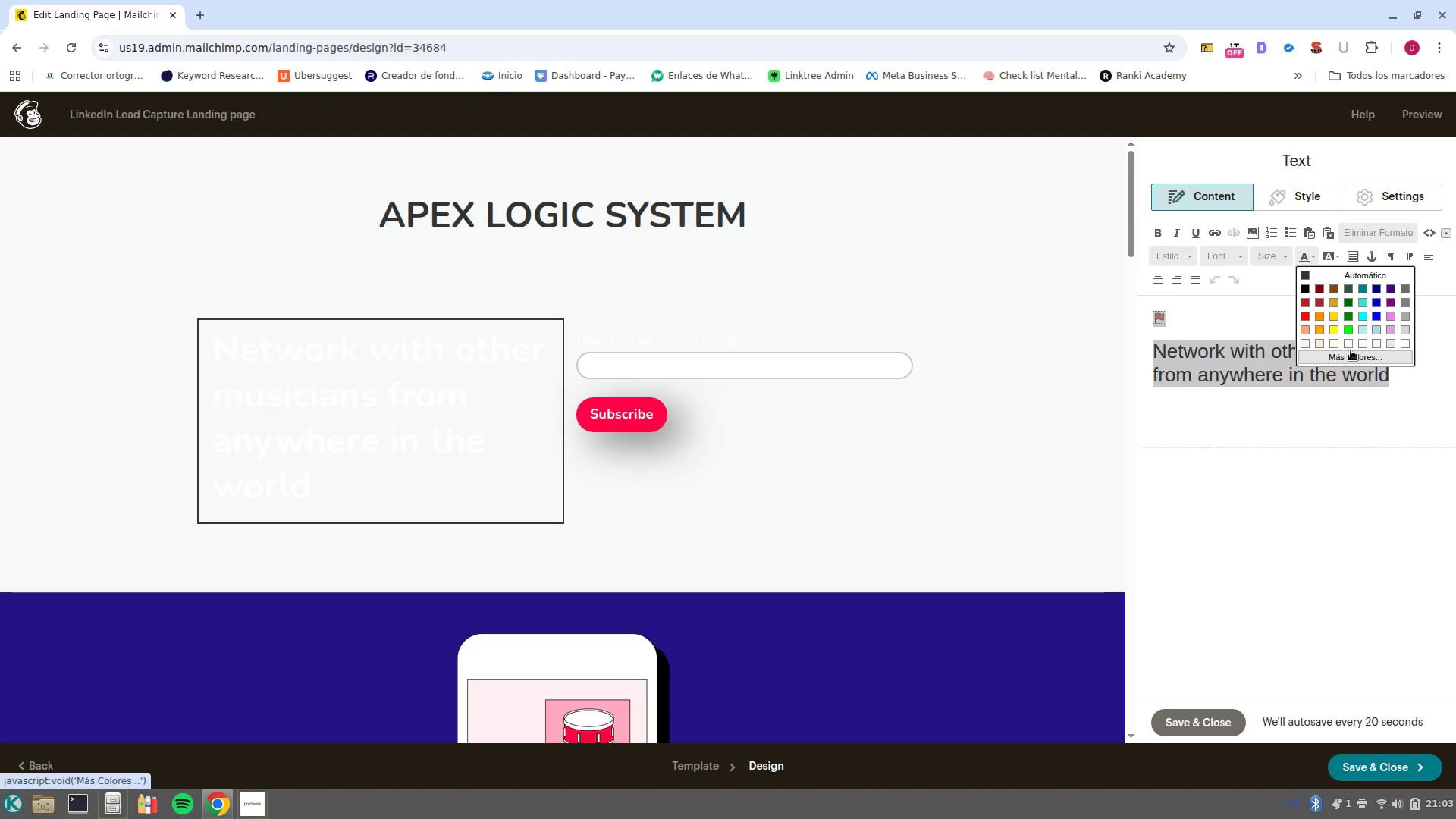 
left_click([1357, 364])
 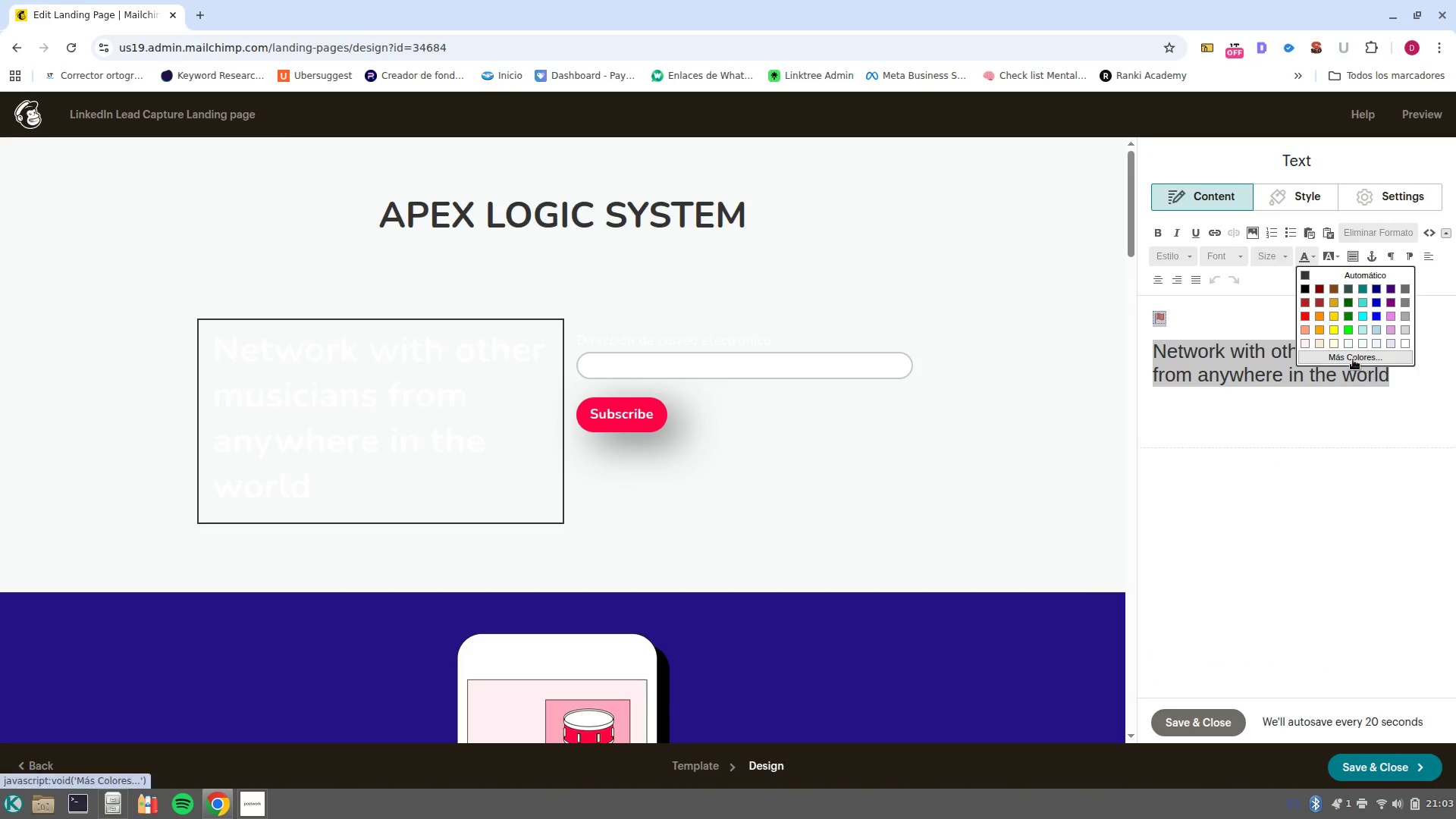 
left_click([1353, 359])
 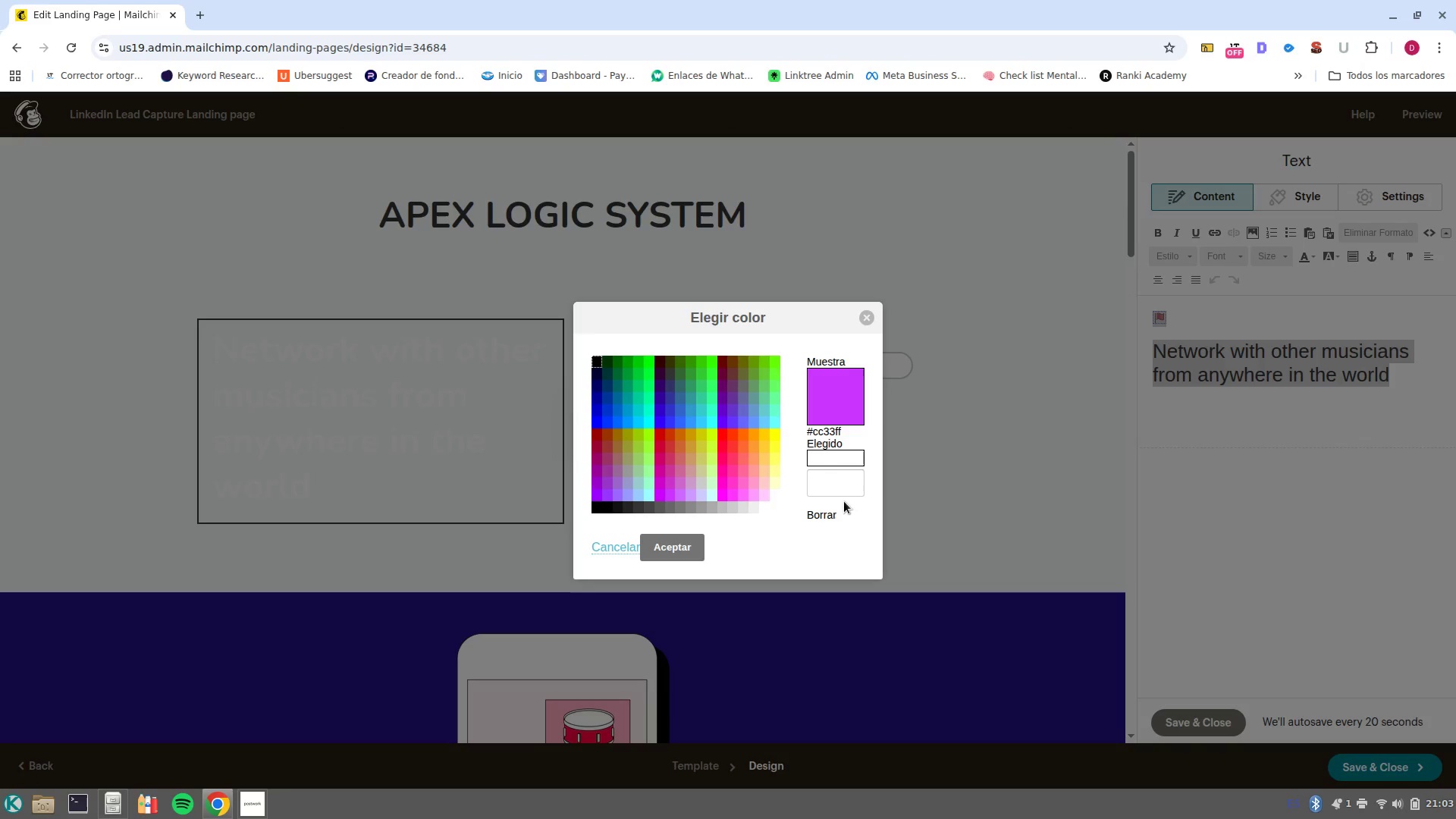 
left_click([838, 484])
 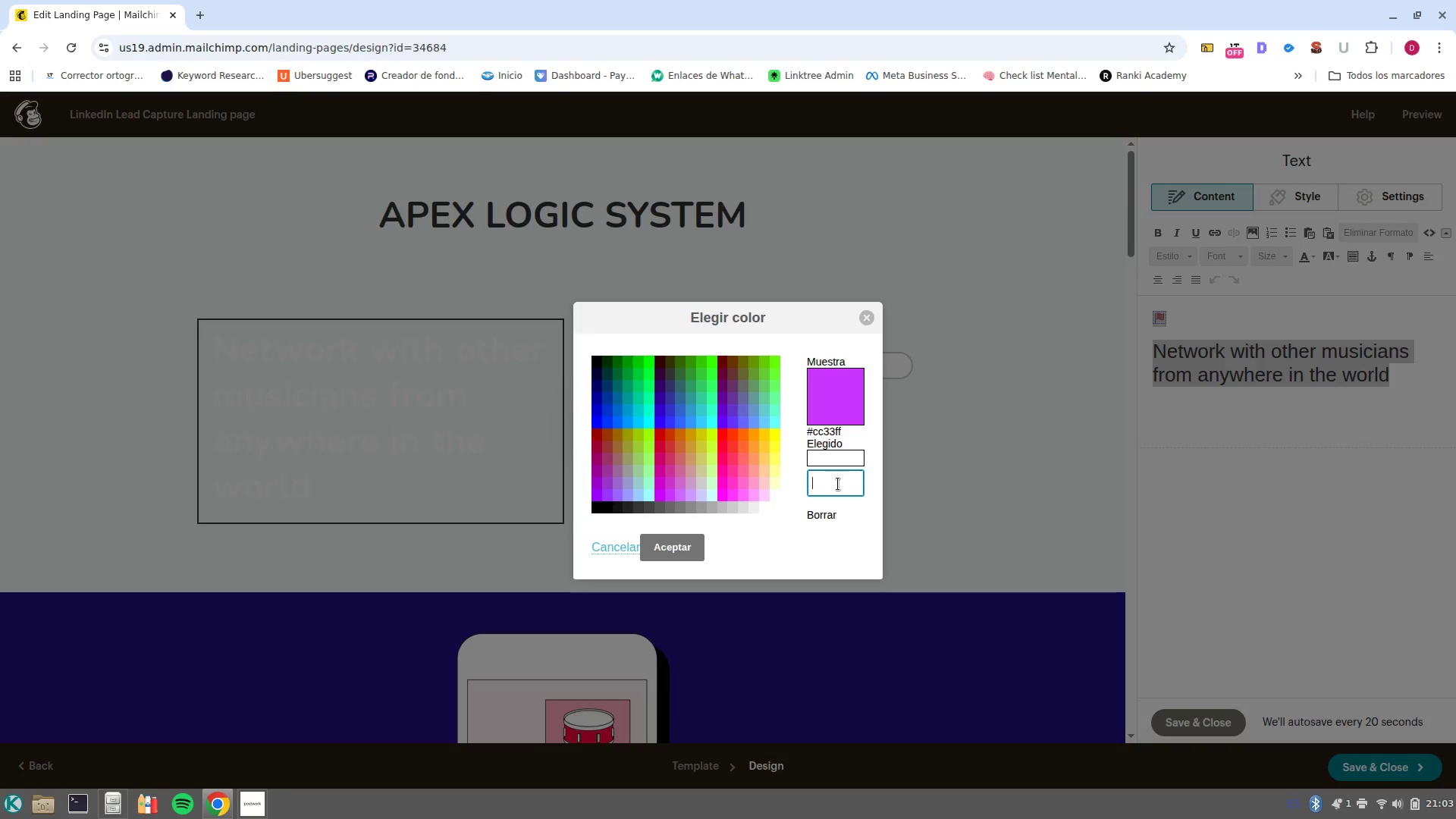 
hold_key(key=AltRight, duration=1.48)
 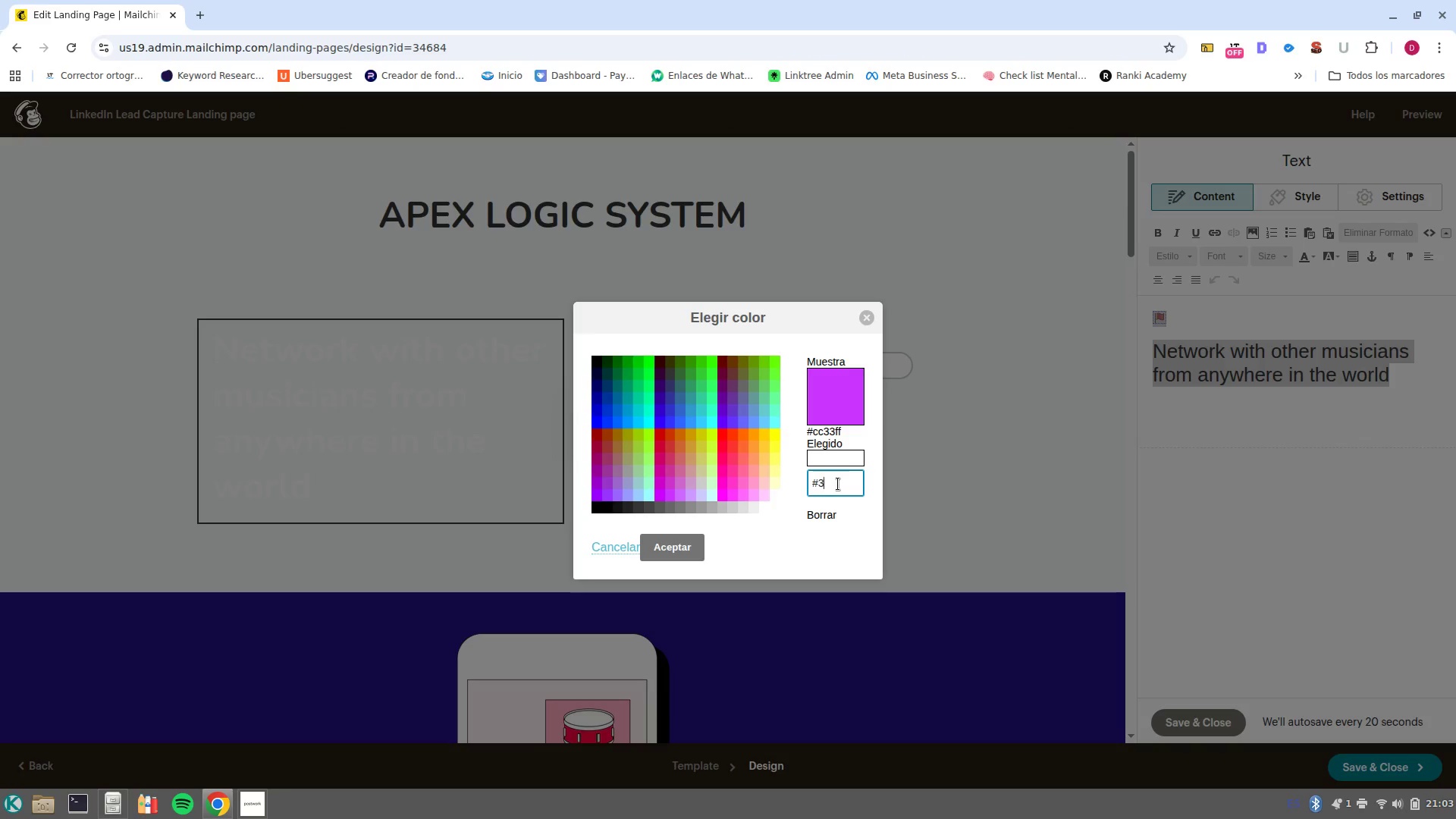 
type(3333333)
 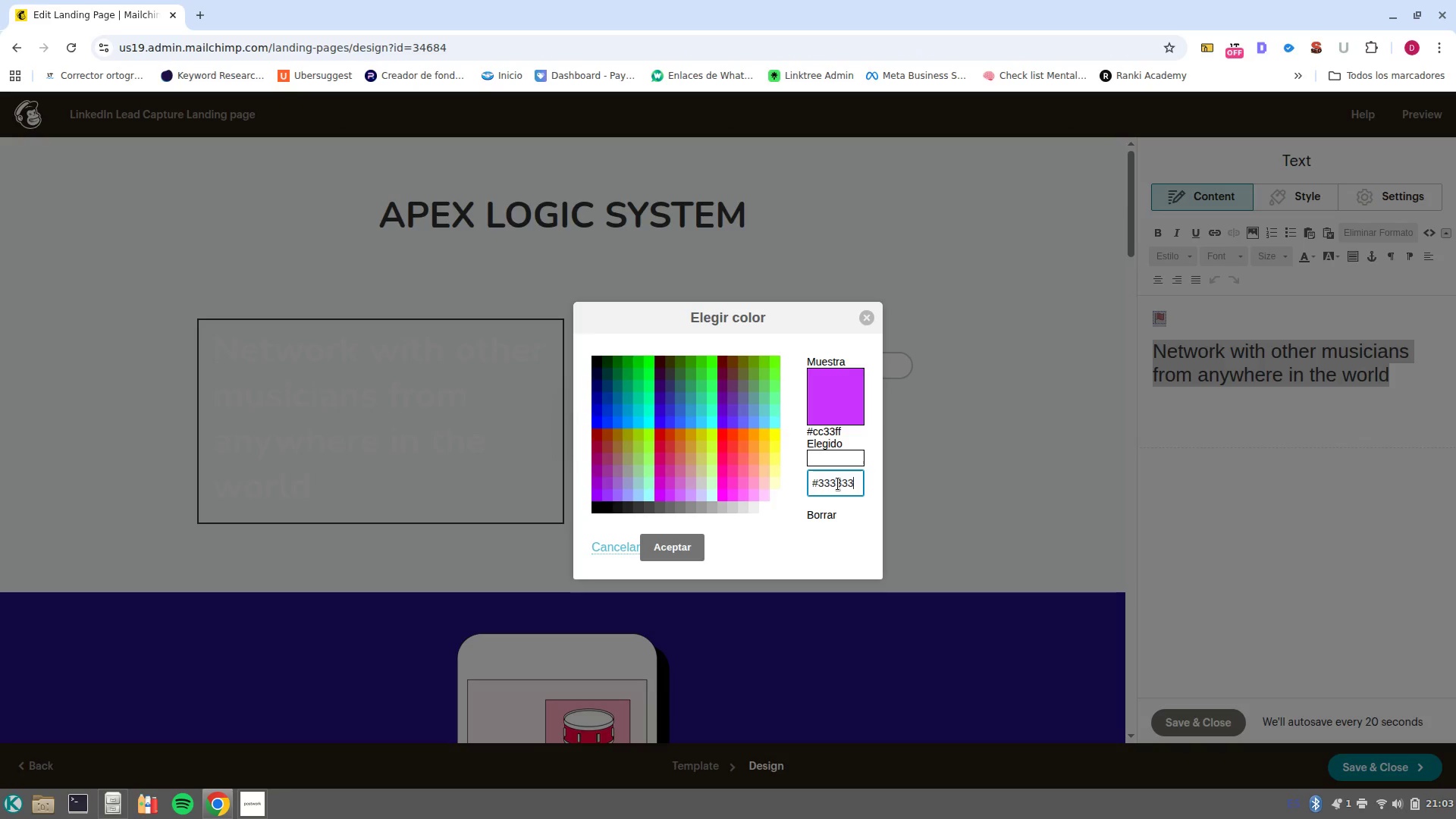 
key(Enter)
 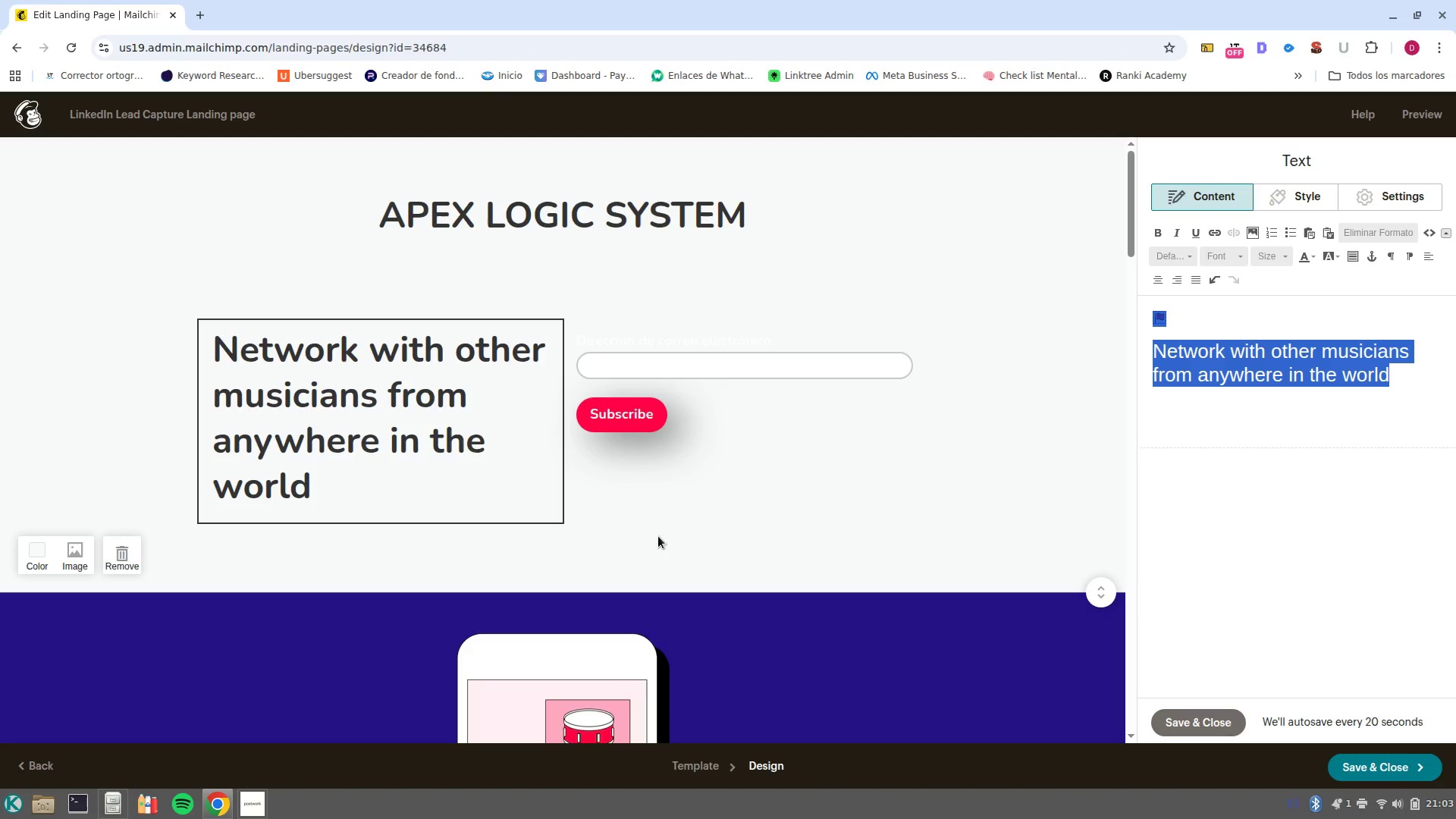 
wait(8.01)
 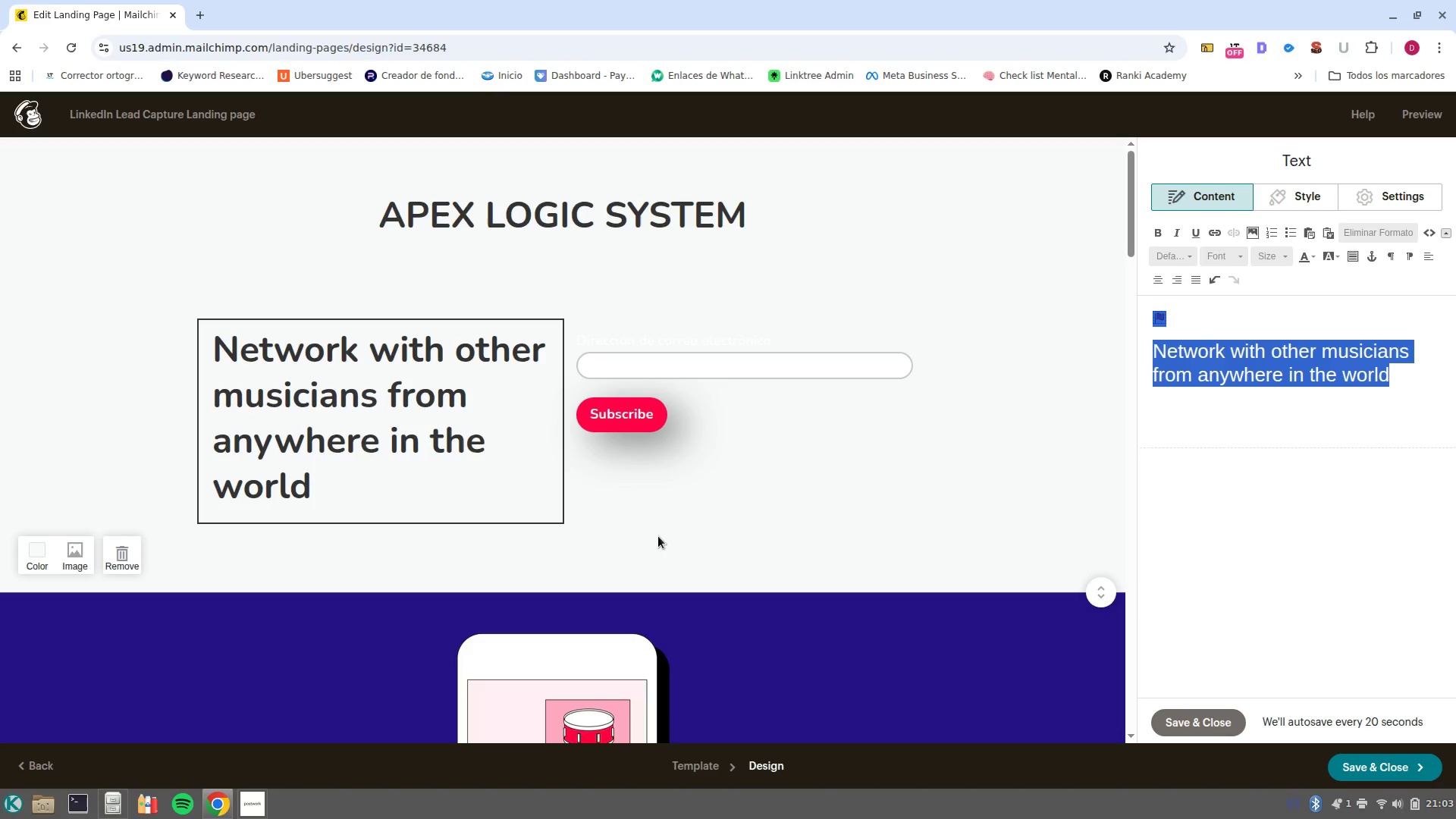 
left_click([1414, 460])
 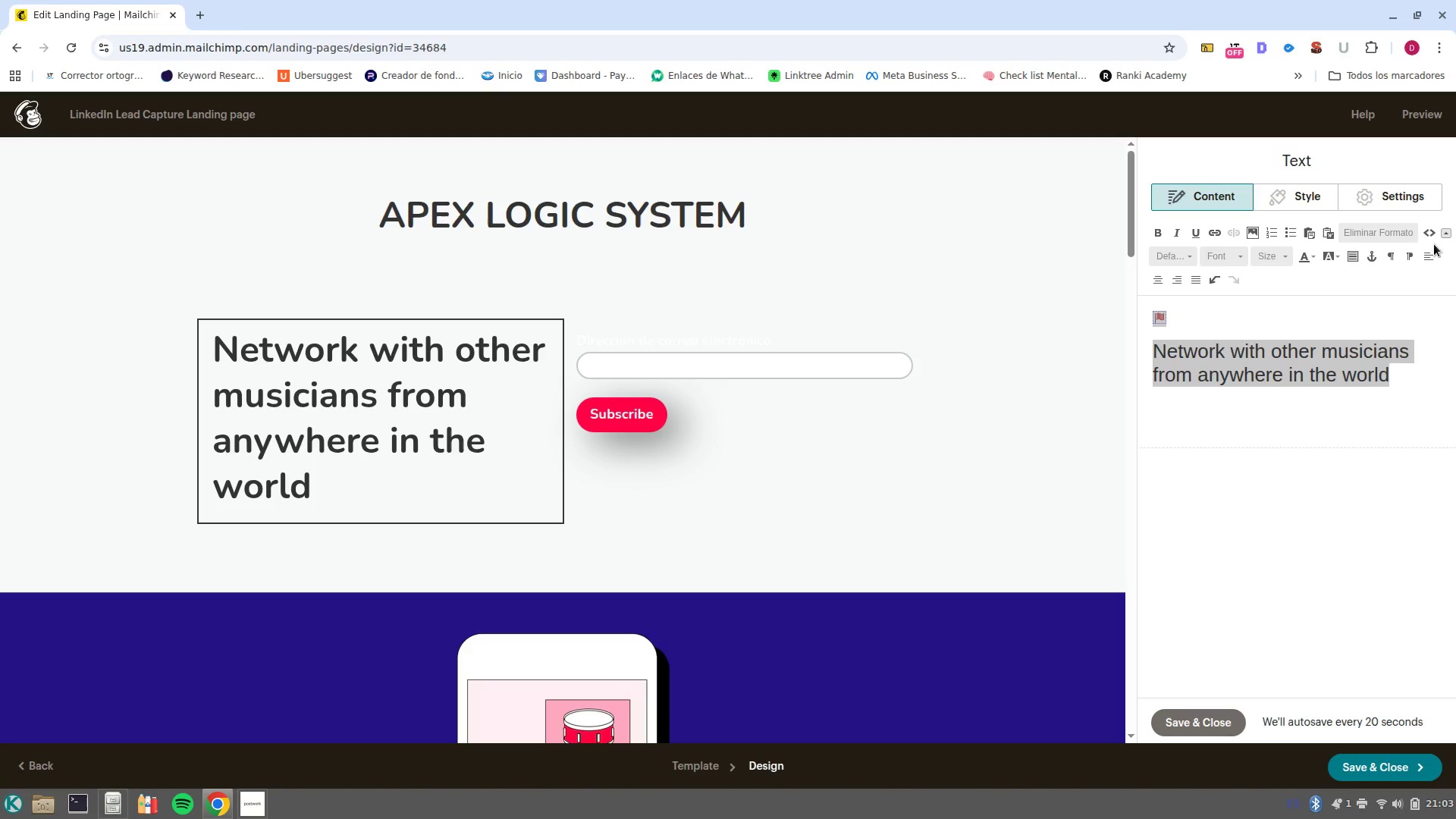 
left_click([1434, 232])
 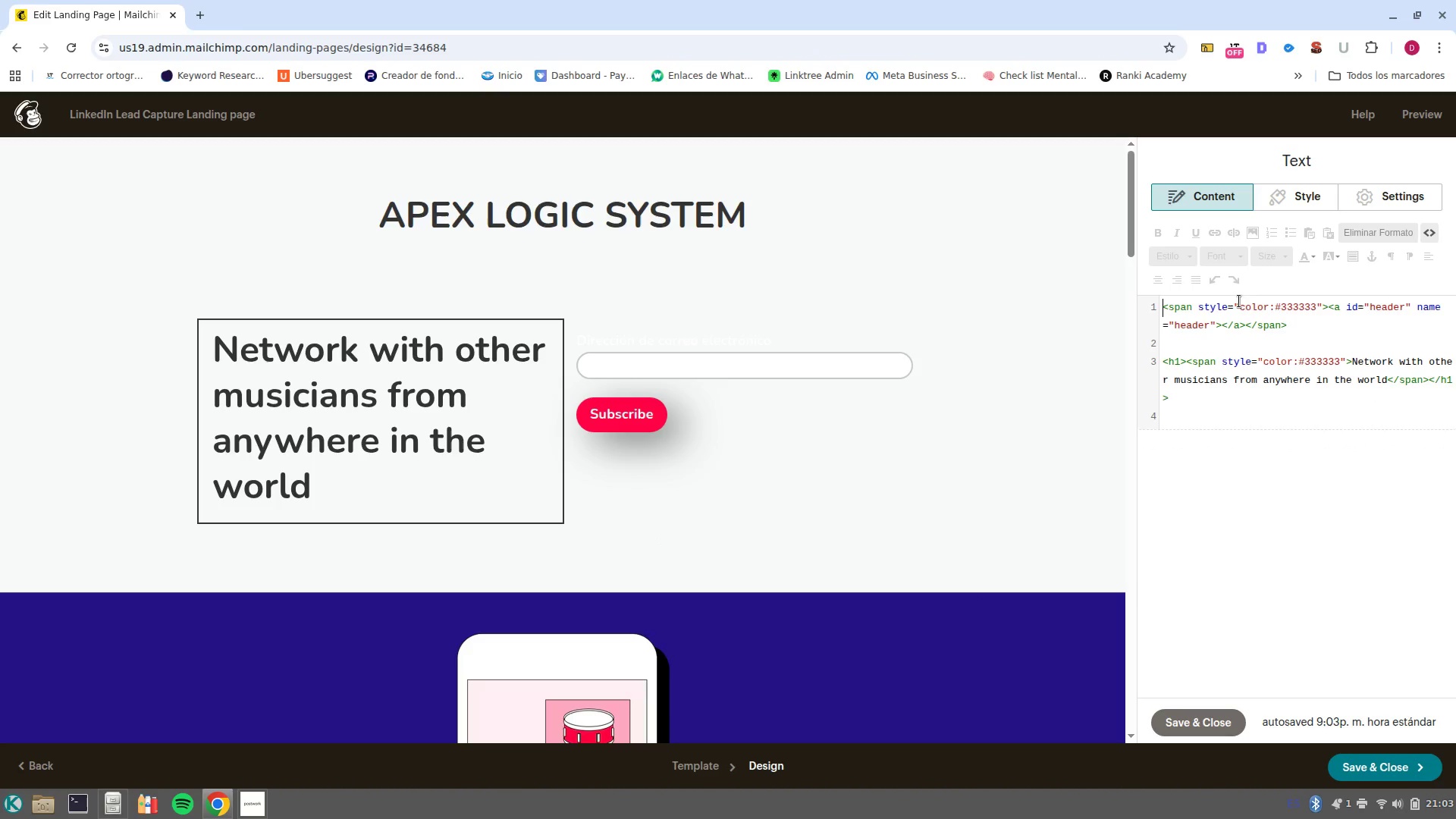 
wait(8.43)
 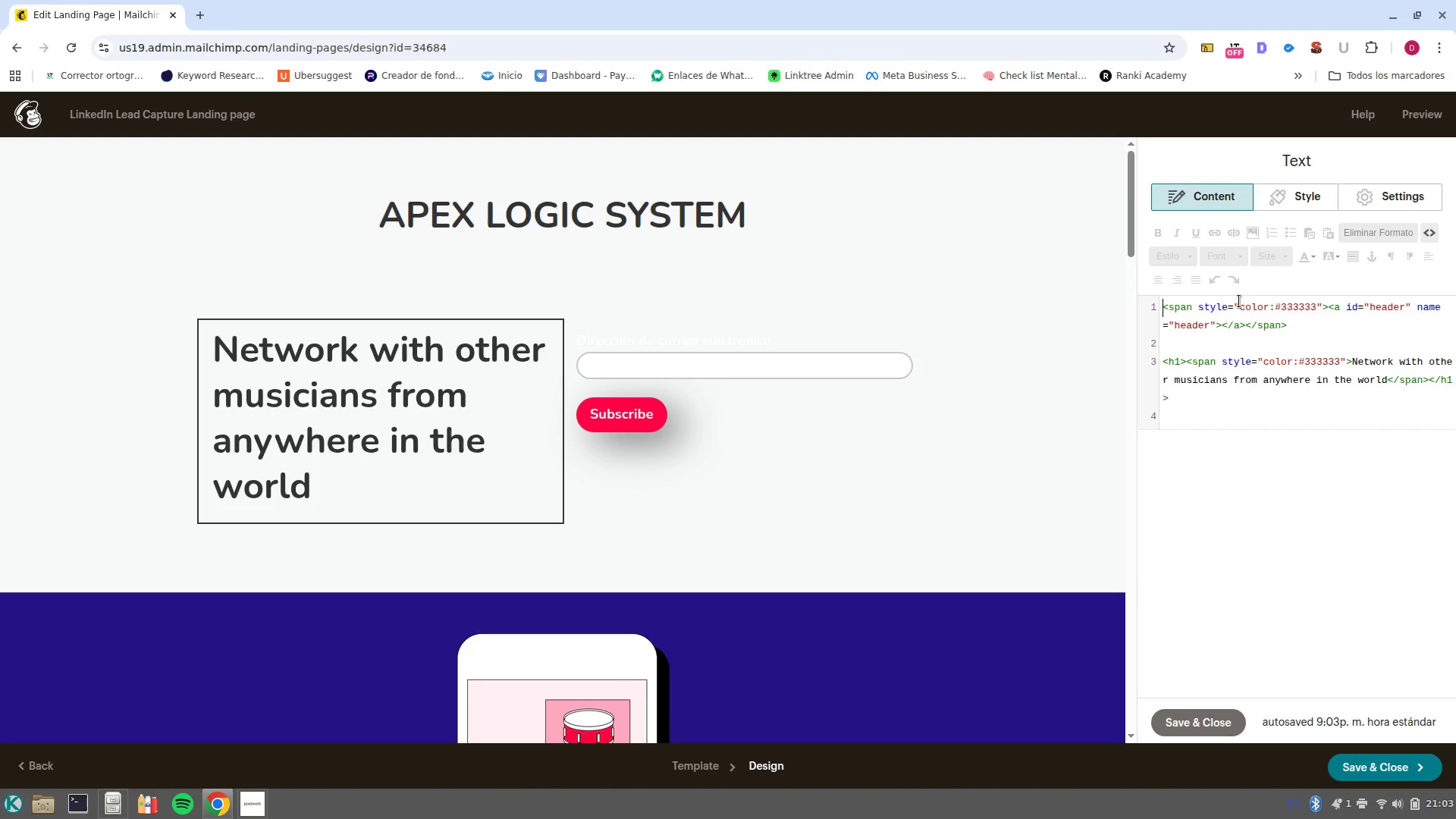 
left_click([1179, 365])
 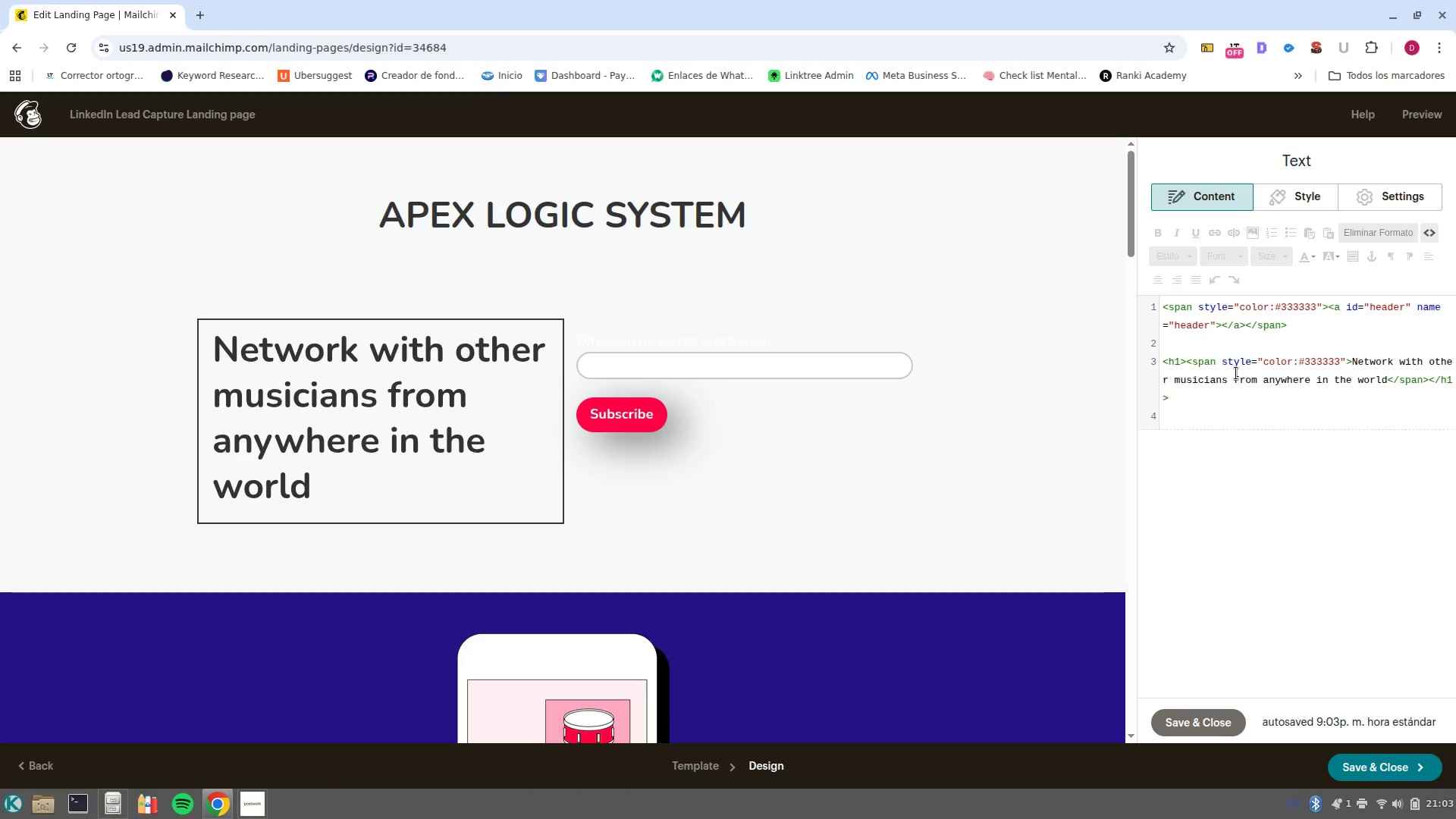 
key(Backspace)
 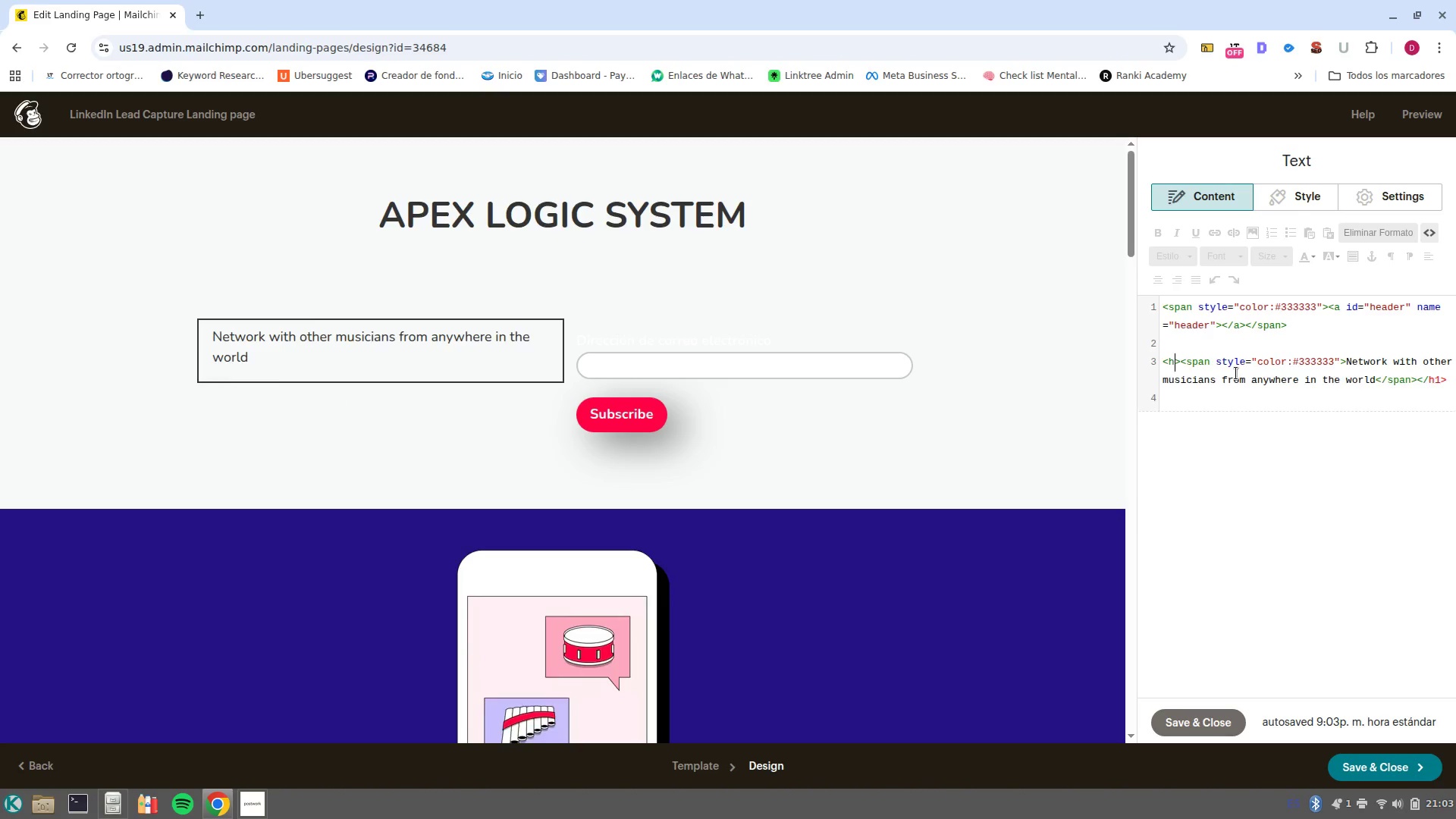 
key(2)
 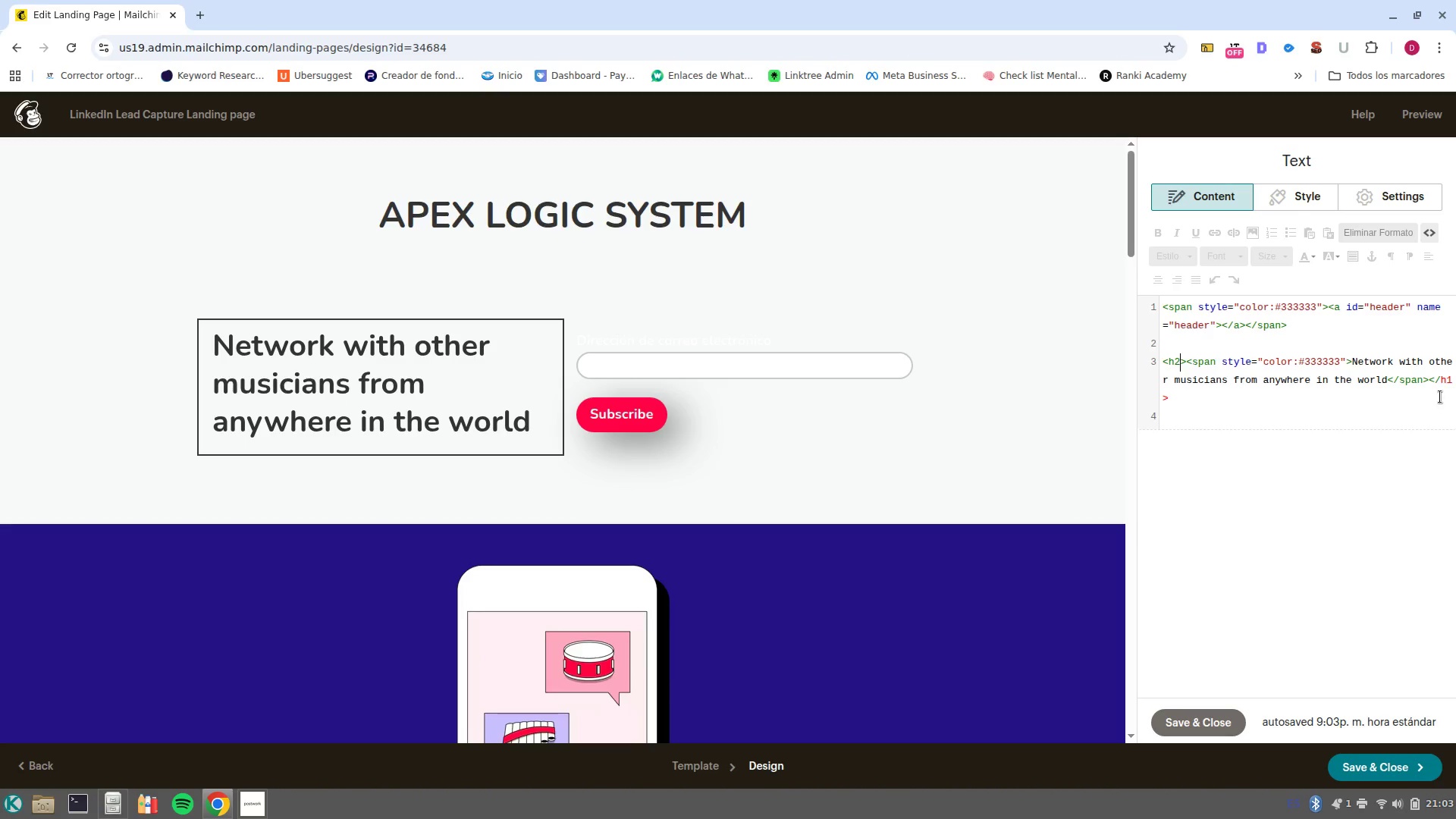 
left_click([1455, 381])
 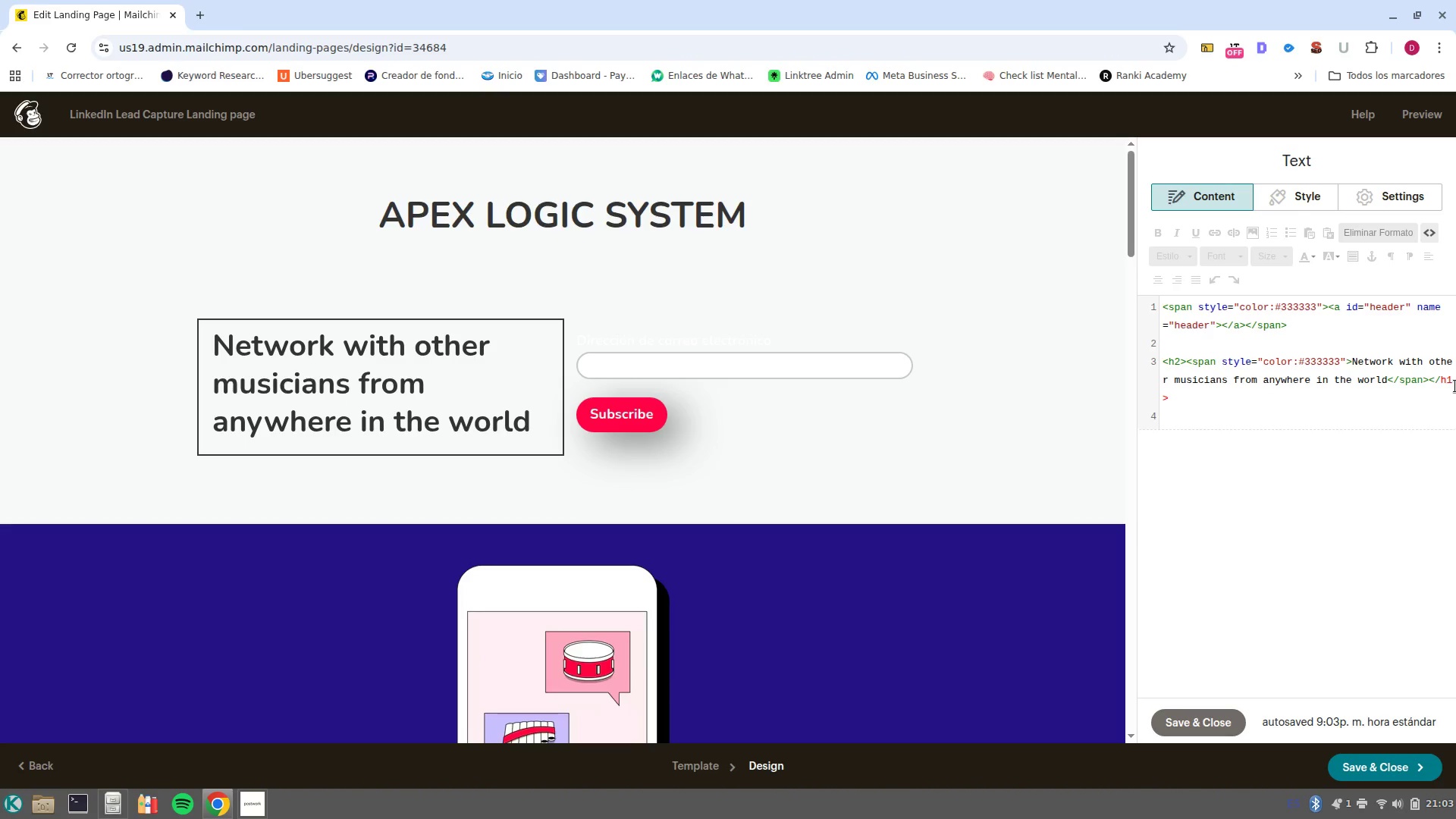 
key(ArrowRight)
 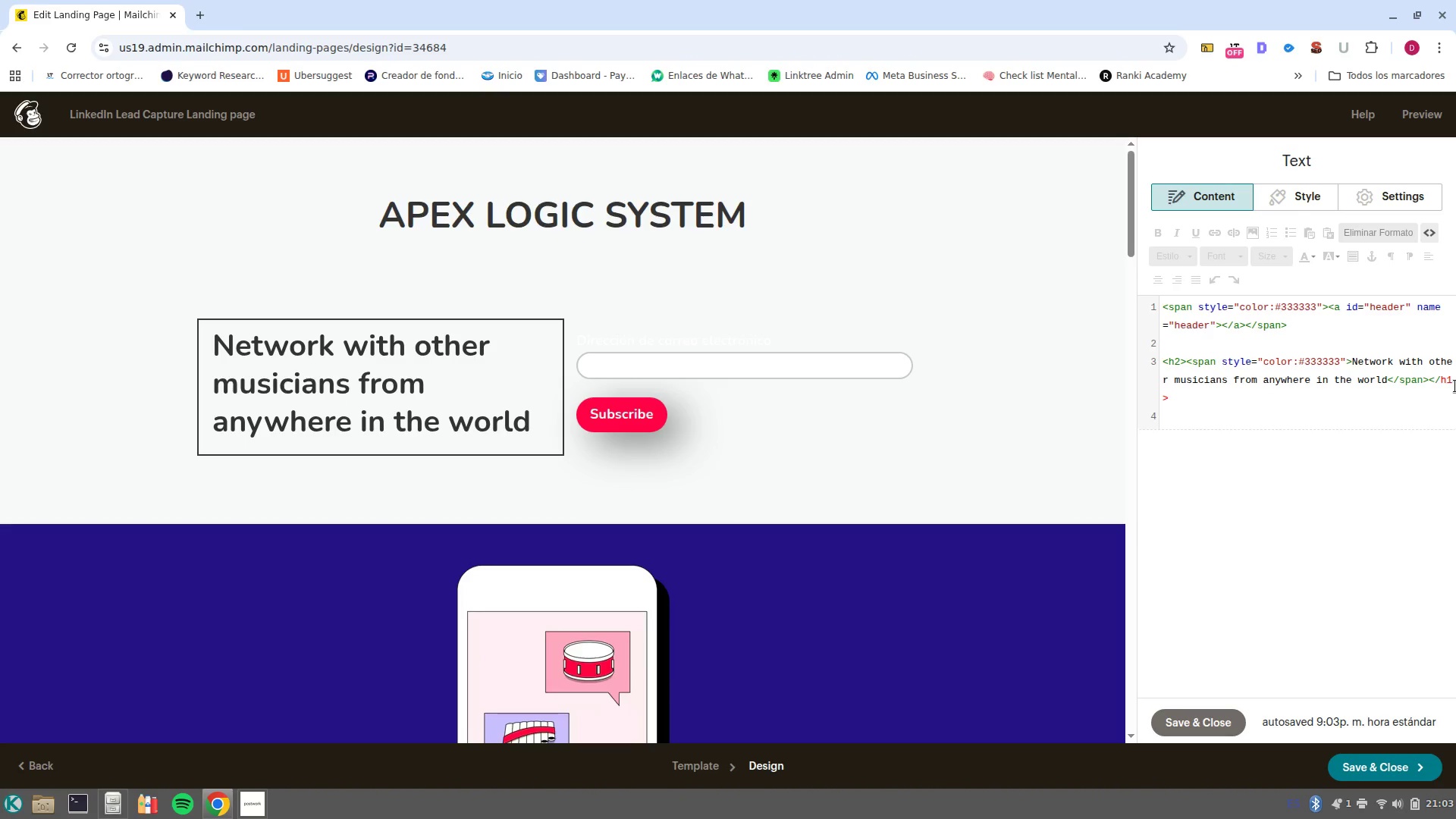 
key(Backspace)
 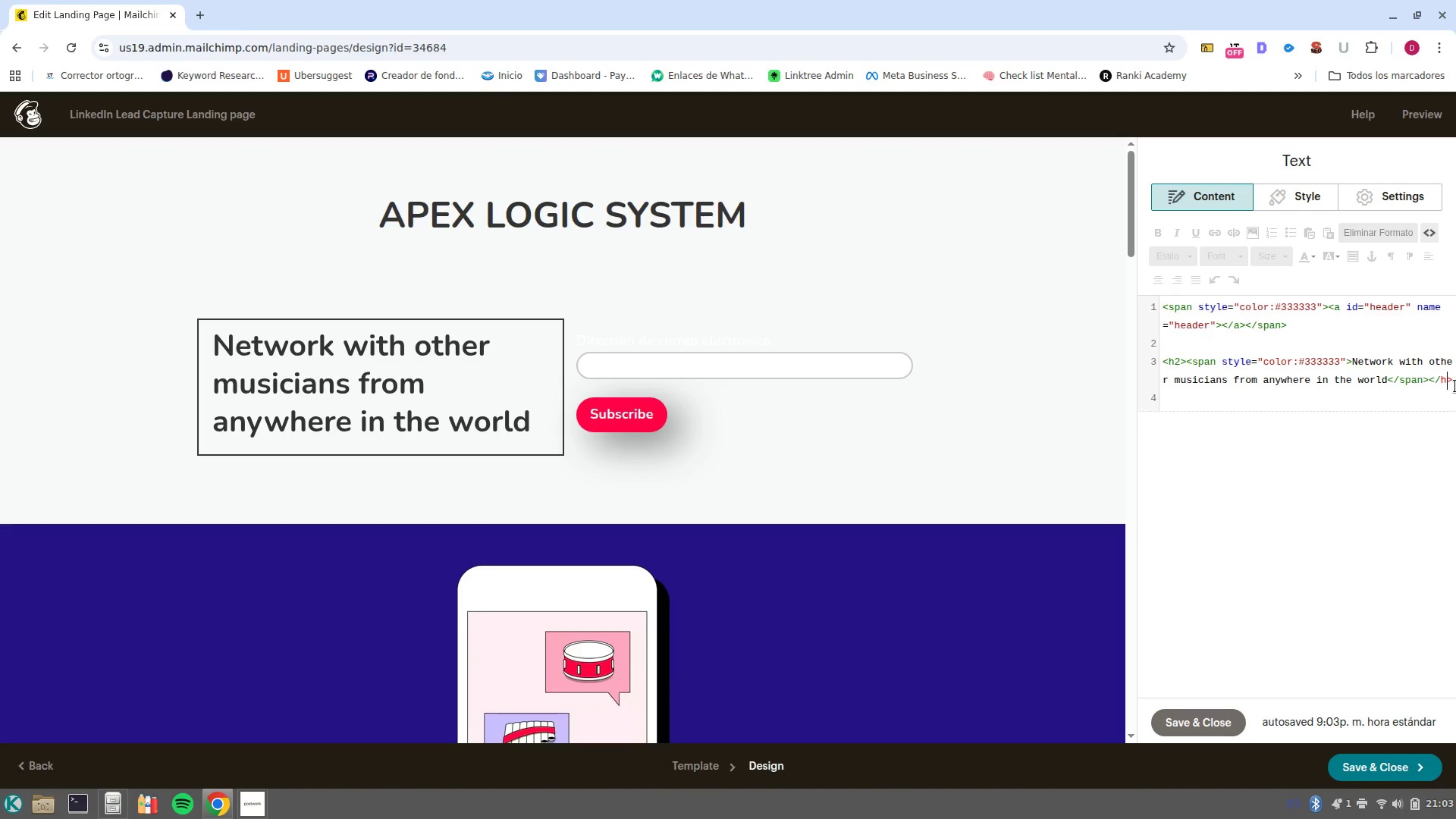 
key(2)
 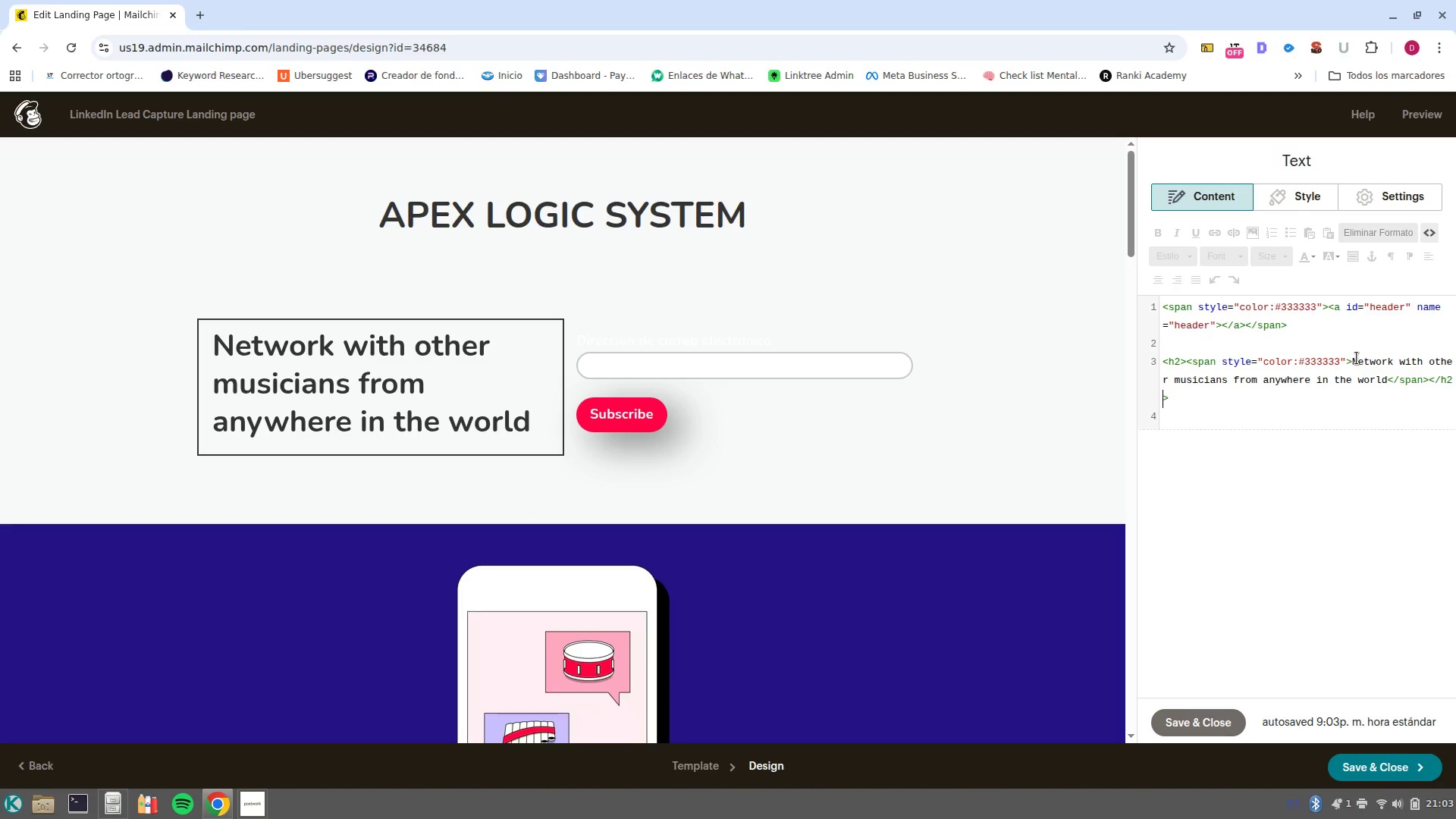 
left_click_drag(start_coordinate=[1354, 359], to_coordinate=[1388, 381])
 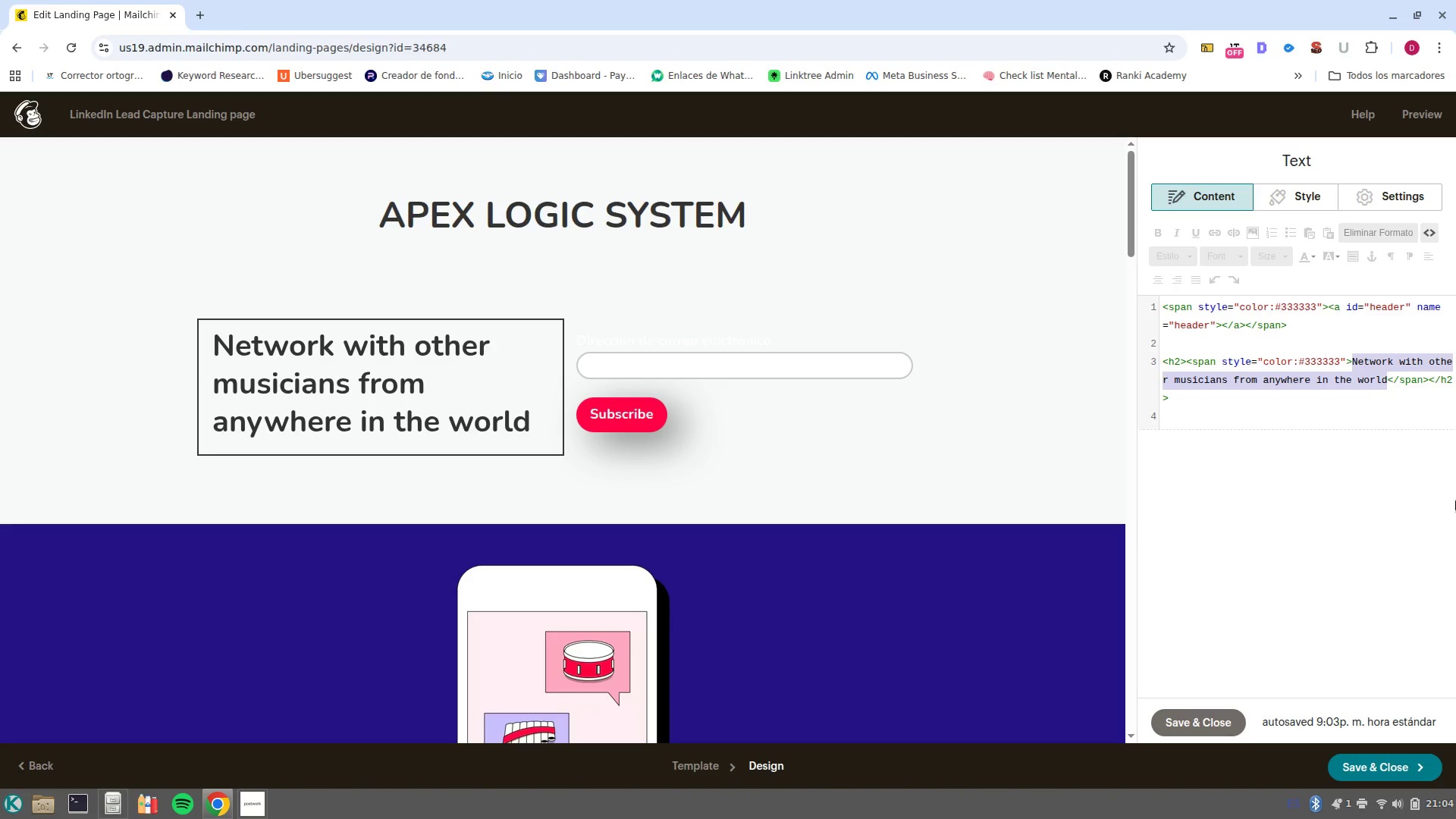 
key(Backspace)
type(Your Firm-s Reputation> Free ne)
key(Backspace)
key(Backspace)
type(Network Vulnerability Assesment)
 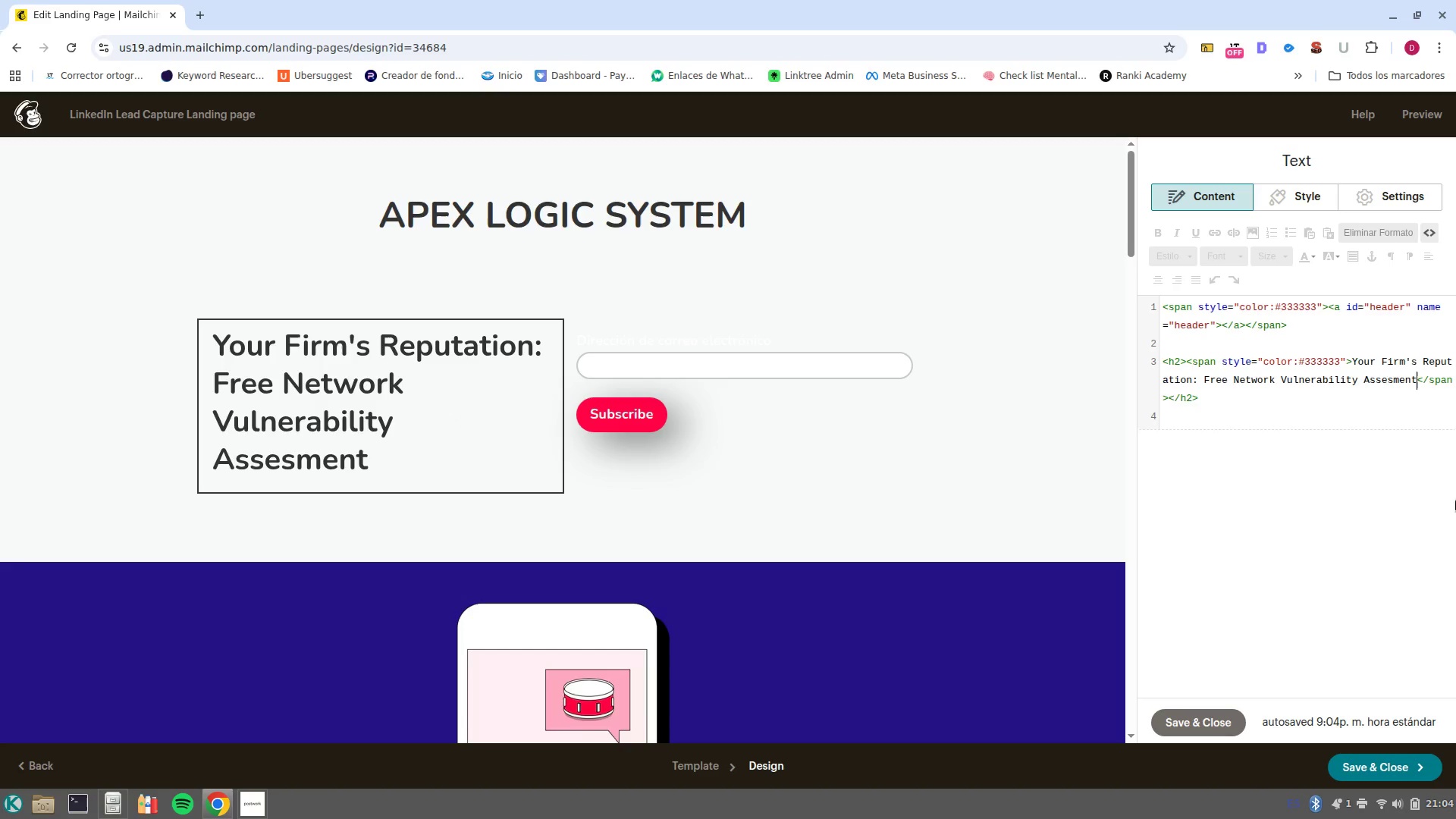 
wait(11.93)
 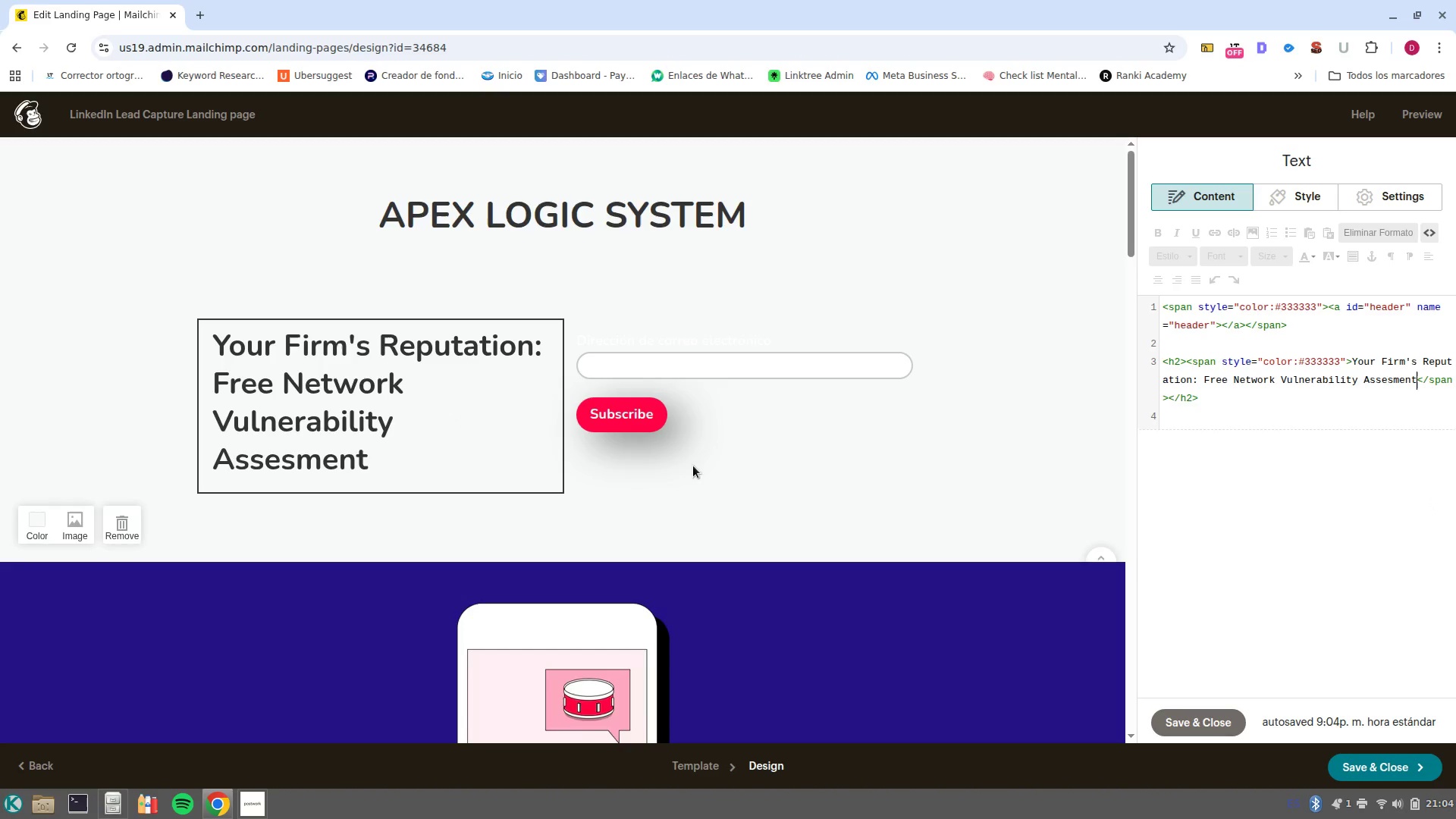 
left_click([1180, 357])
 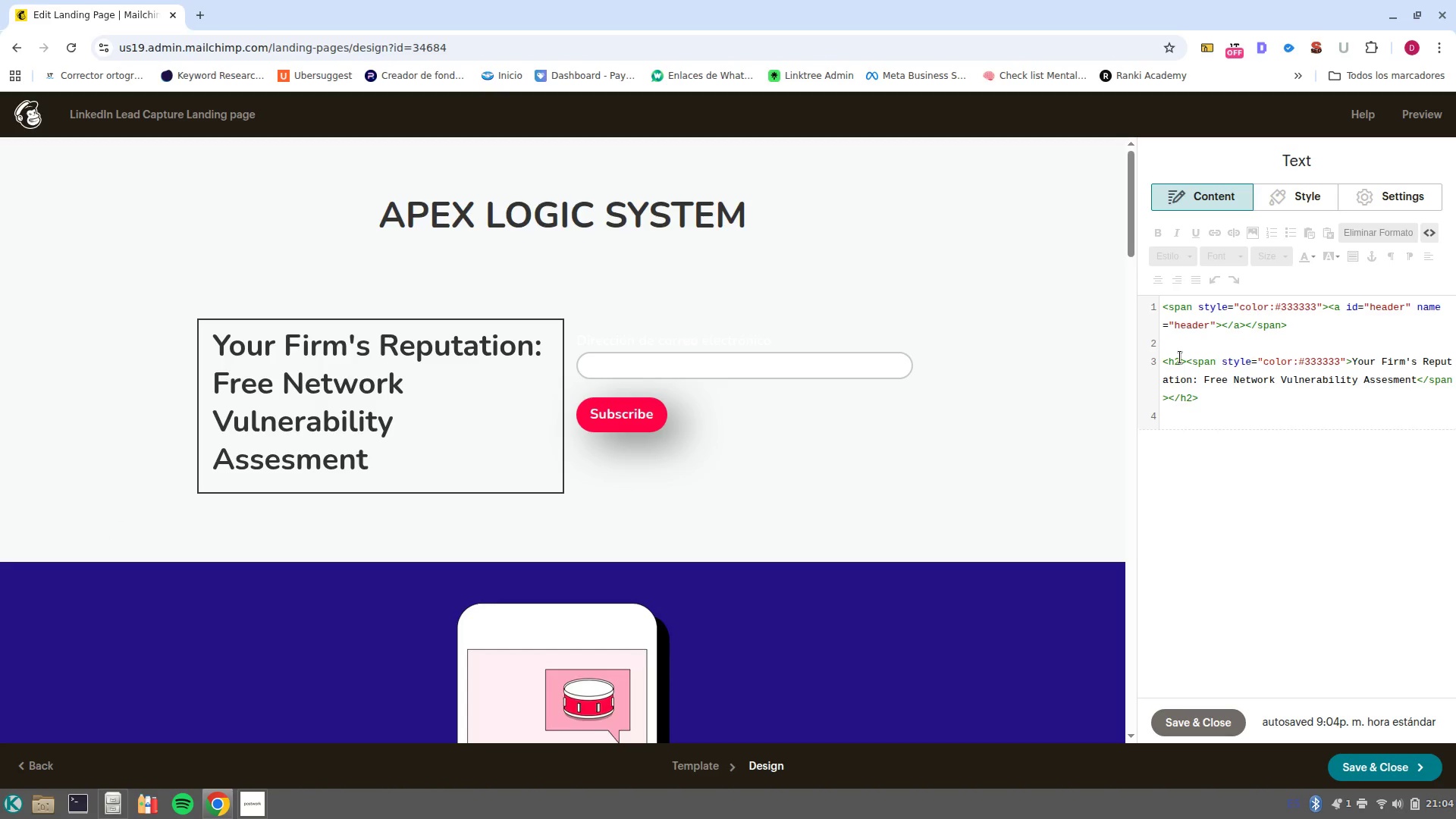 
key(Backspace)
 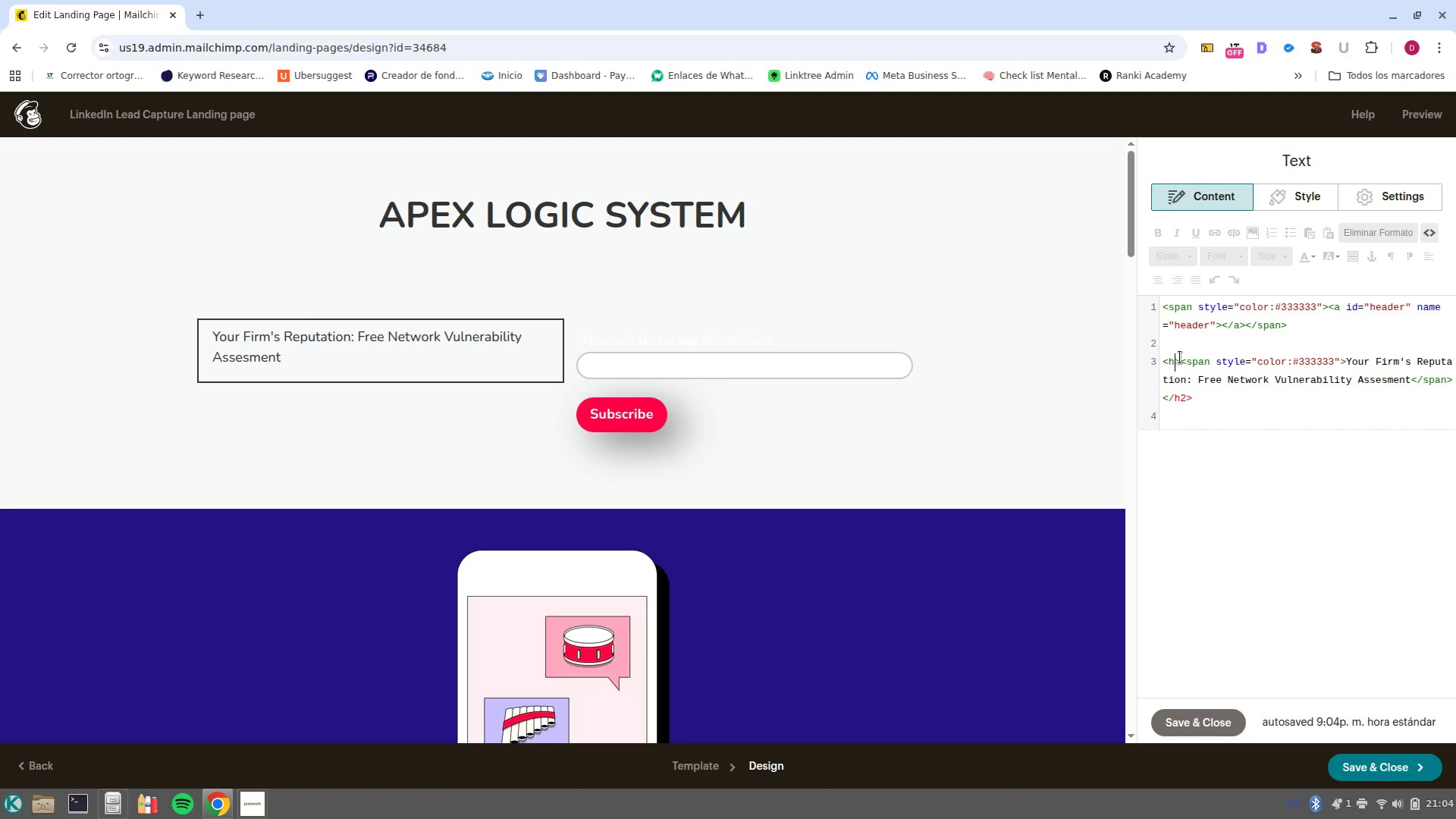 
key(3)
 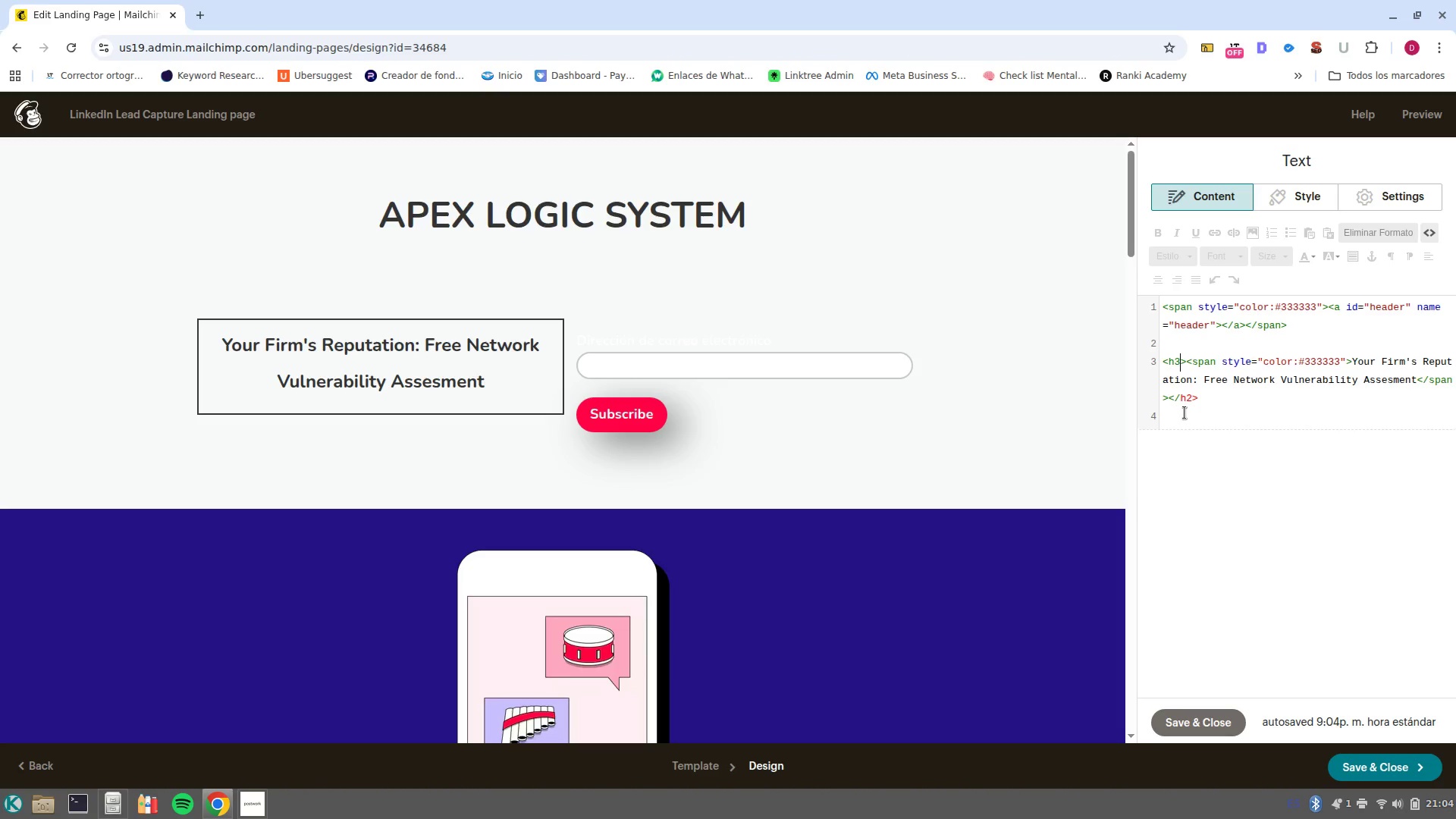 
left_click([1187, 396])
 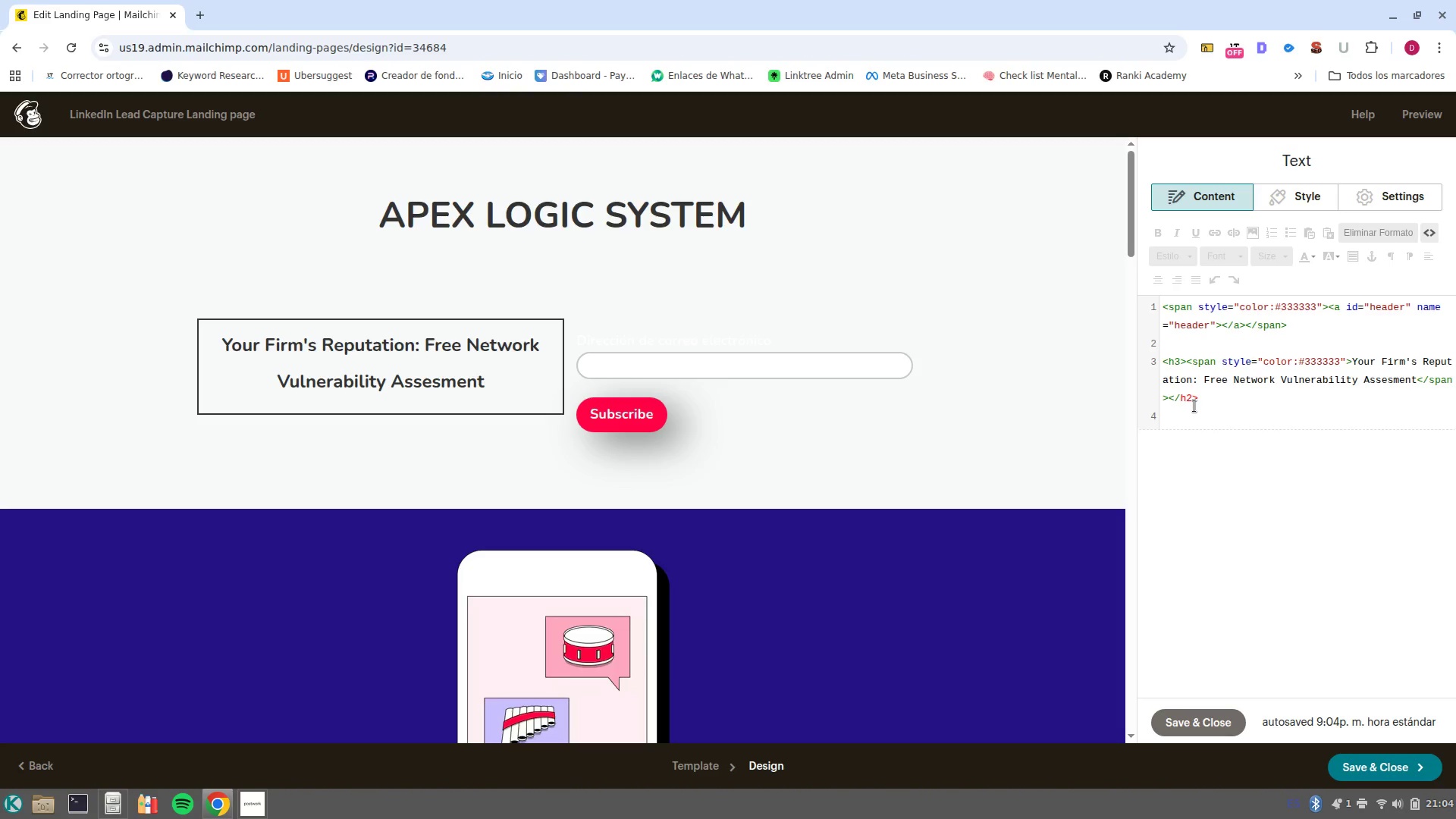 
key(ArrowRight)
 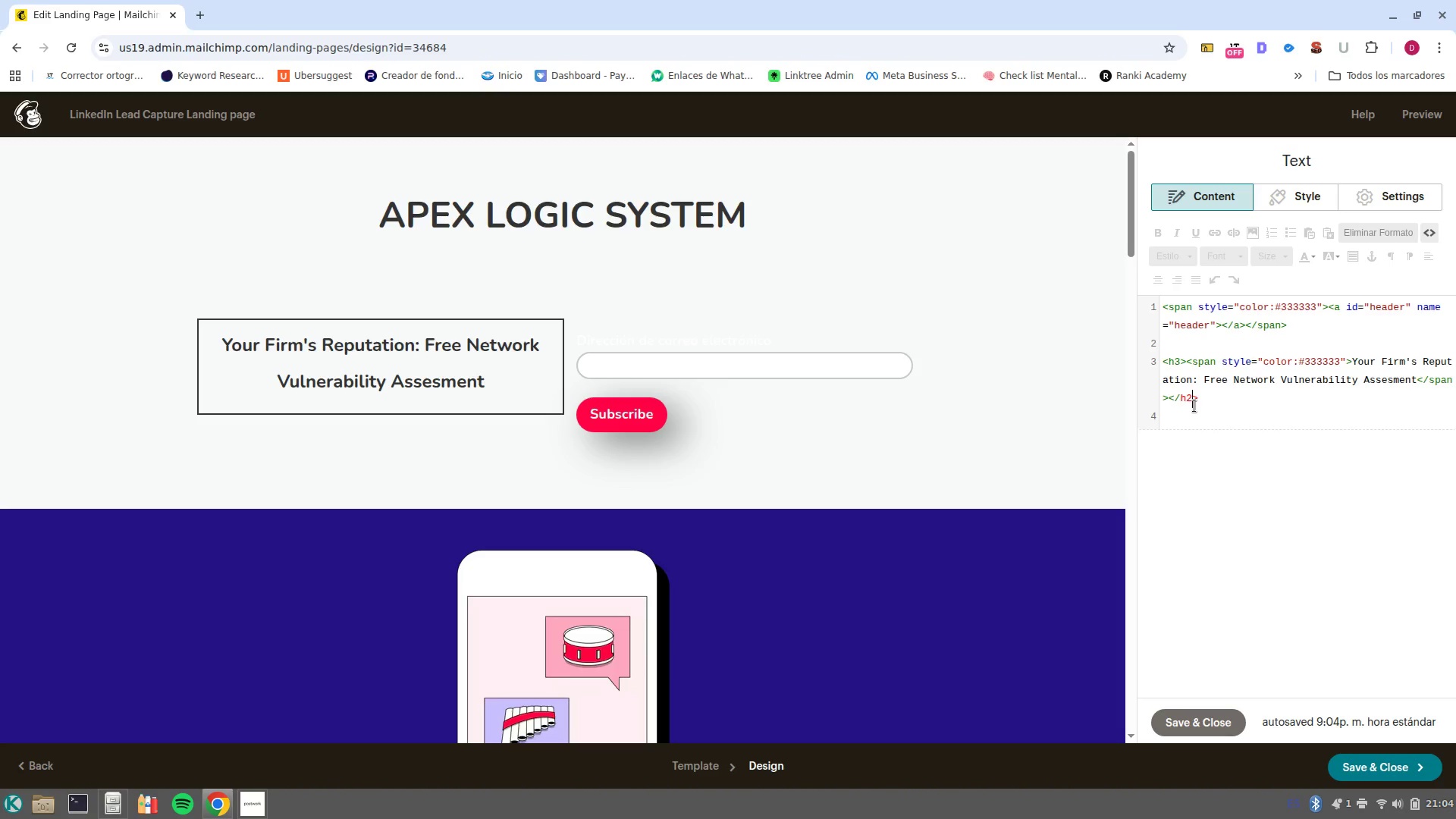 
key(Backspace)
 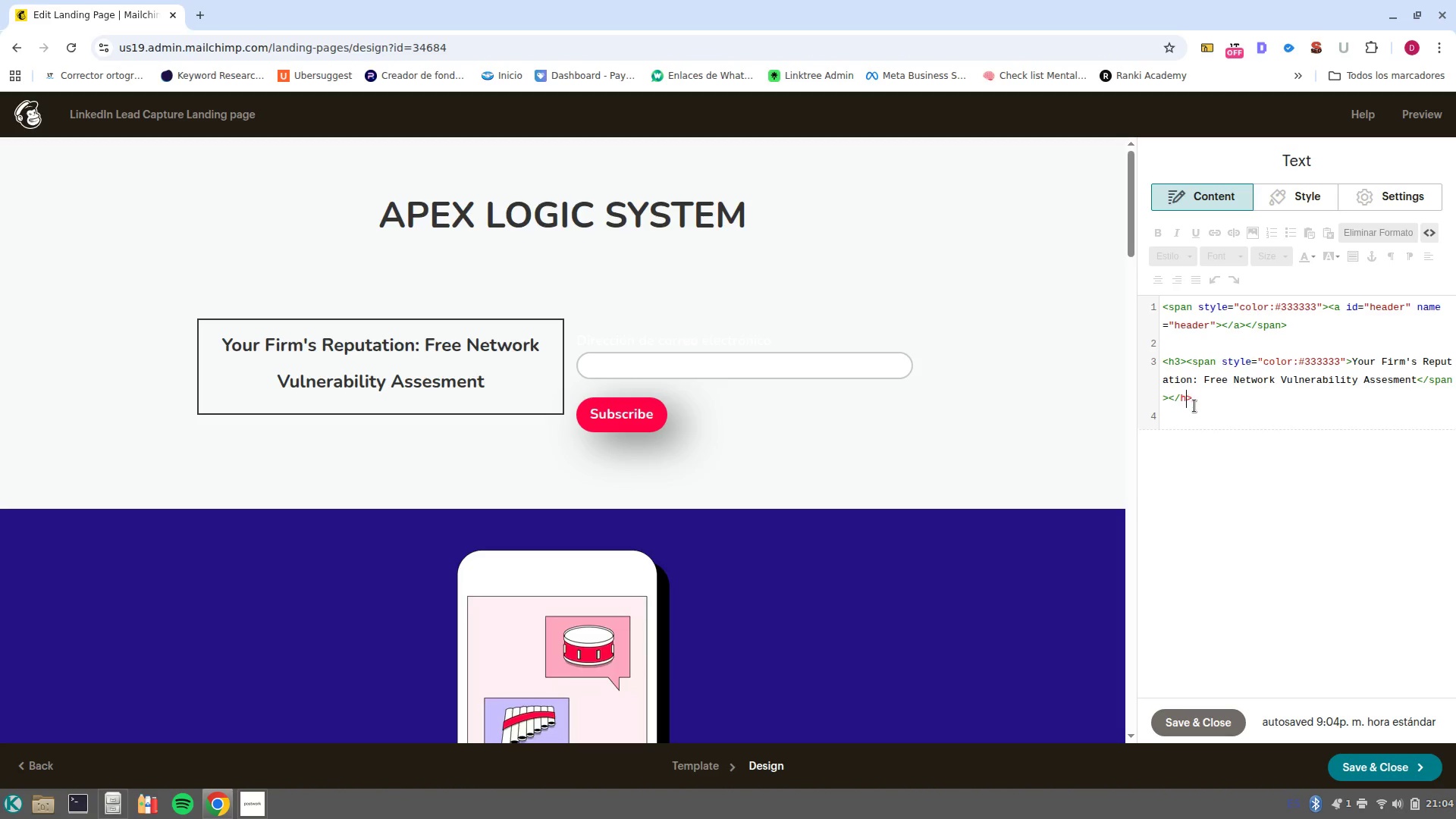 
key(3)
 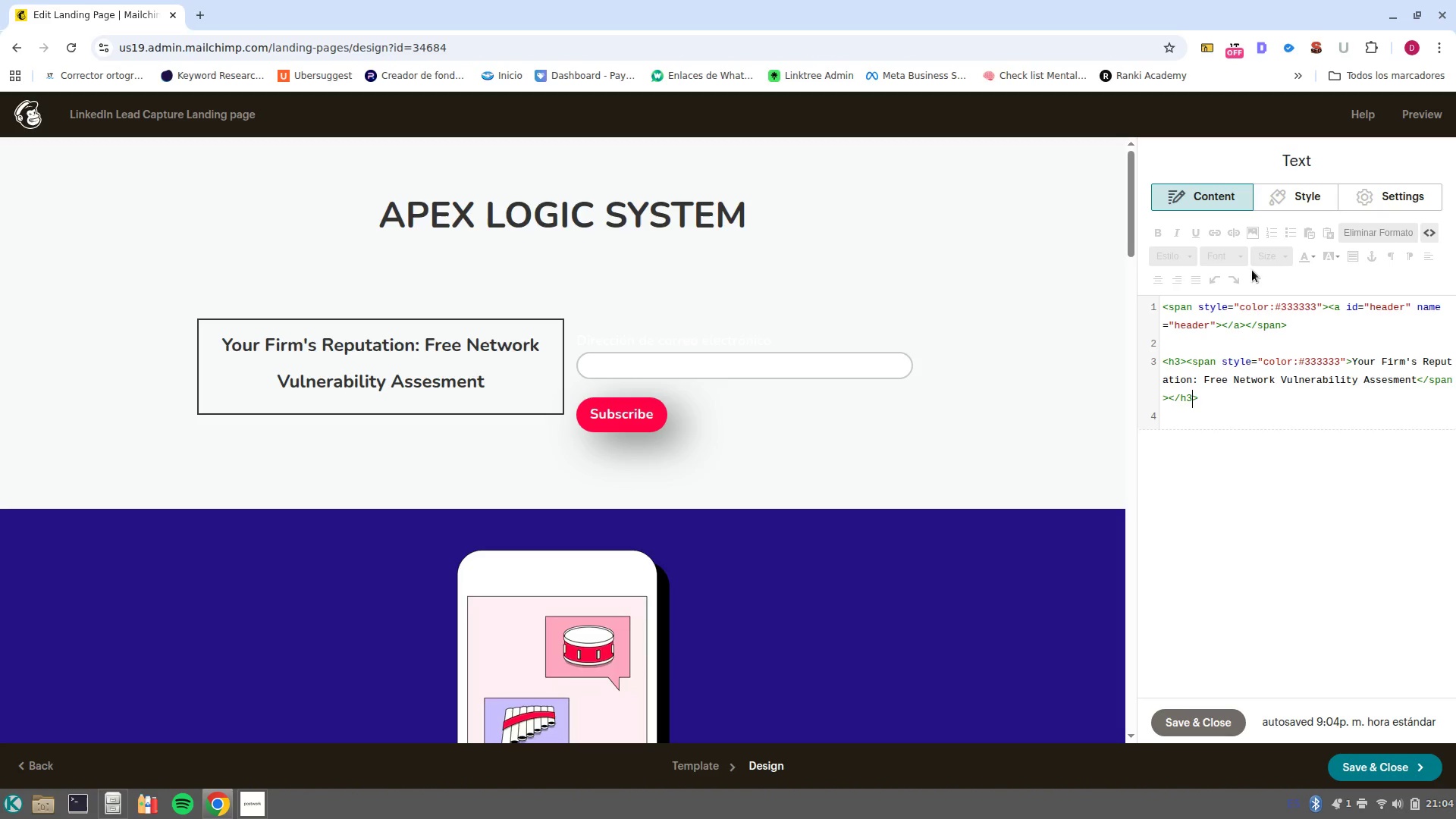 
left_click([1426, 232])
 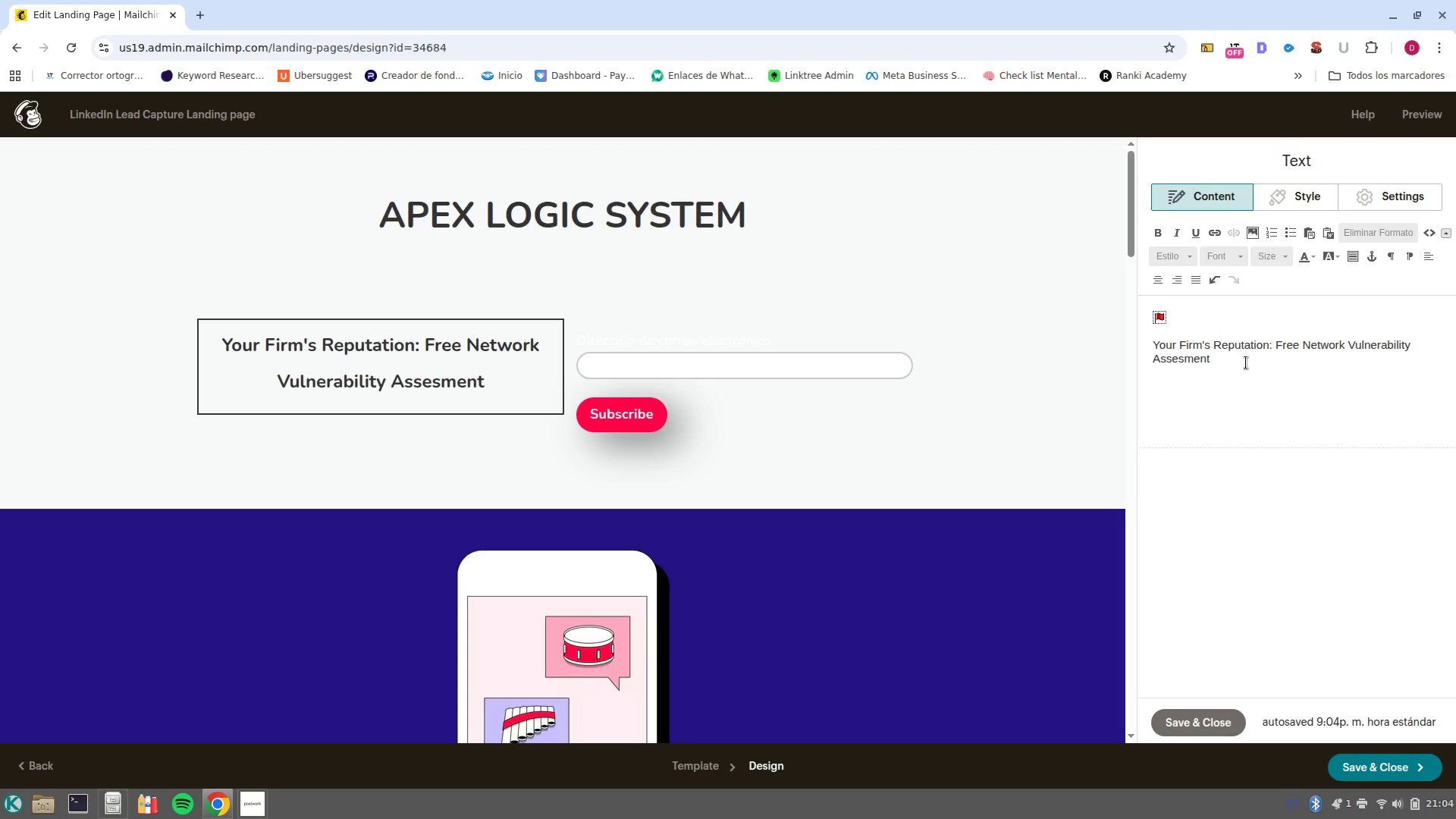 
left_click_drag(start_coordinate=[1239, 373], to_coordinate=[1114, 306])
 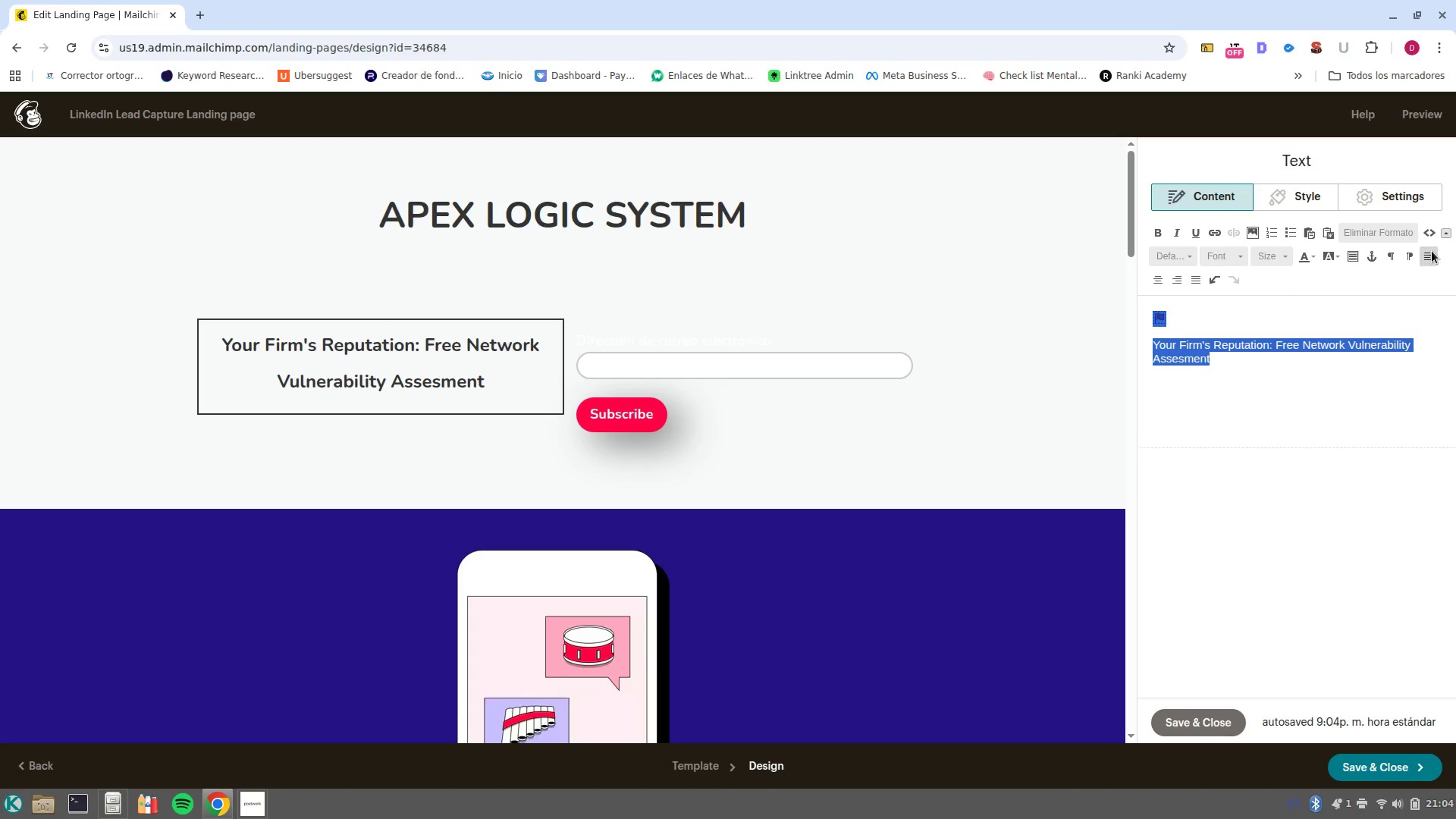 
left_click([1429, 257])
 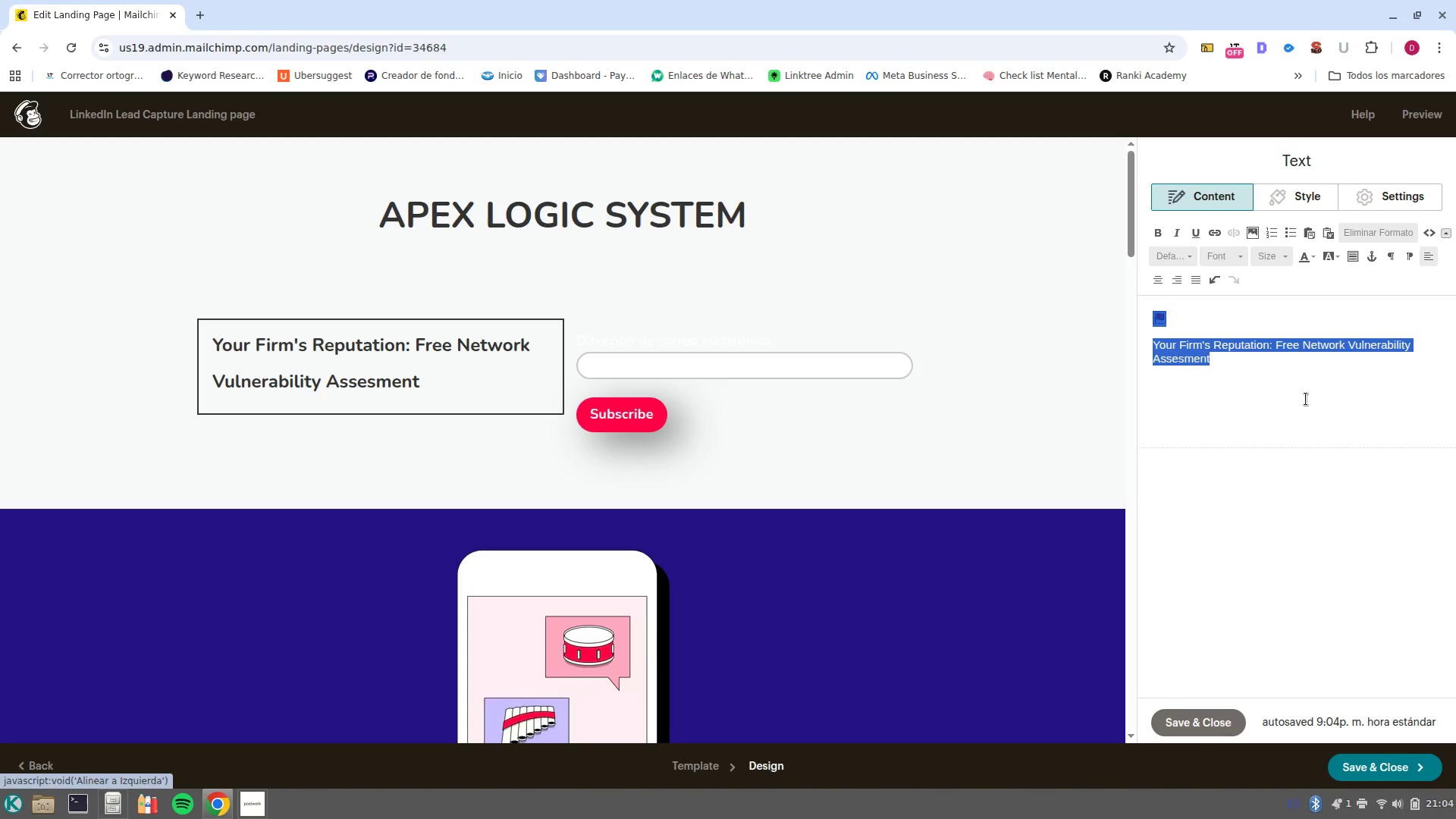 
left_click([1290, 362])
 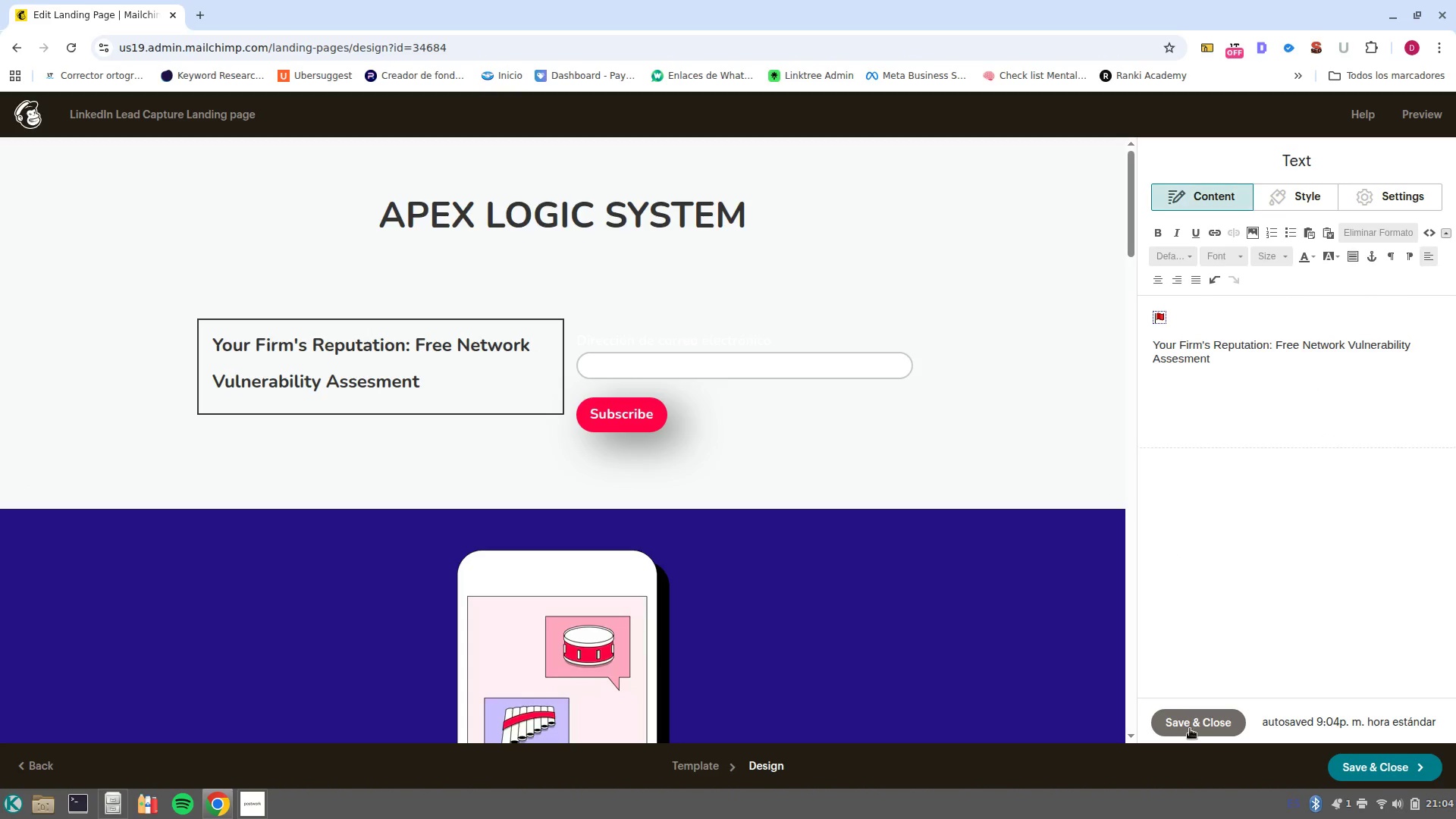 
left_click([1193, 717])
 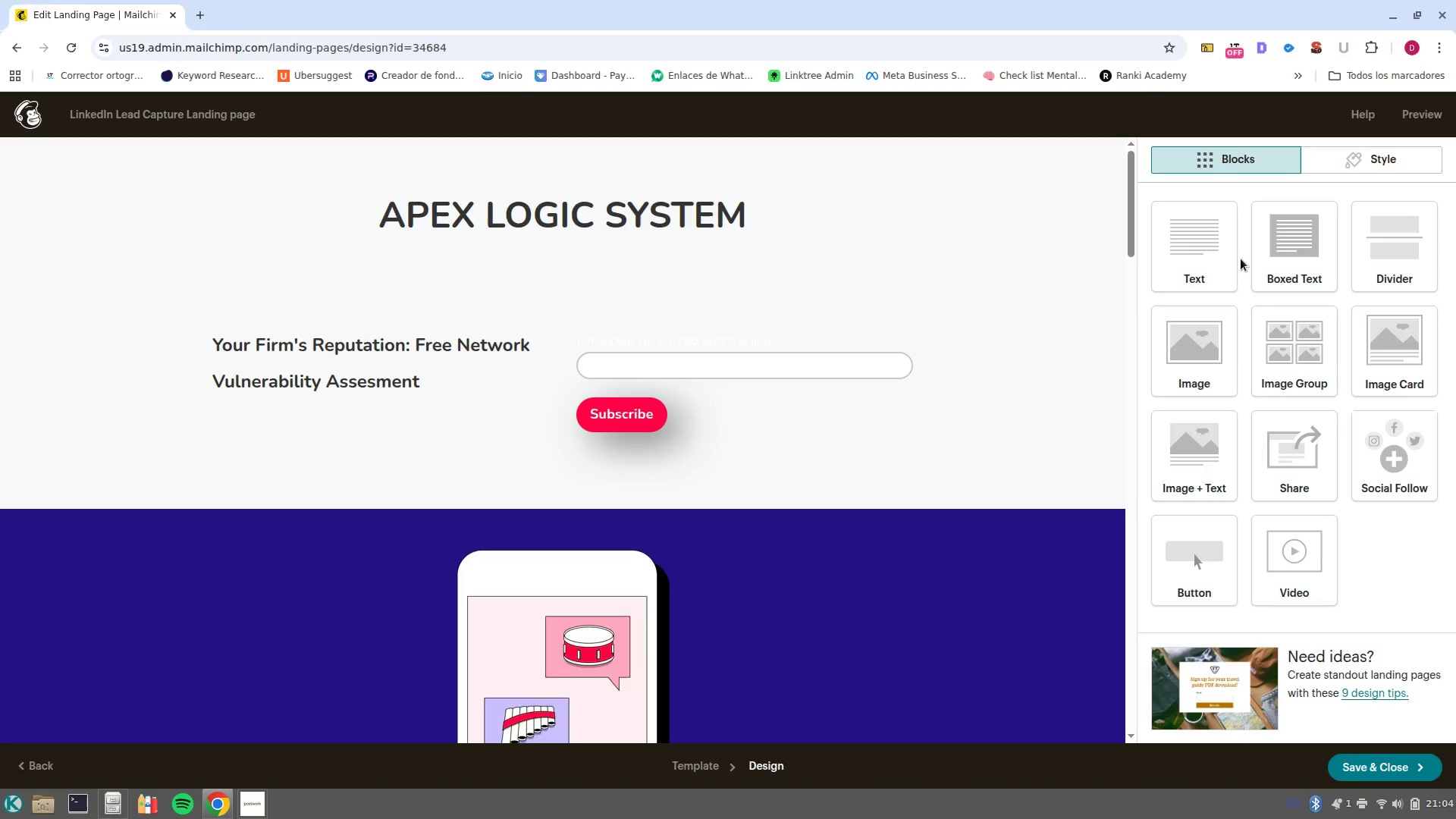 
left_click_drag(start_coordinate=[1203, 257], to_coordinate=[334, 419])
 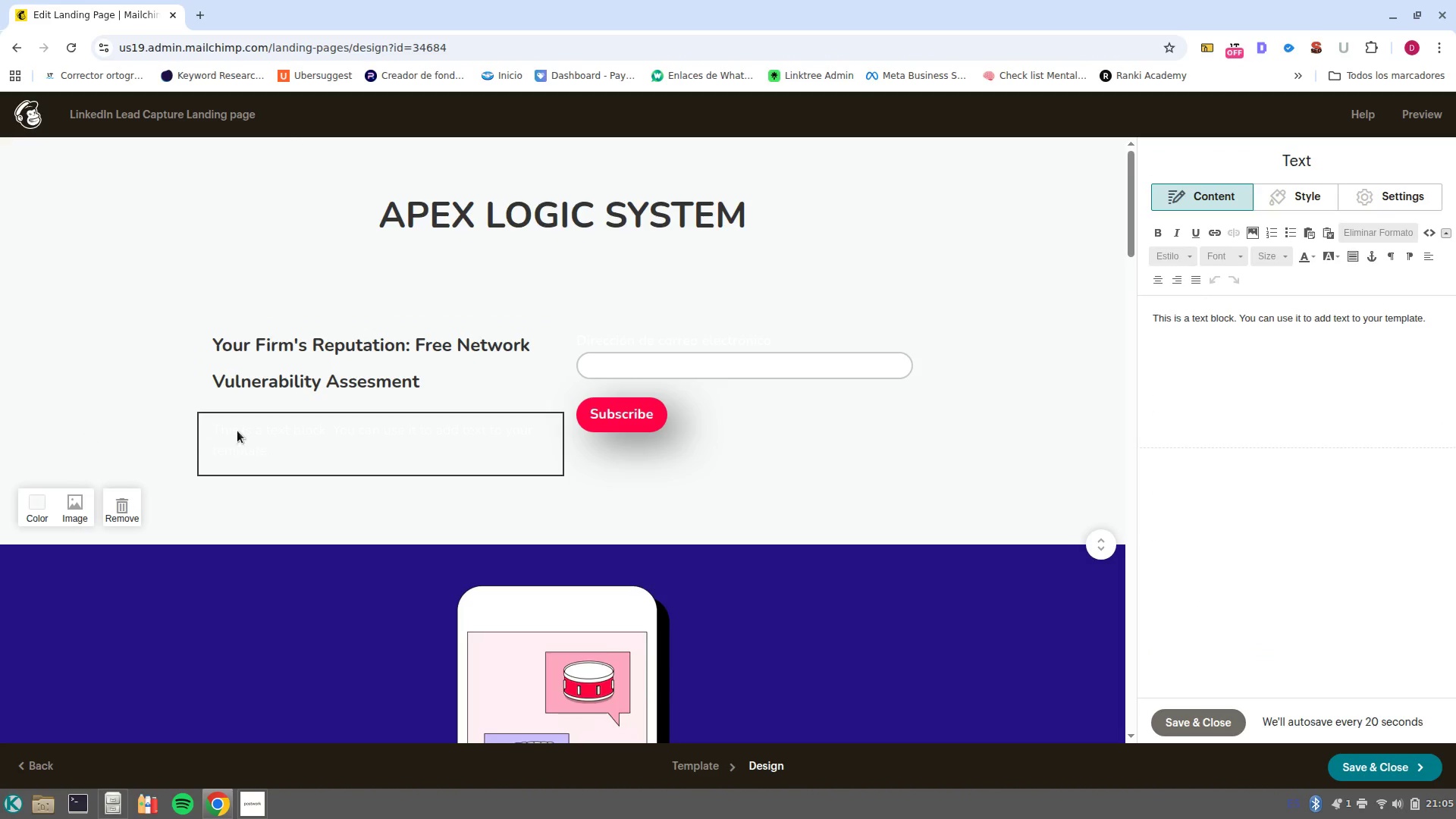 
left_click([346, 379])
 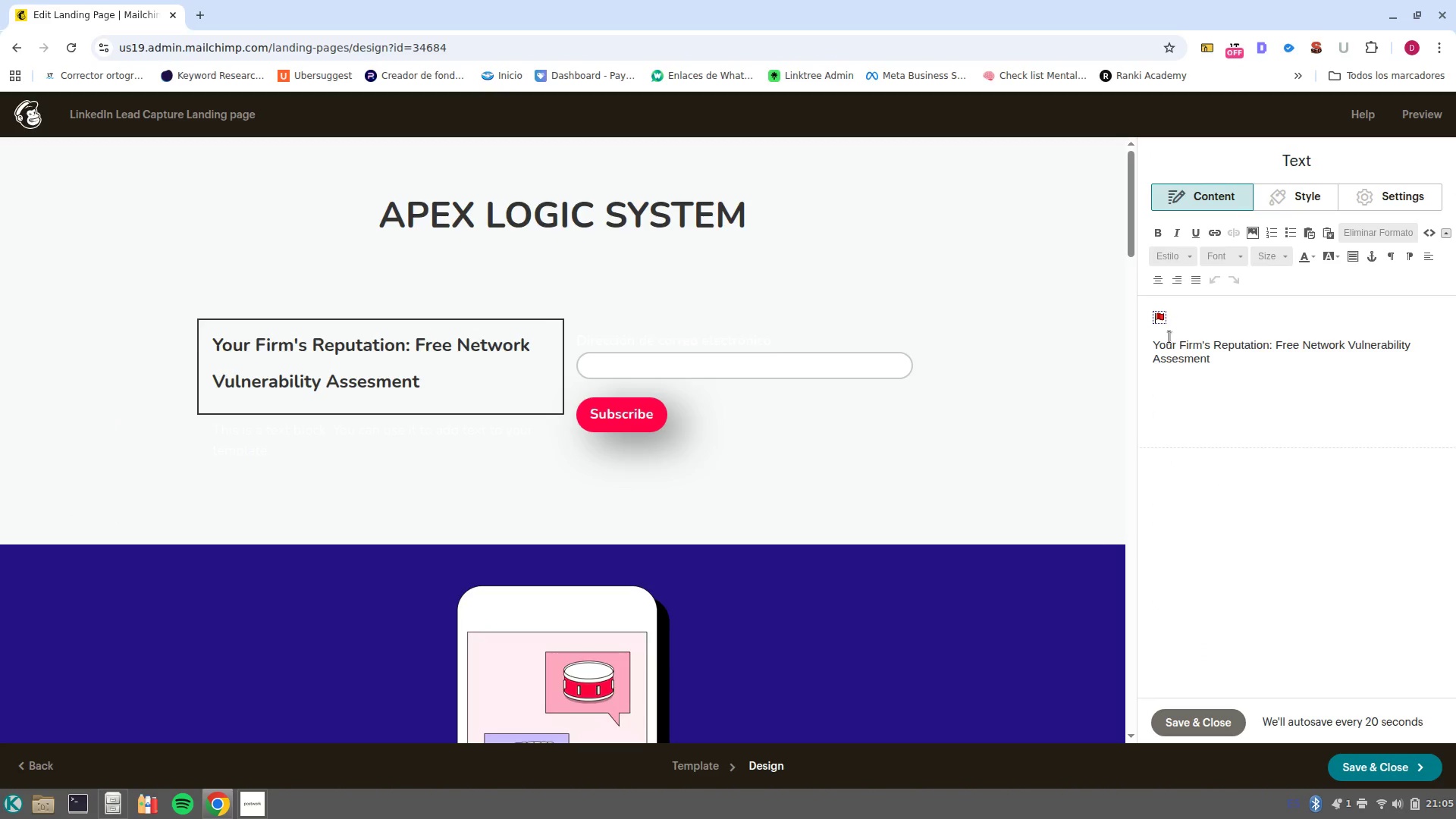 
left_click([362, 453])
 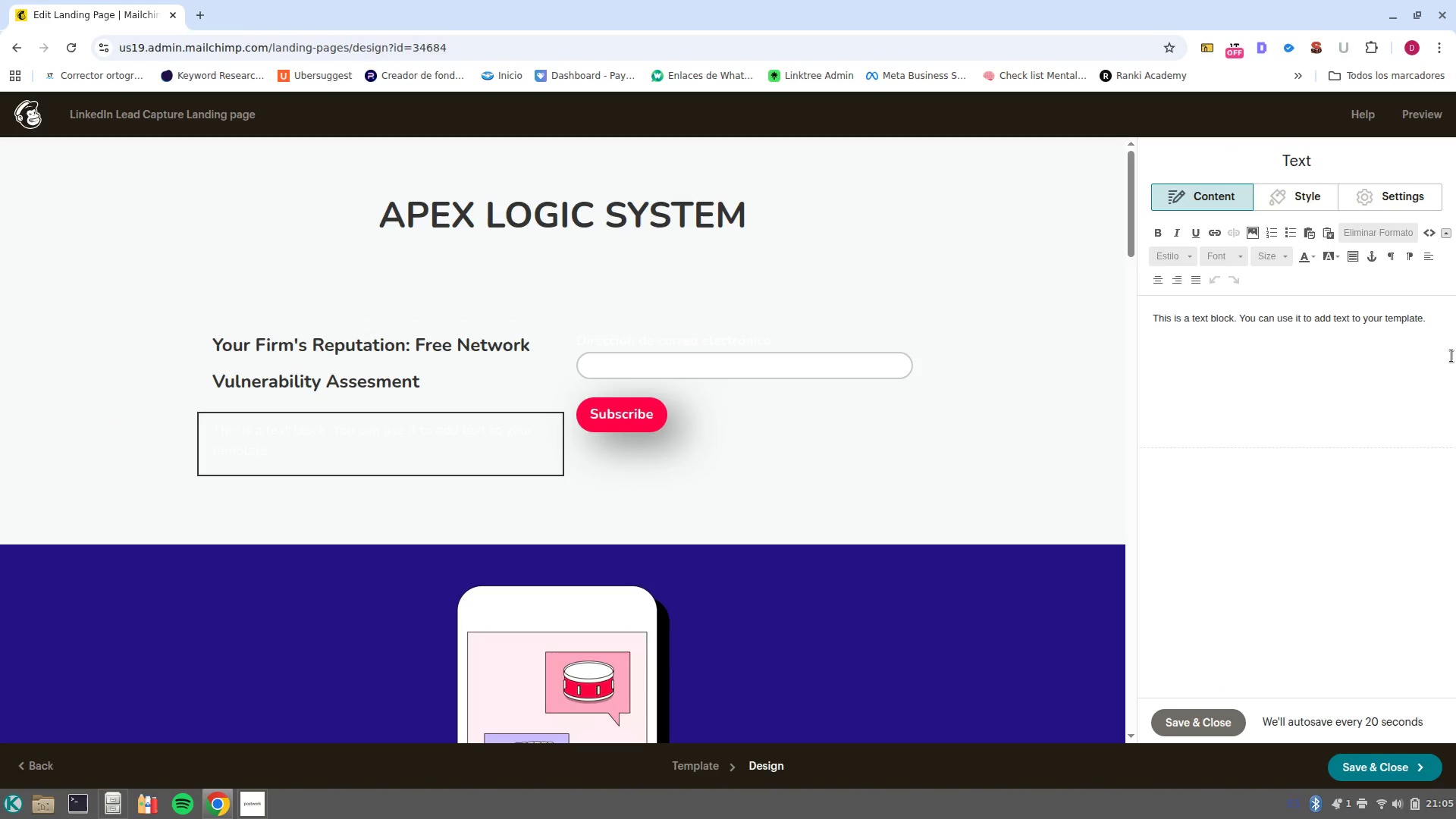 
left_click_drag(start_coordinate=[1409, 348], to_coordinate=[1132, 315])
 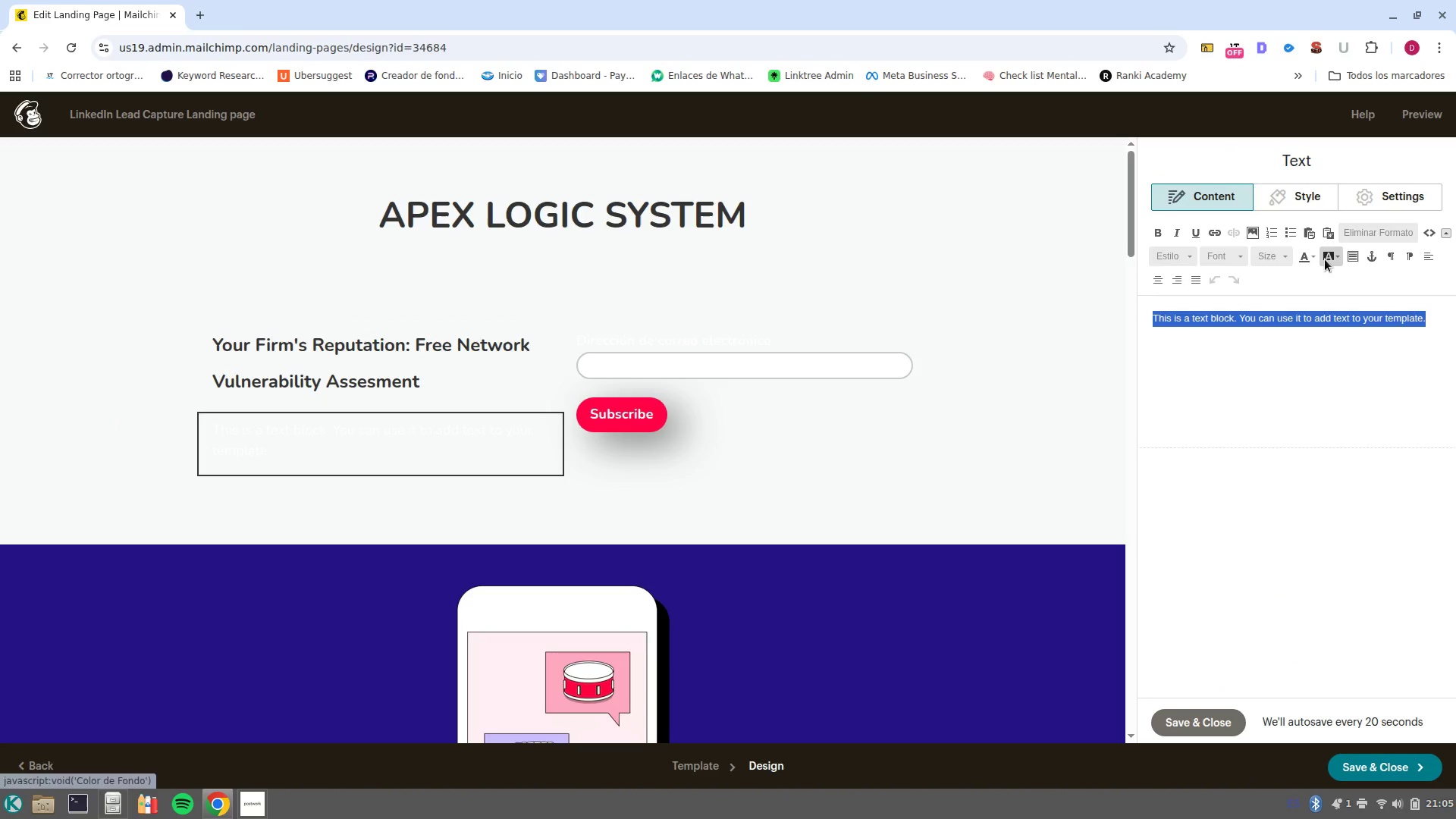 
left_click([1312, 259])
 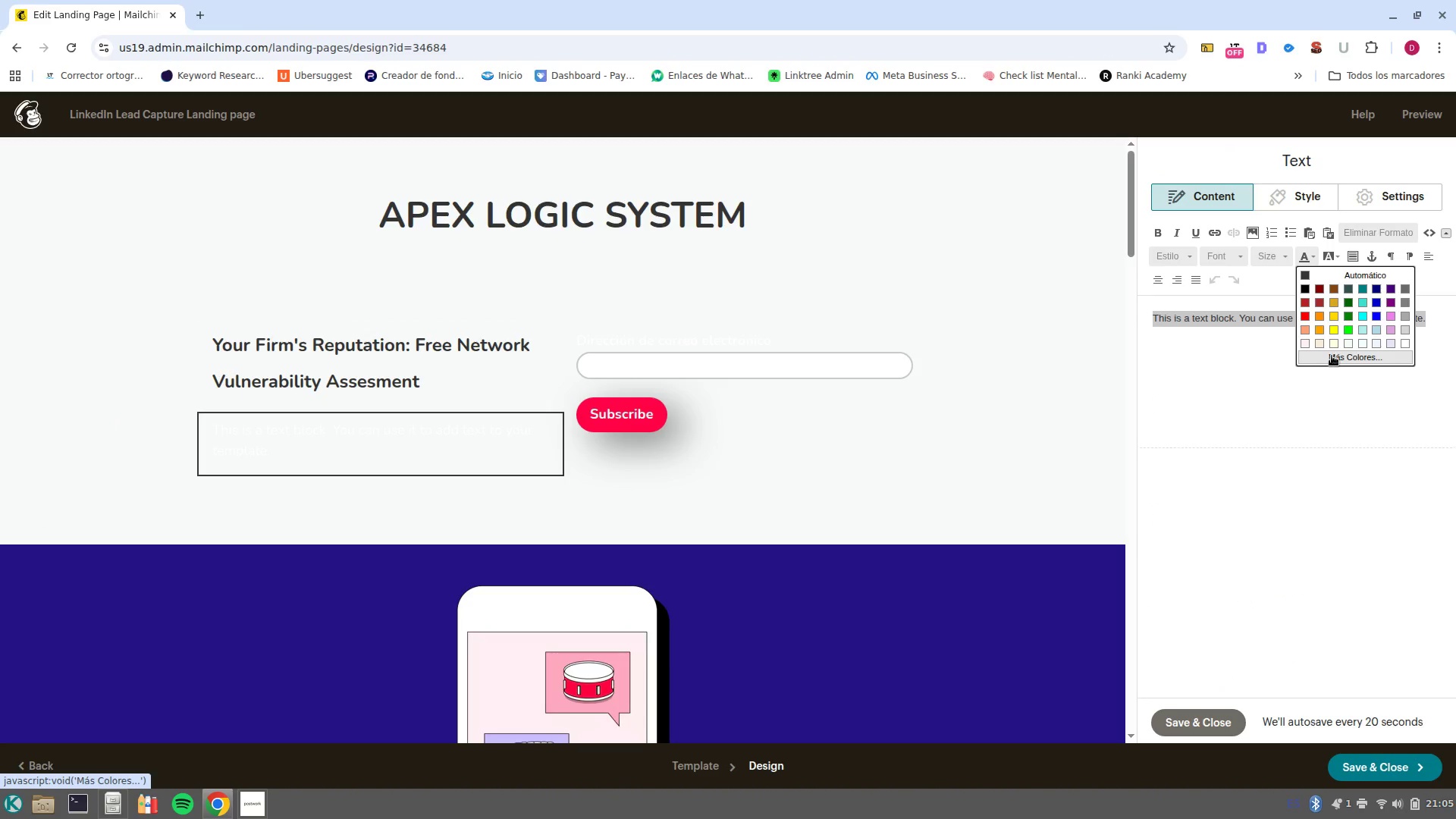 
left_click([1333, 356])
 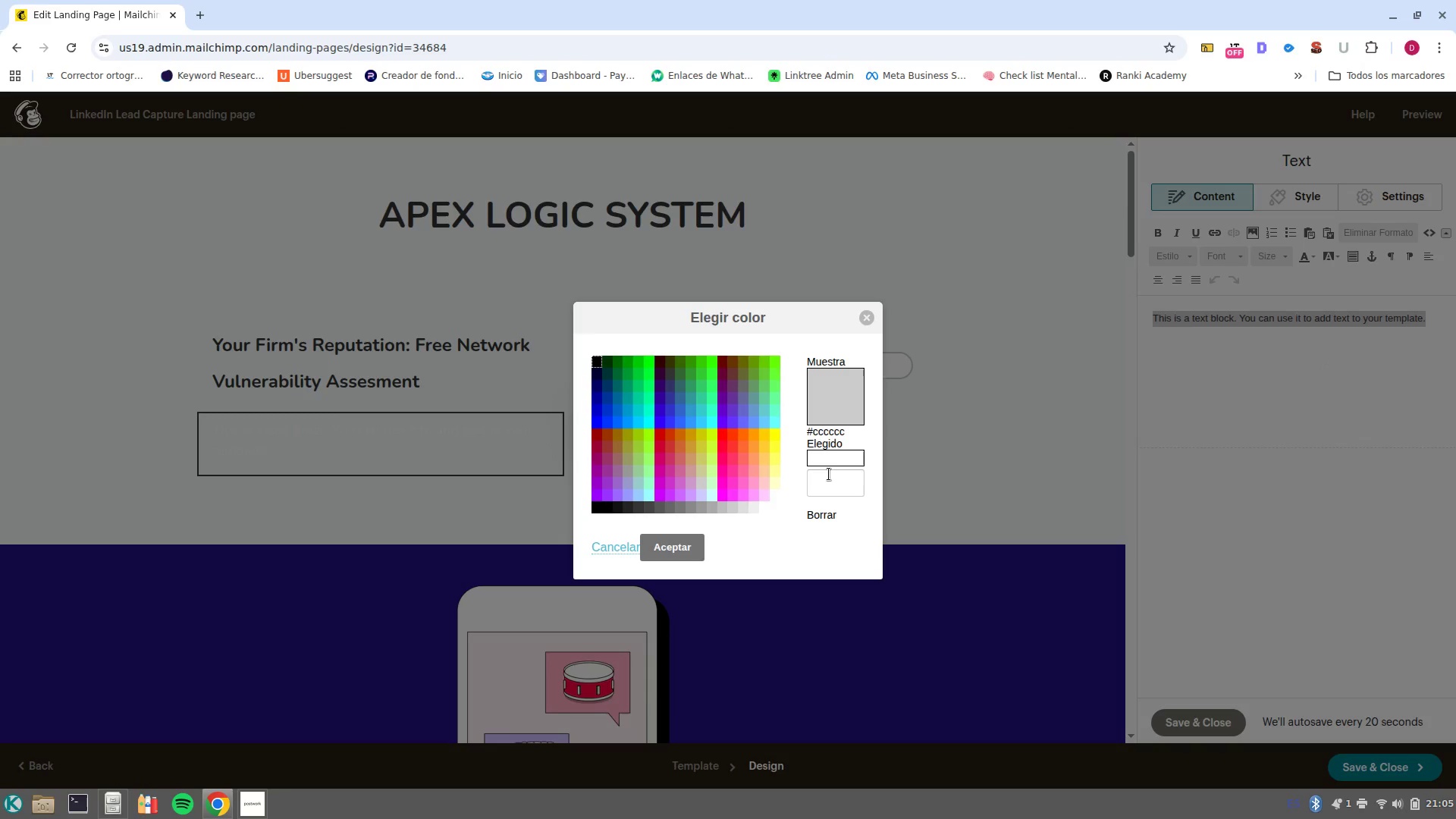 
left_click([839, 491])
 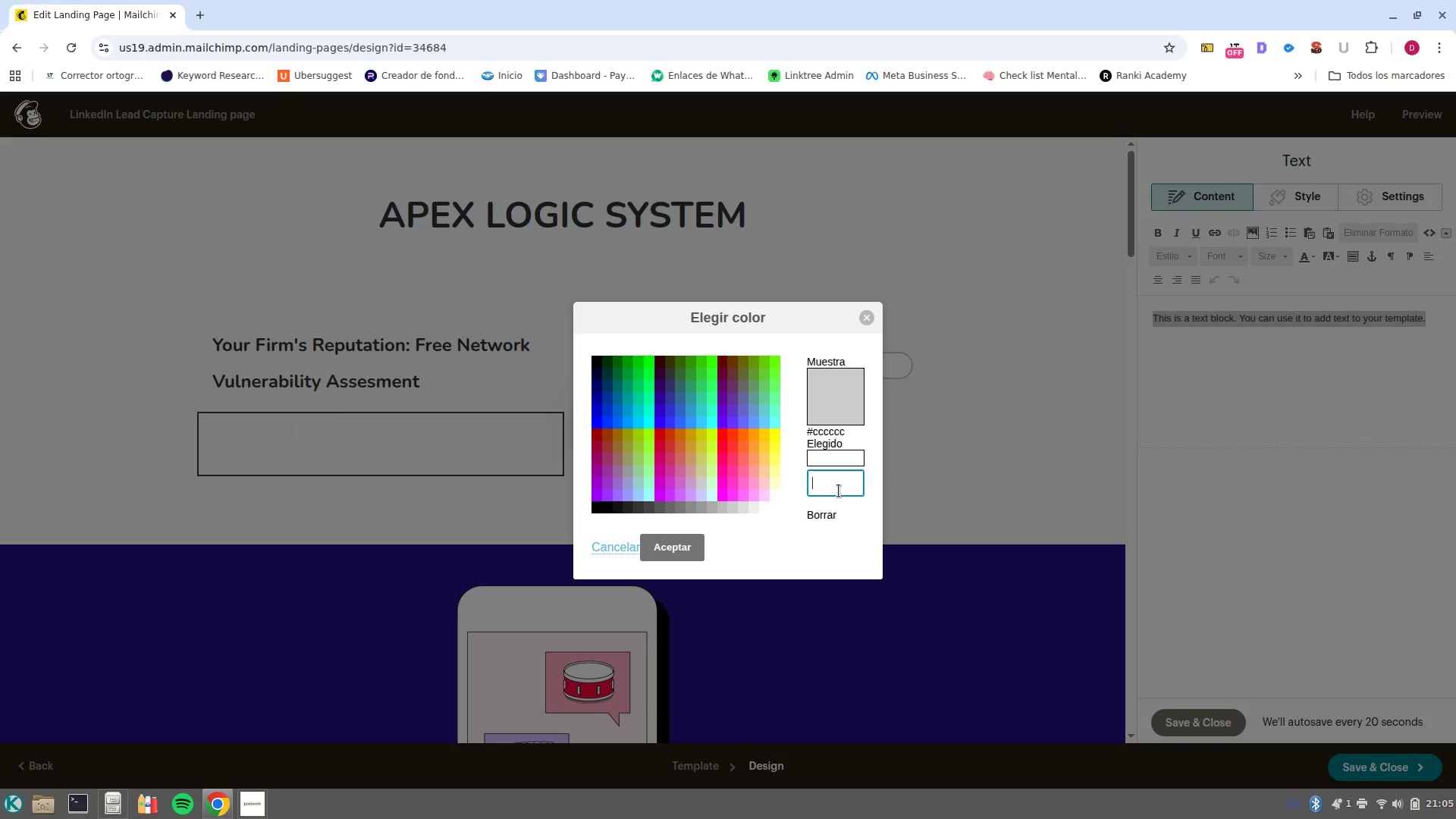 
hold_key(key=AltRight, duration=0.85)
 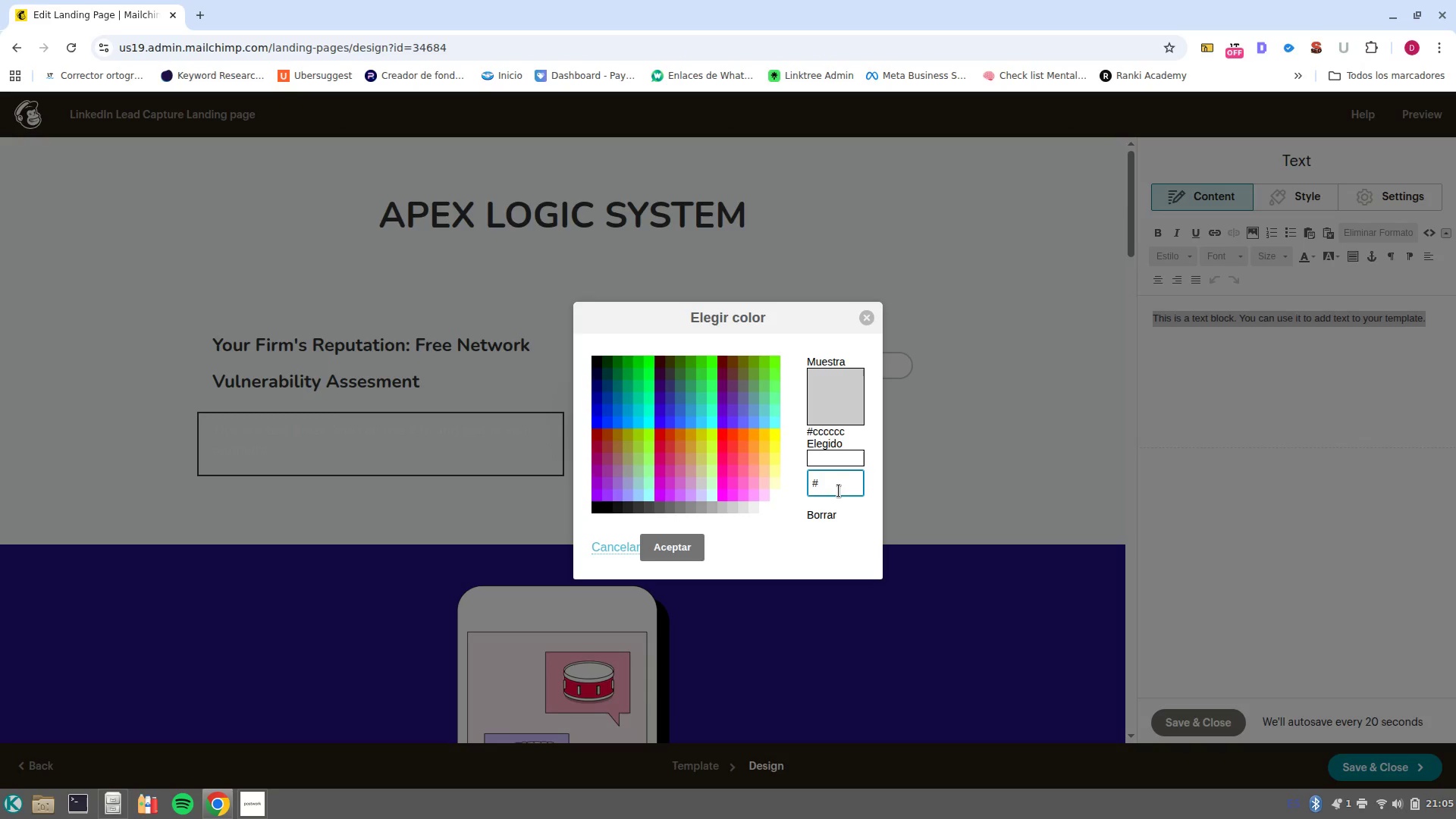 
type(3333333)
 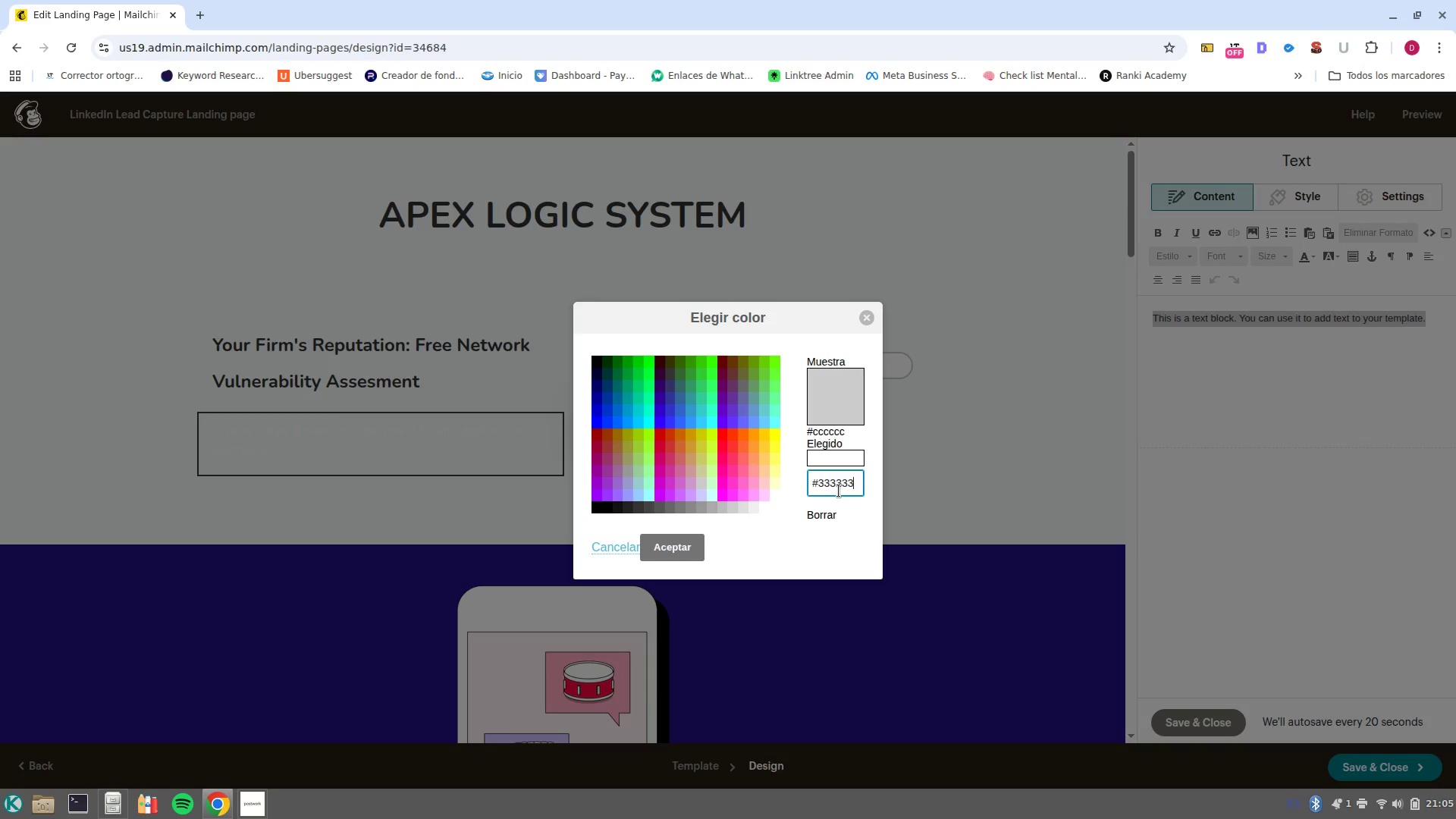 
key(Enter)
 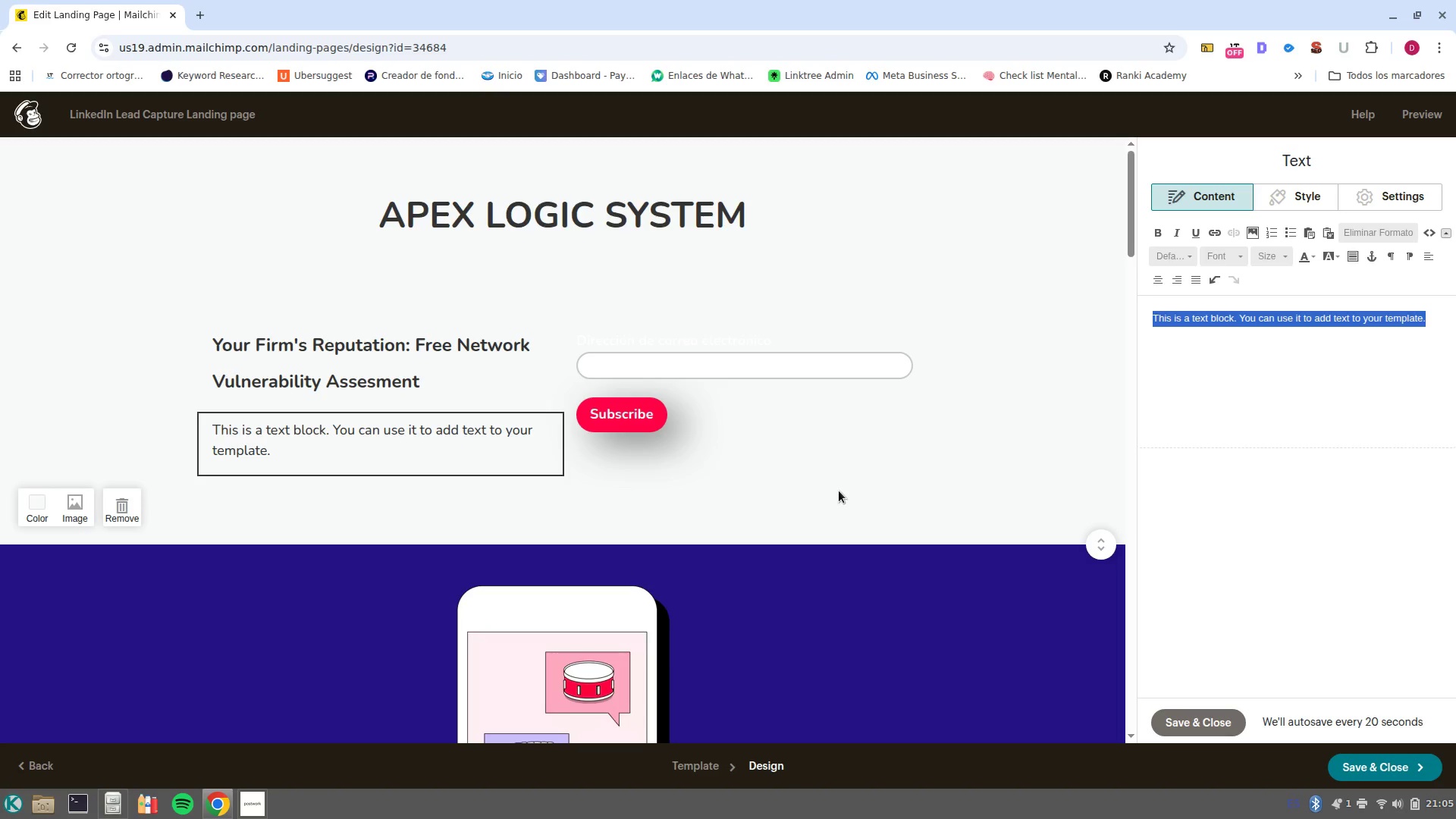 
wait(8.34)
 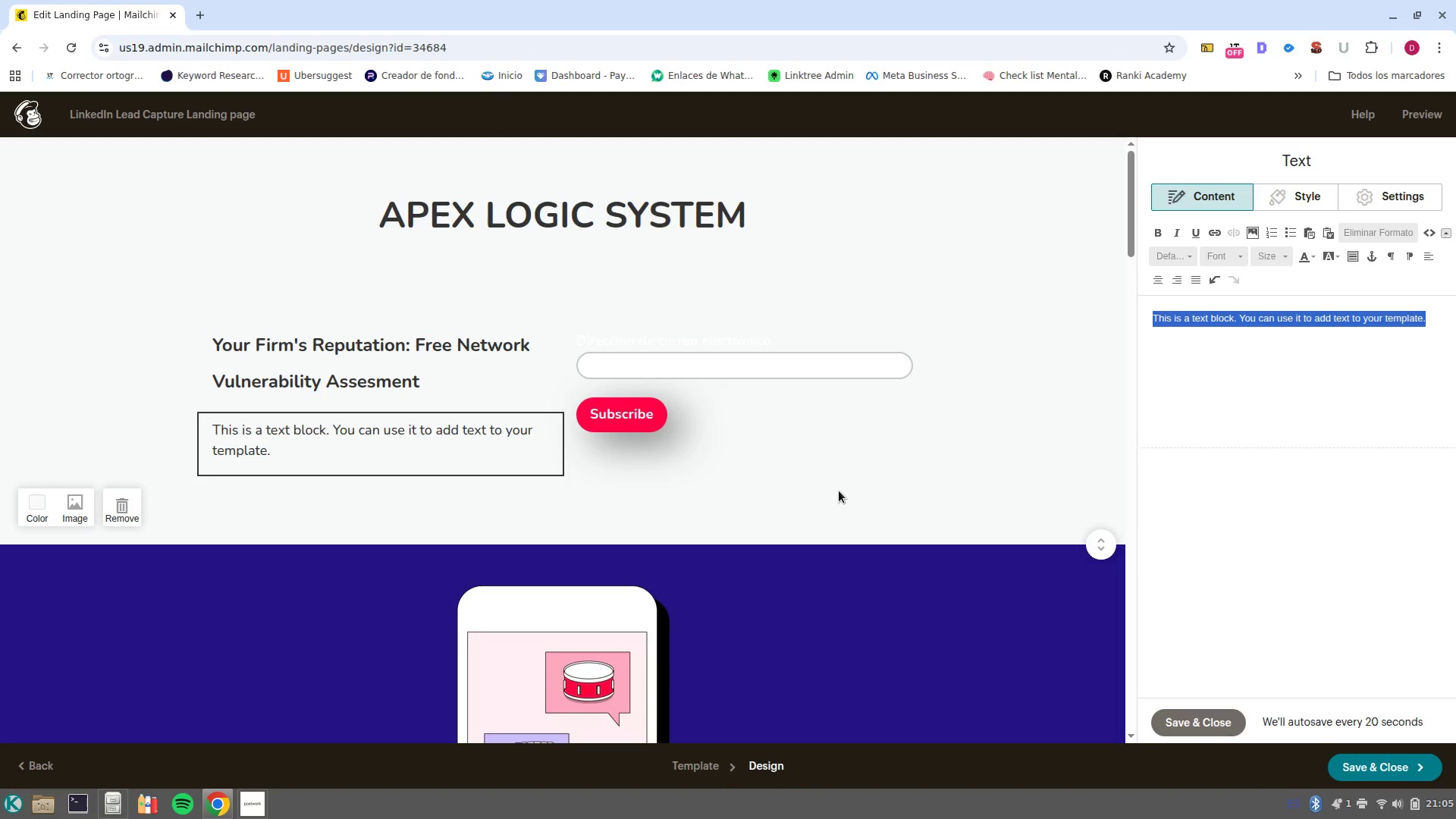 
type(In te legal sector, a data breack)
key(Backspace)
type(h isn-t just a technical;)
key(Backspace)
type( glitch/ )
 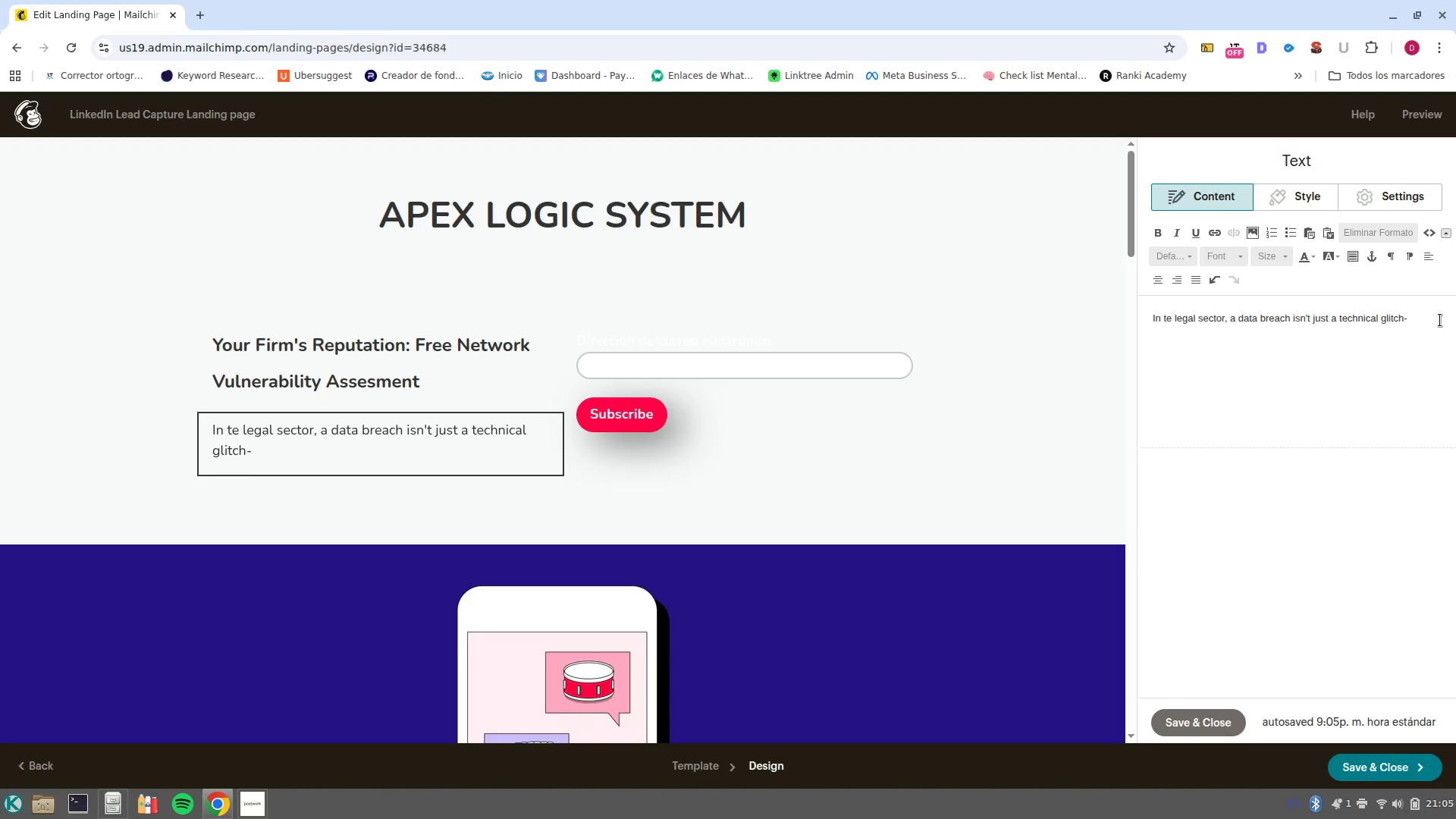 
key(Backspace)
type( it-s a violation of attorney/client privilage. Secure your data and your client)
key(Backspace)
type(t-s trust. )
 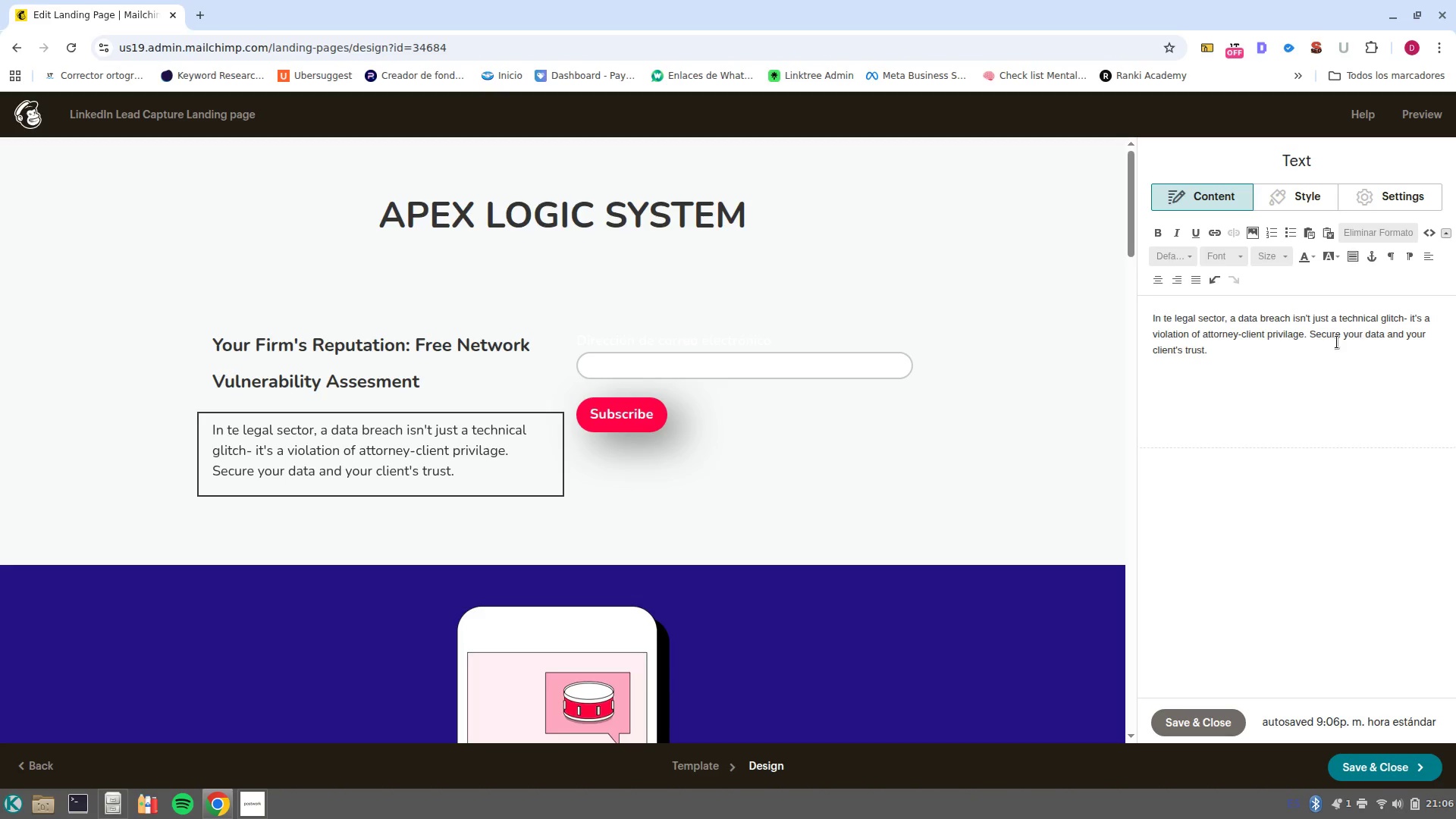 
left_click_drag(start_coordinate=[1329, 372], to_coordinate=[1061, 295])
 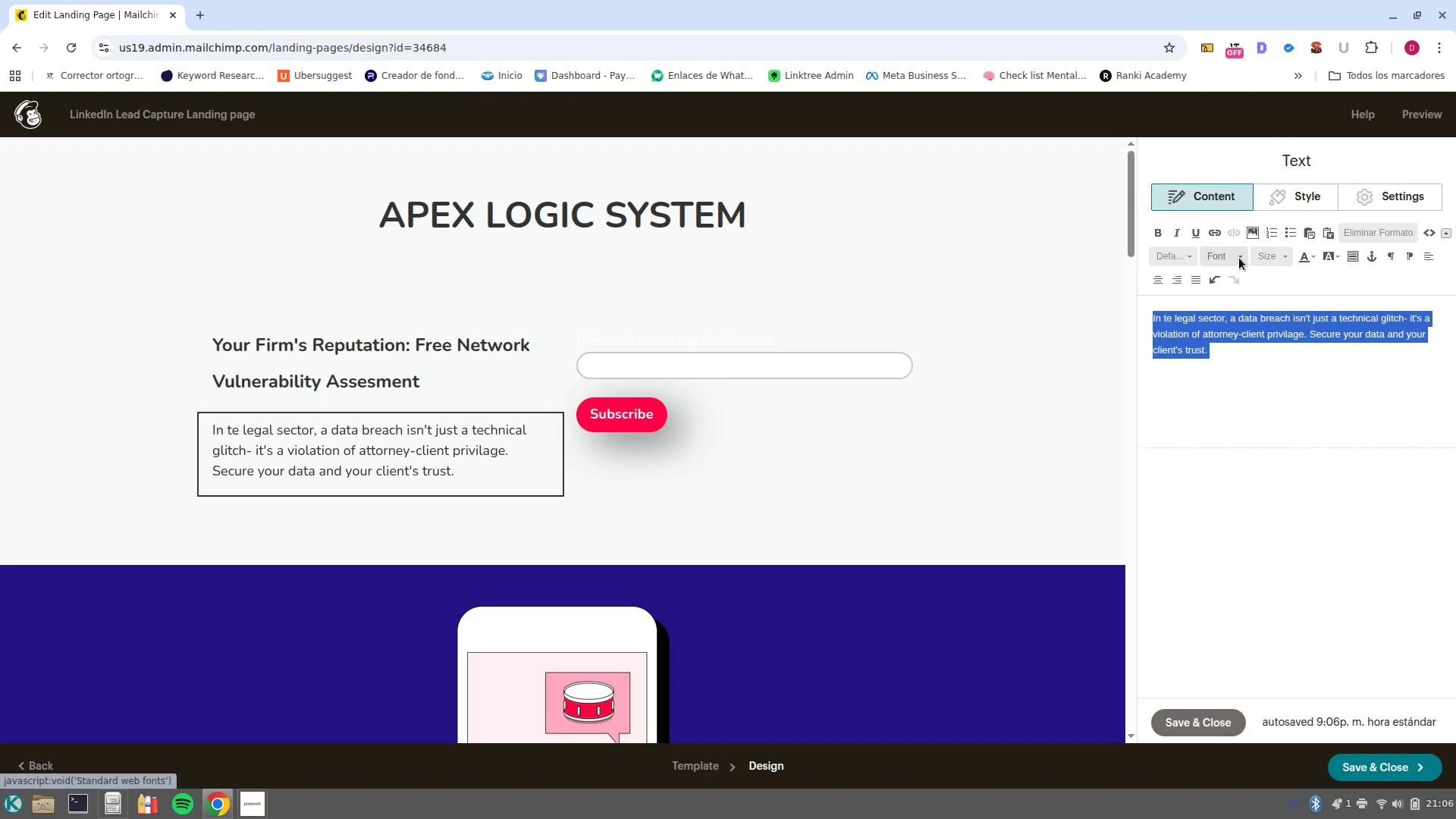 
left_click([1239, 258])
 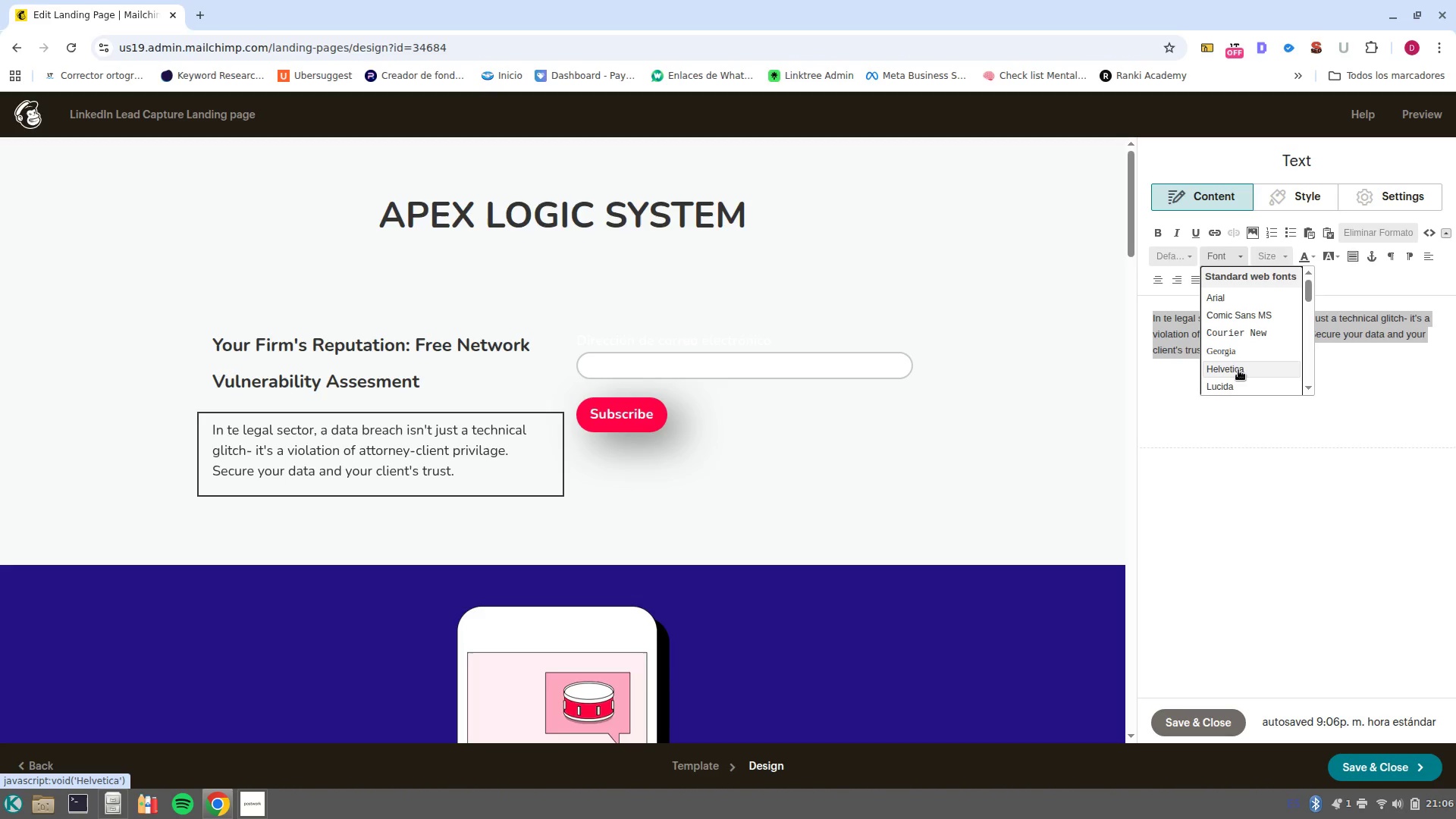 
scroll: coordinate [1252, 364], scroll_direction: down, amount: 1.0
 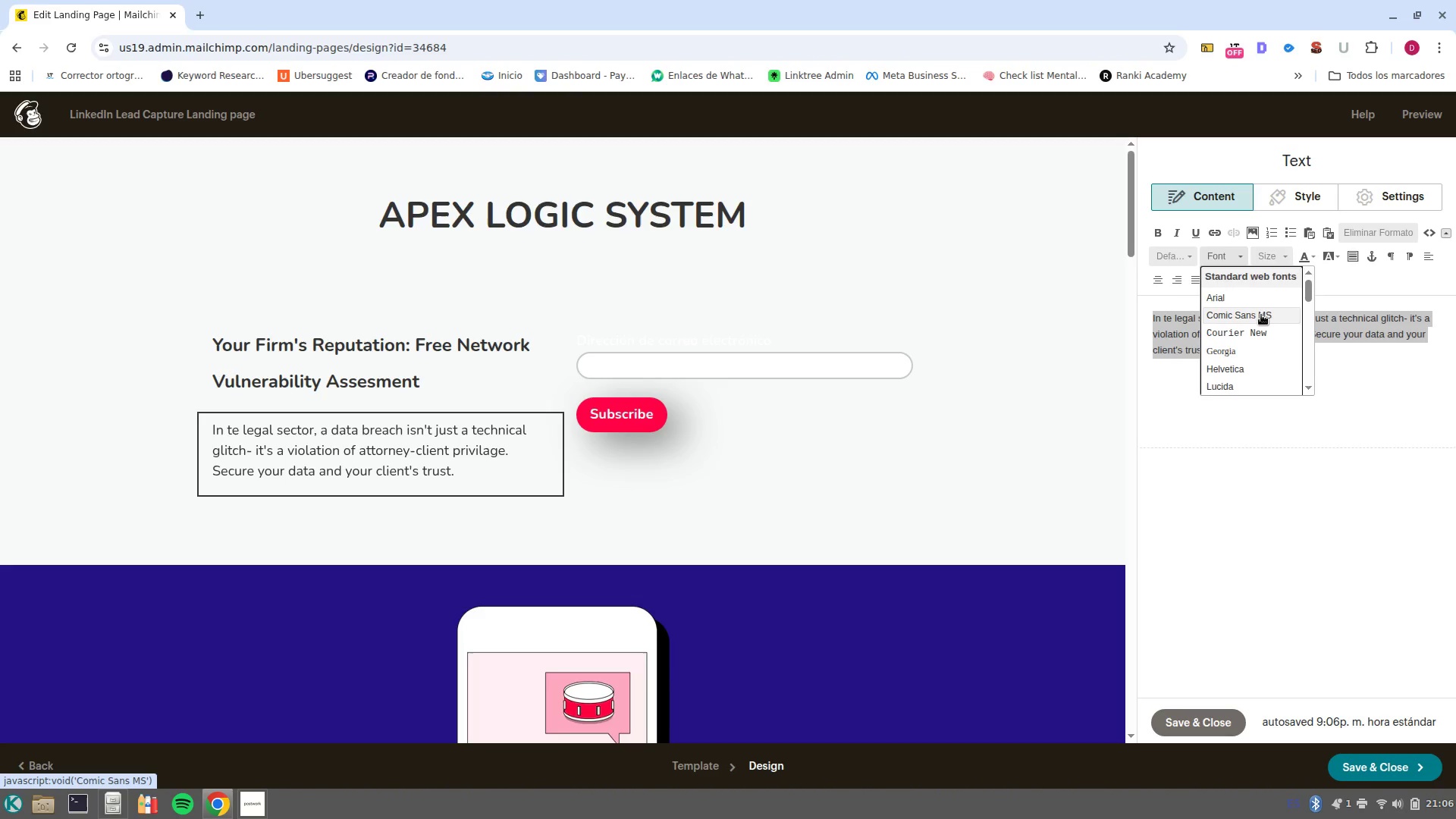 
left_click([1261, 315])
 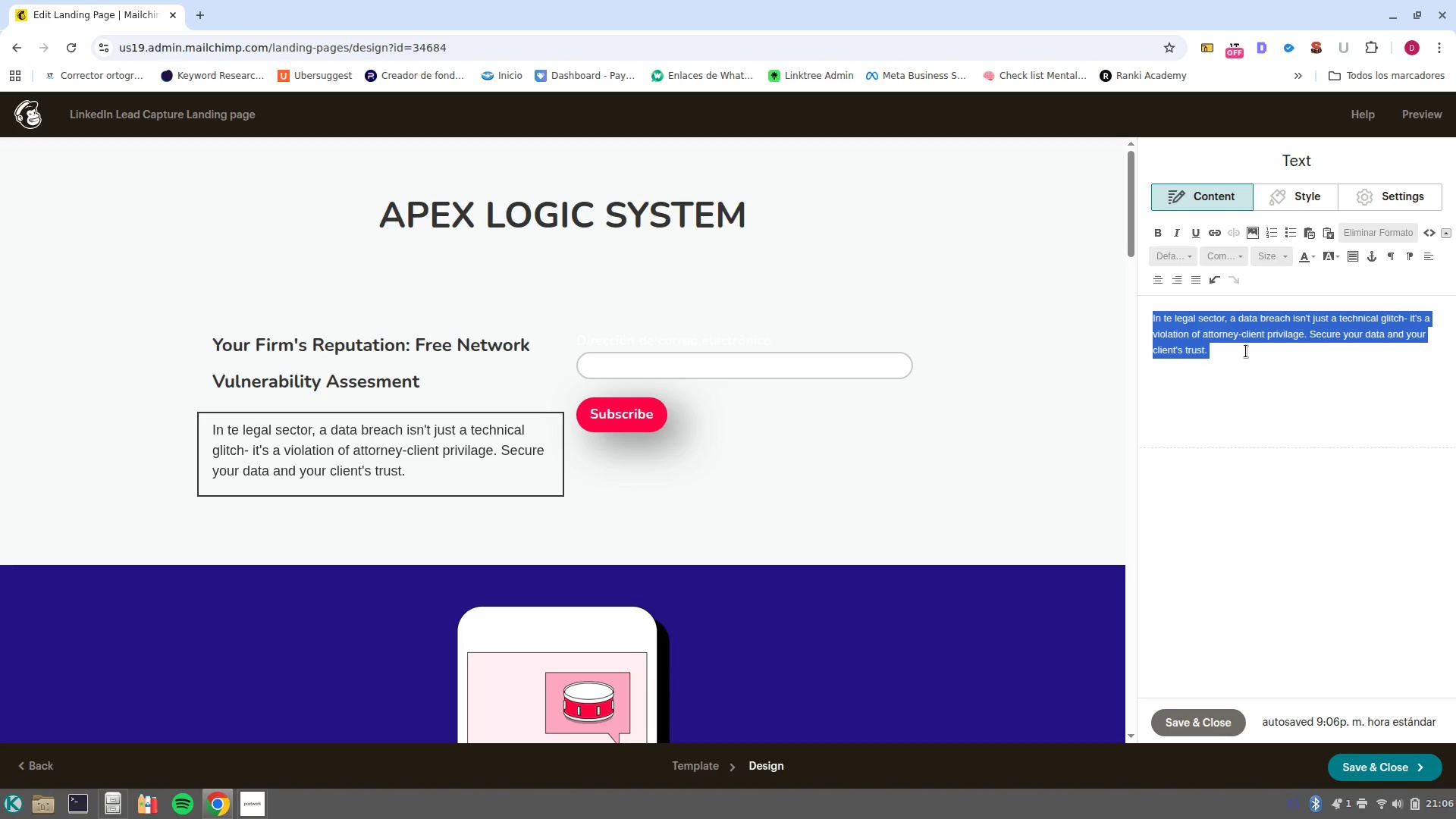 
left_click([1253, 360])
 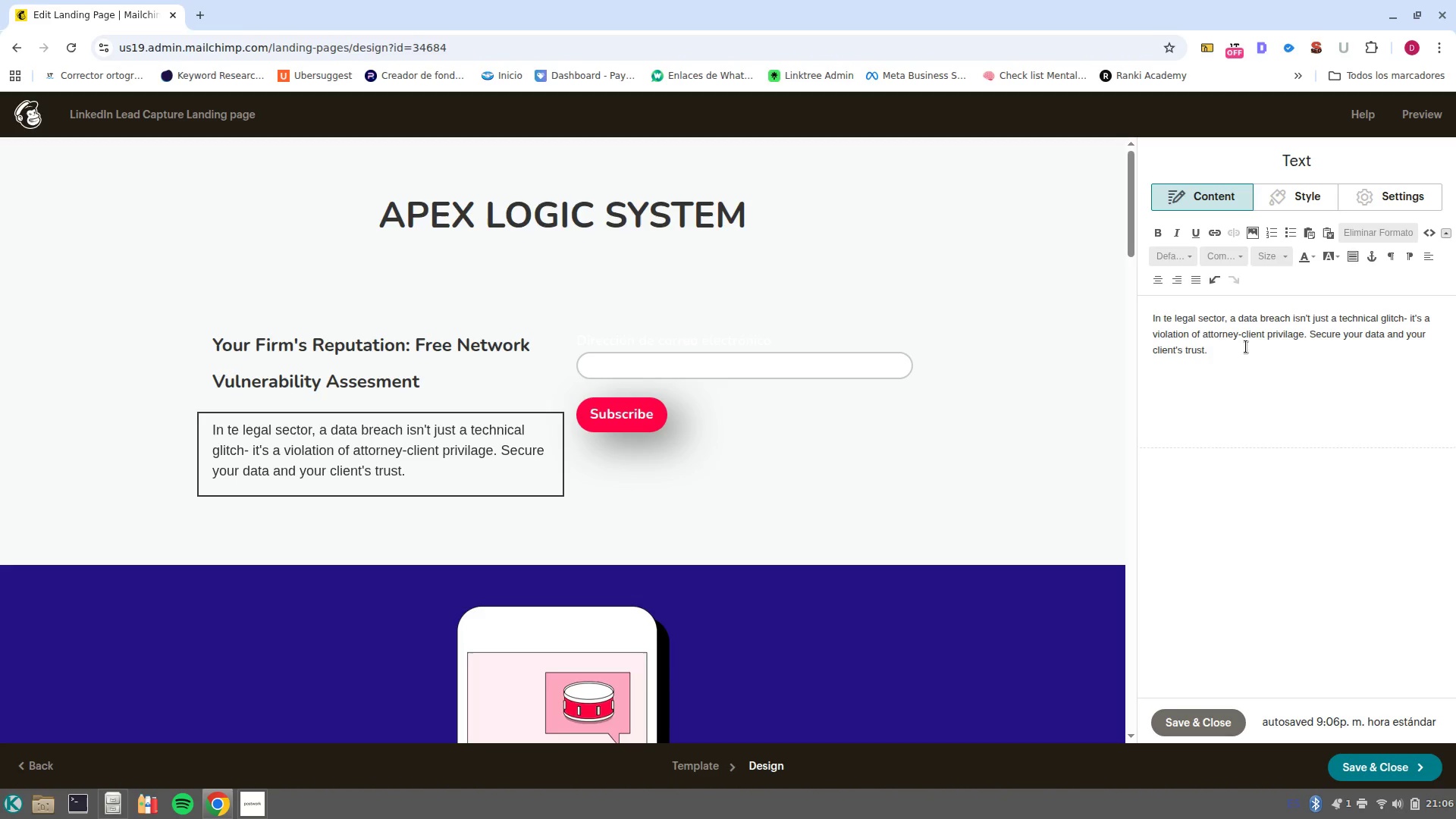 
left_click_drag(start_coordinate=[1250, 367], to_coordinate=[1147, 308])
 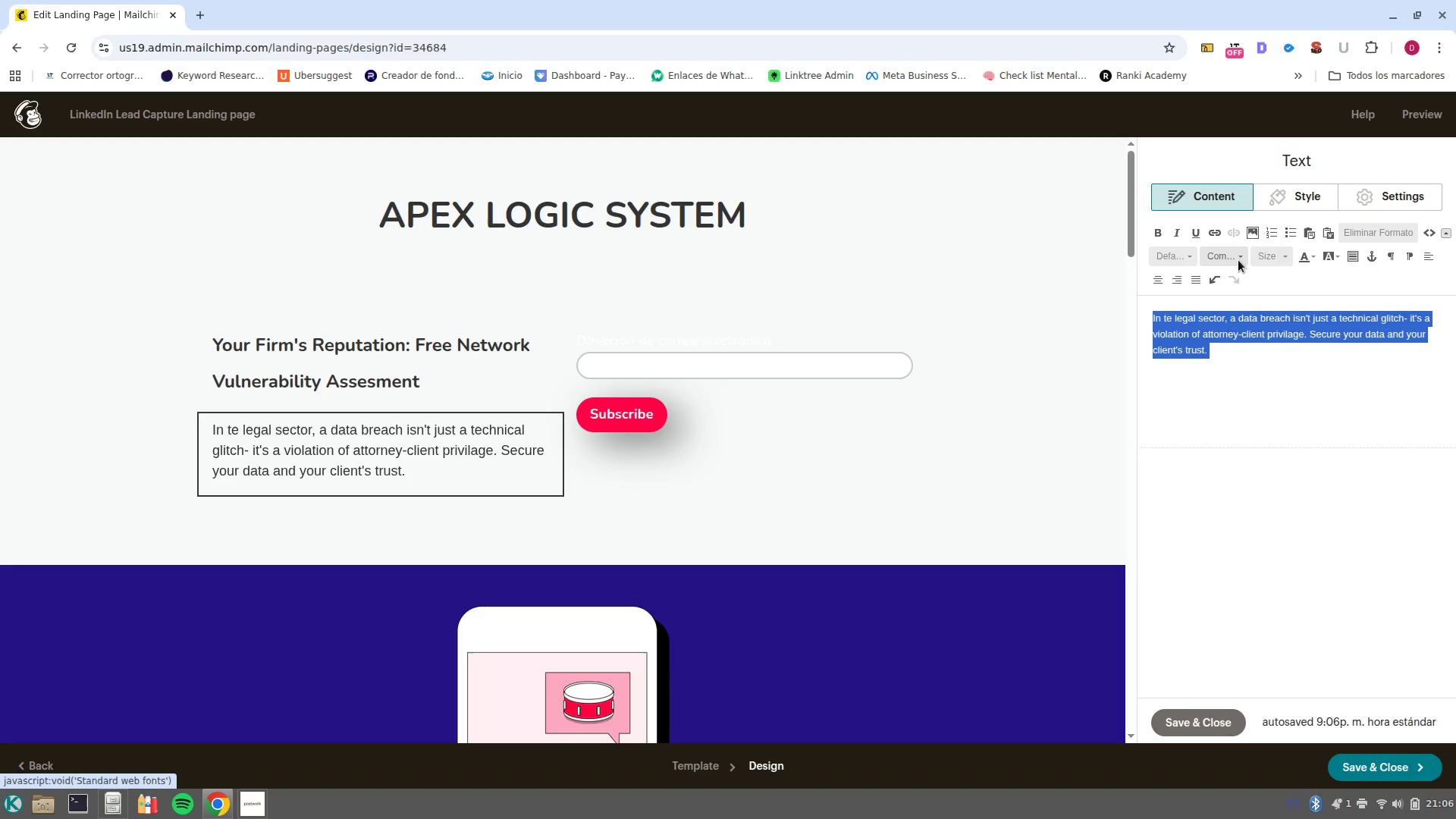 
left_click([1238, 259])
 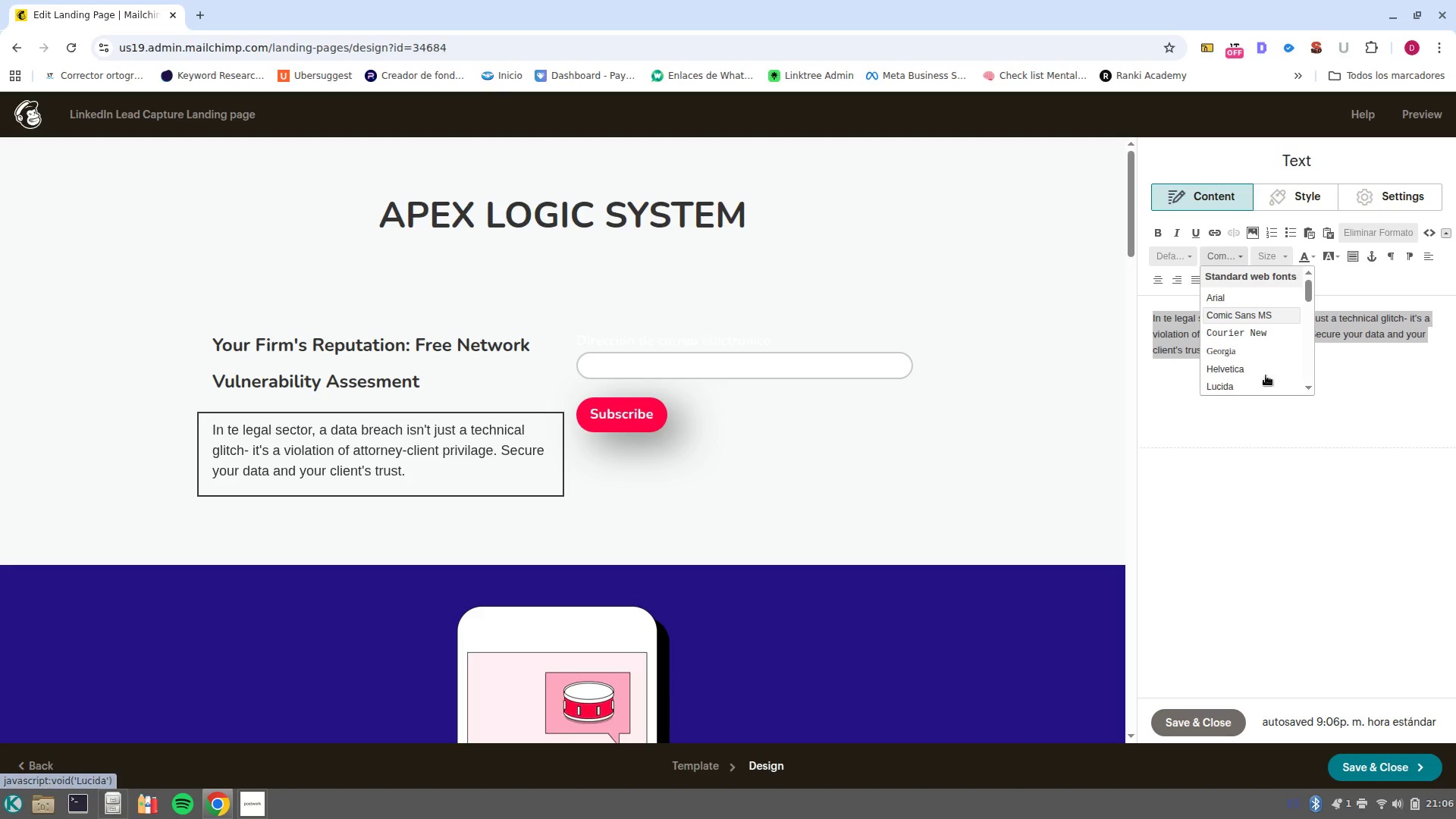 
scroll: coordinate [1267, 358], scroll_direction: down, amount: 1.0
 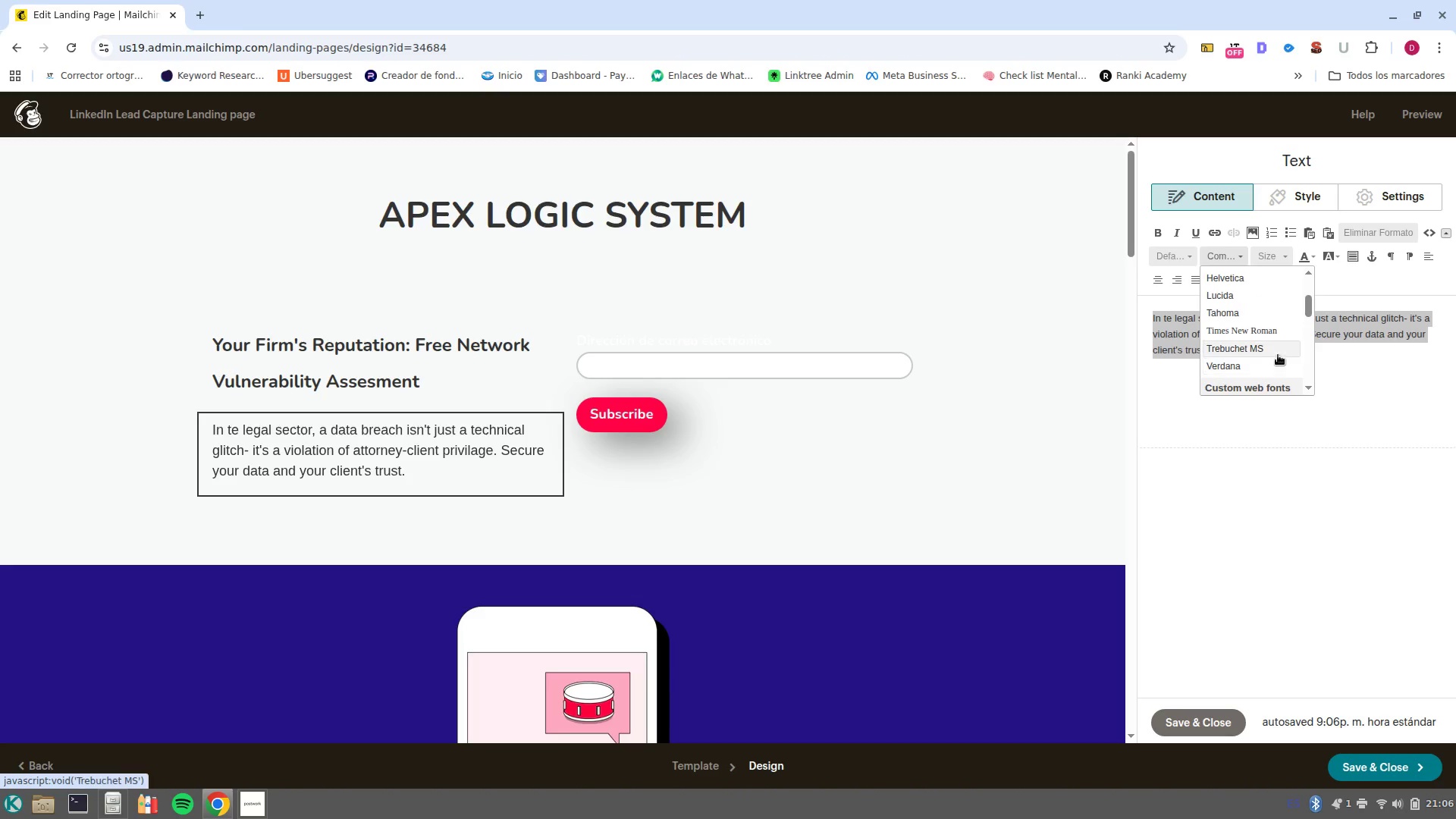 
left_click([1273, 350])
 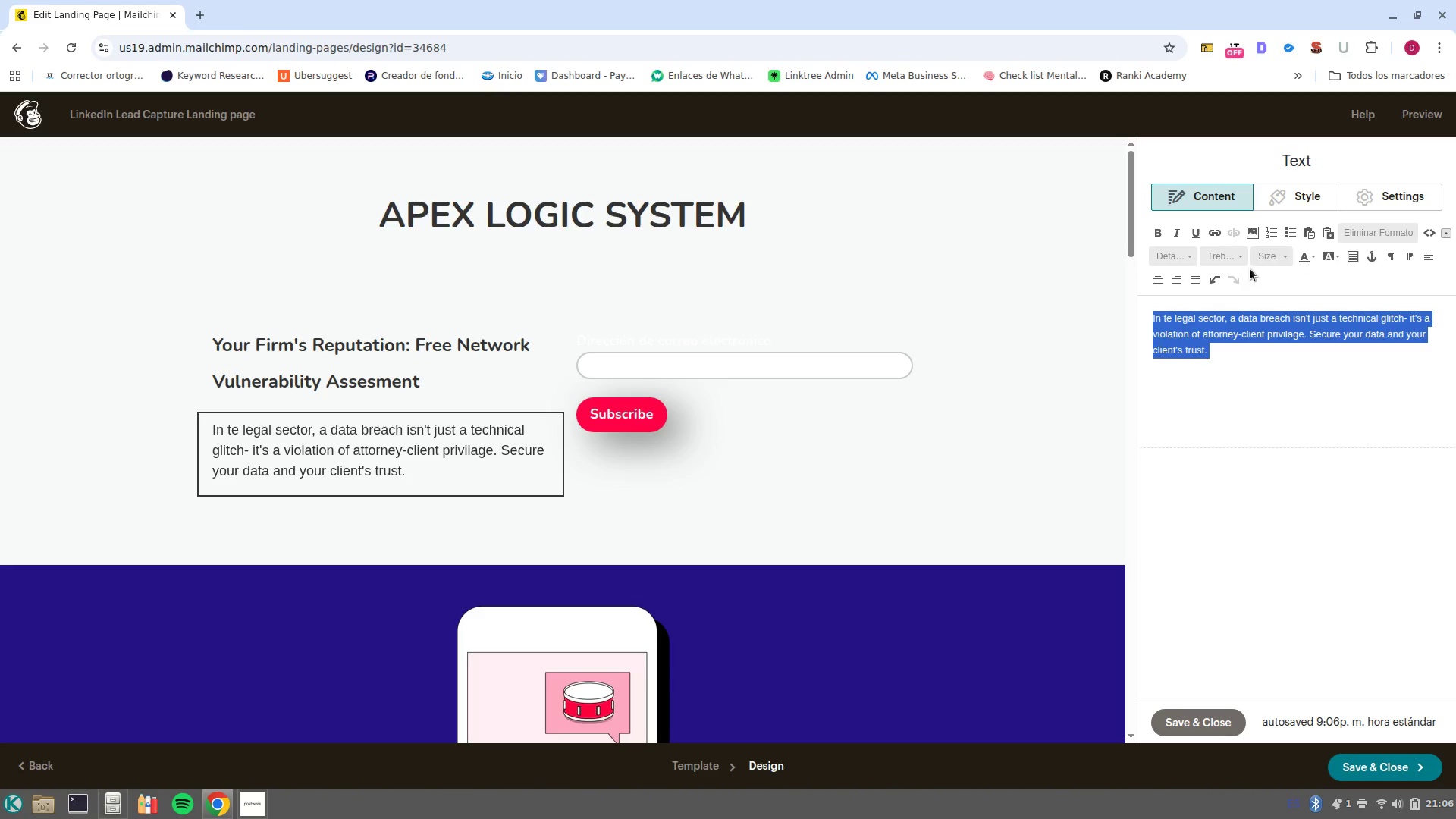 
left_click([1240, 261])
 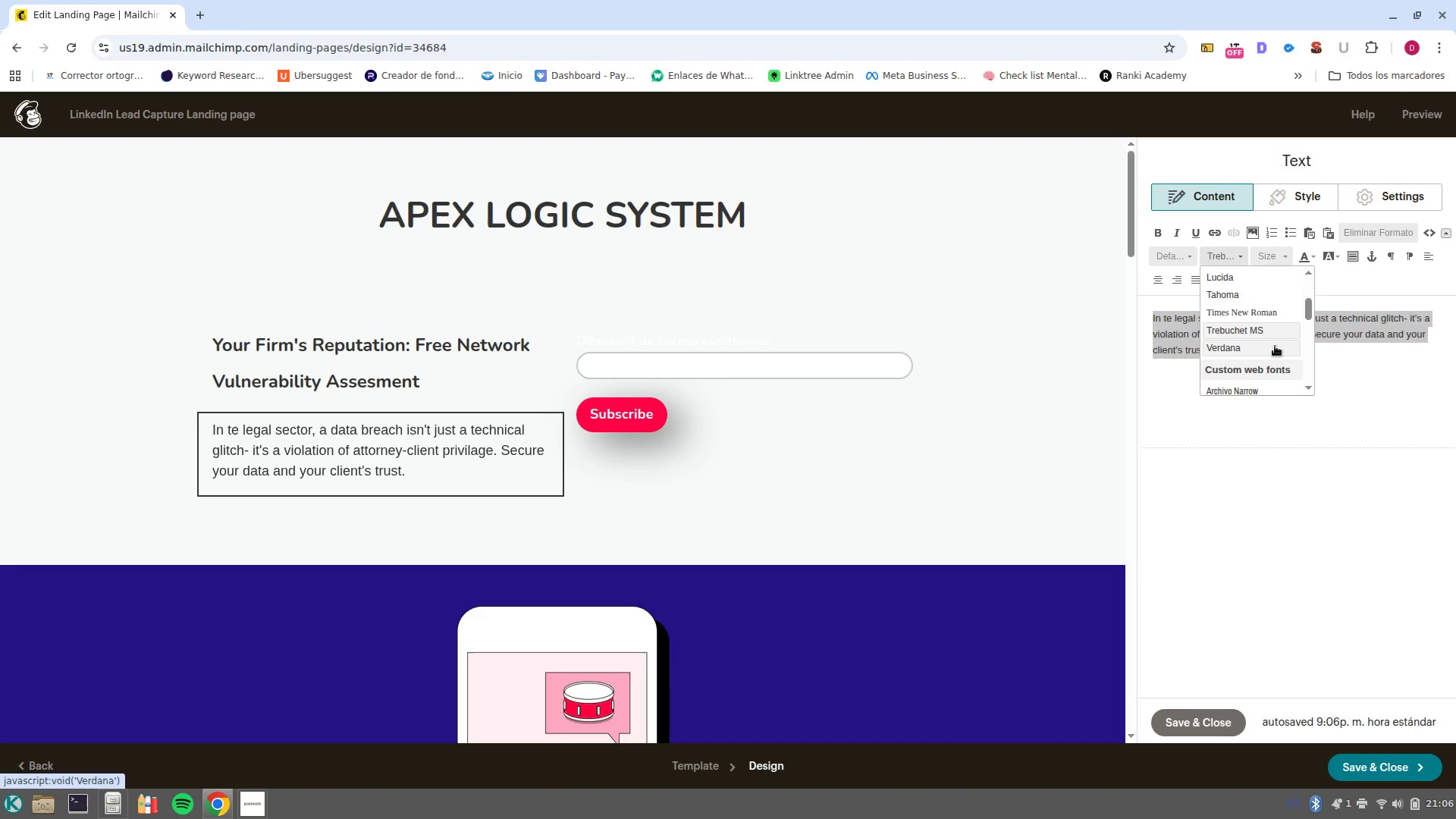 
left_click([1275, 343])
 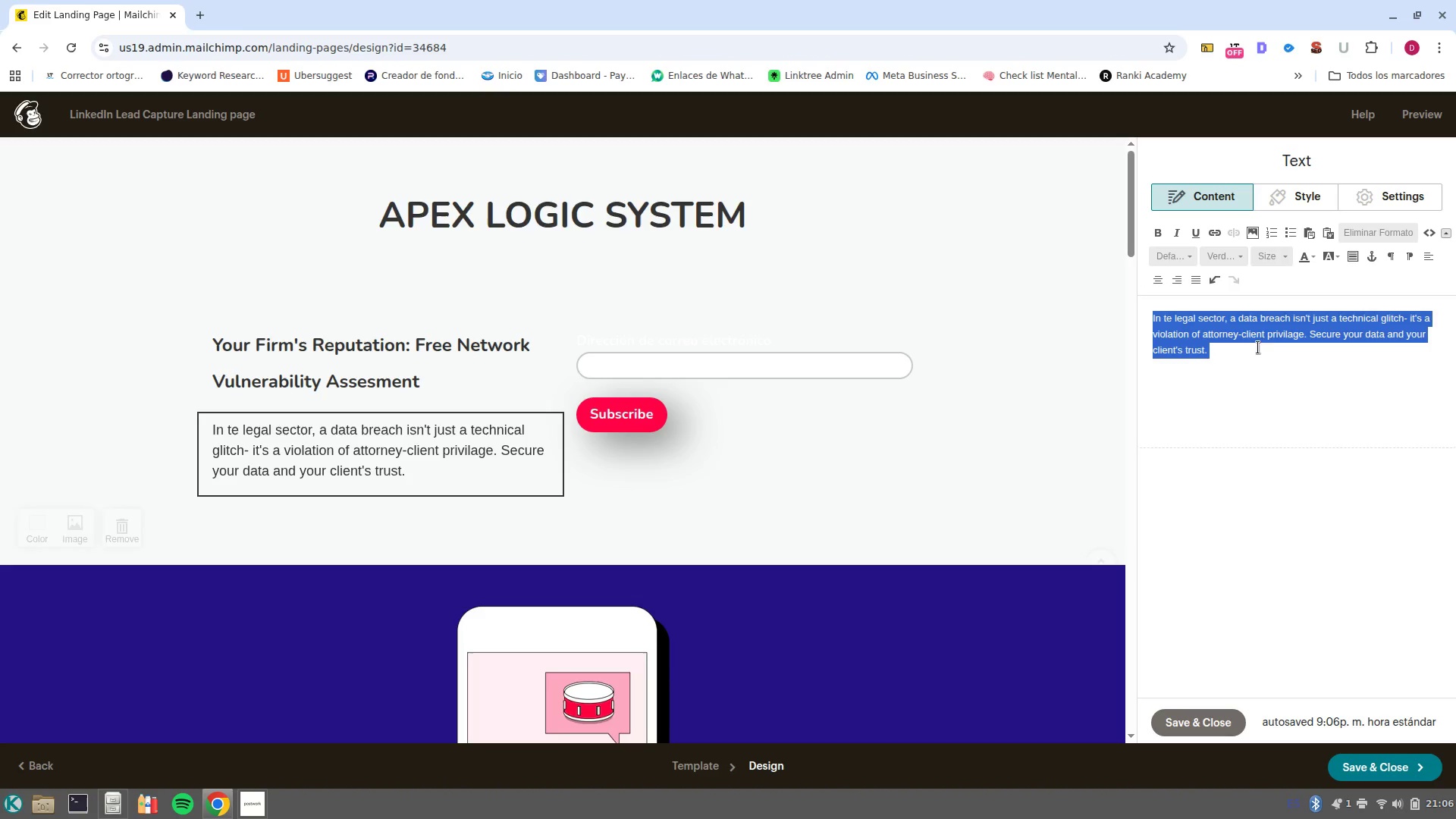 
left_click([1237, 256])
 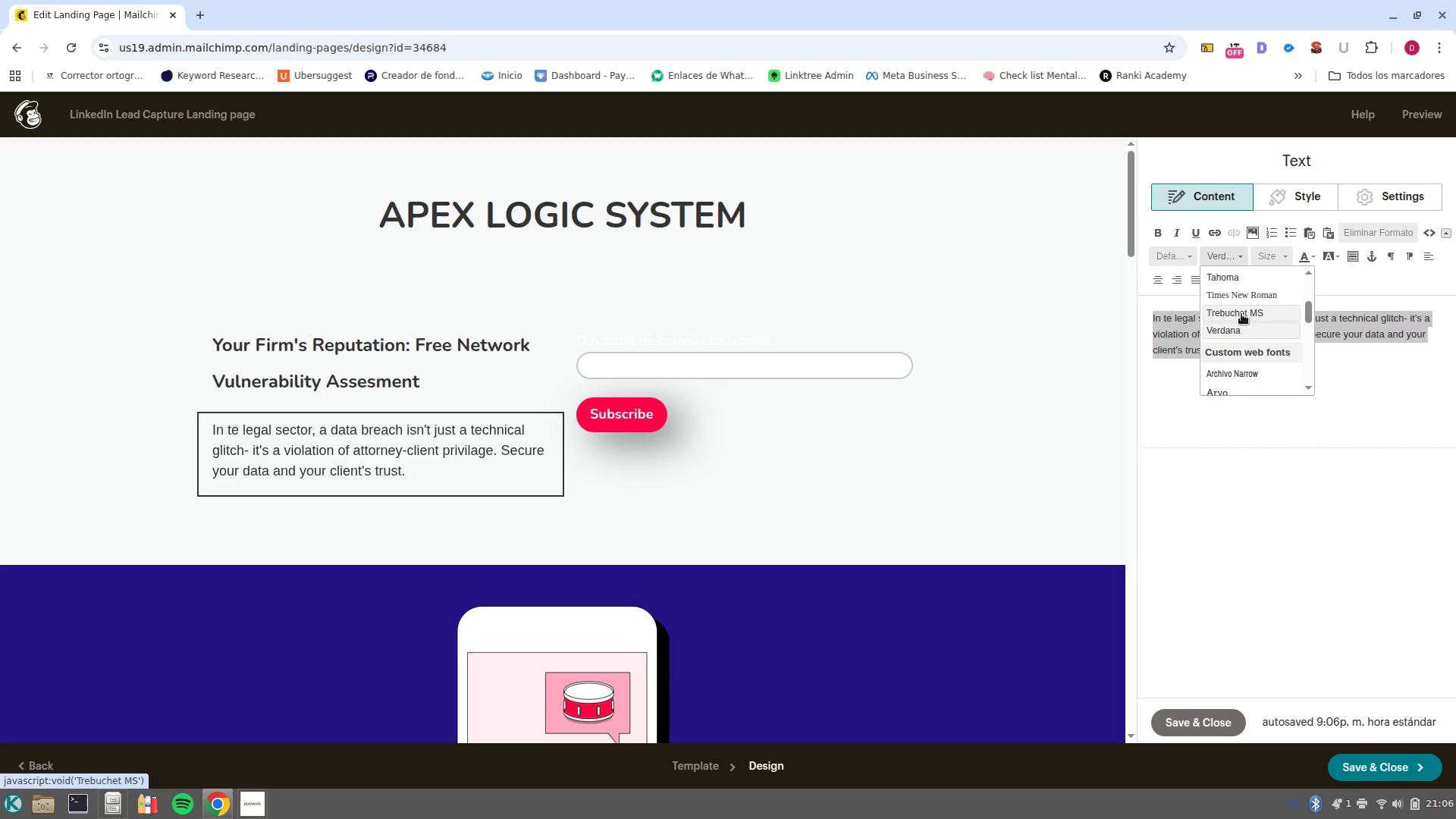 
scroll: coordinate [1247, 320], scroll_direction: down, amount: 2.0
 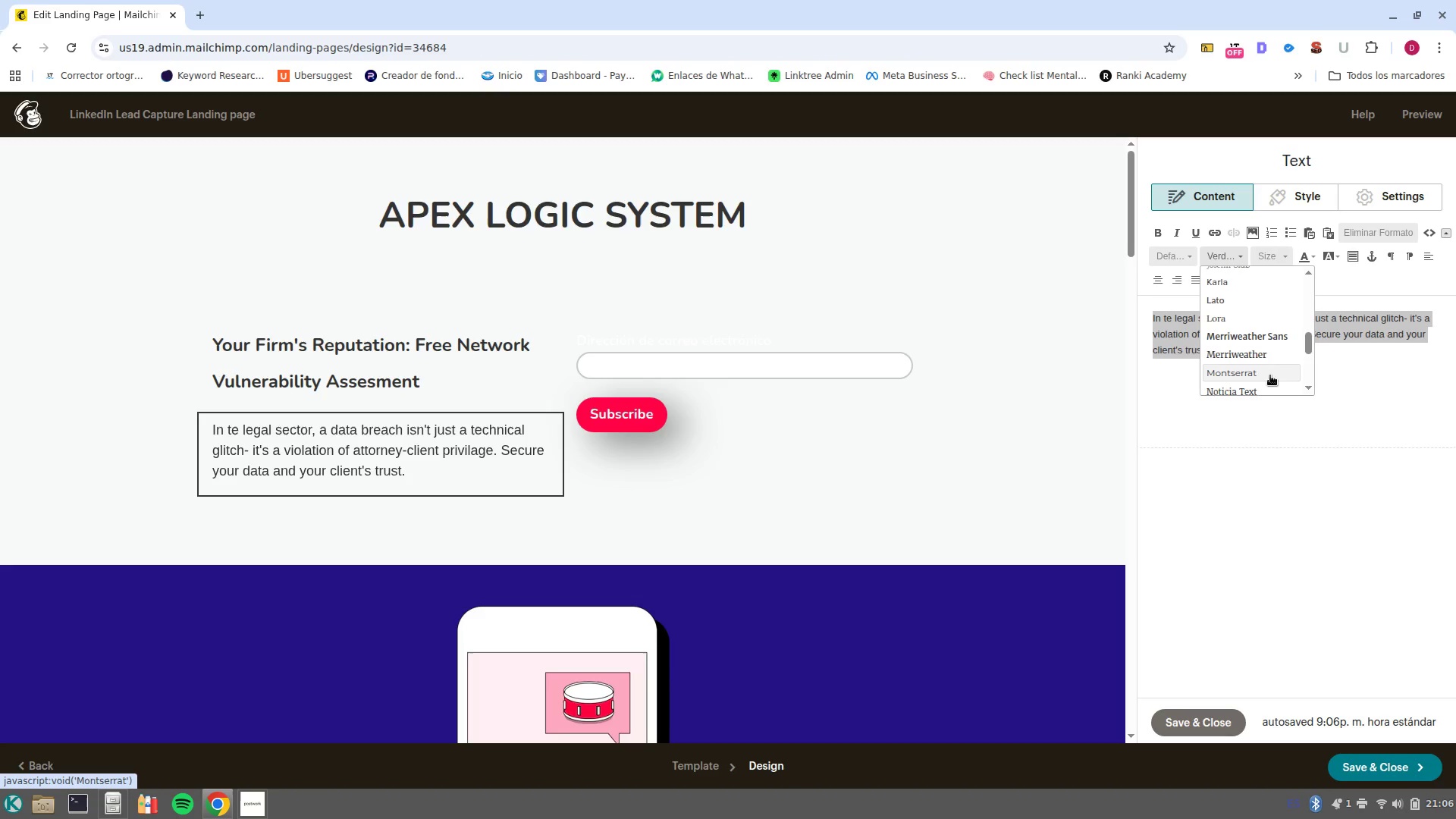 
left_click([1272, 377])
 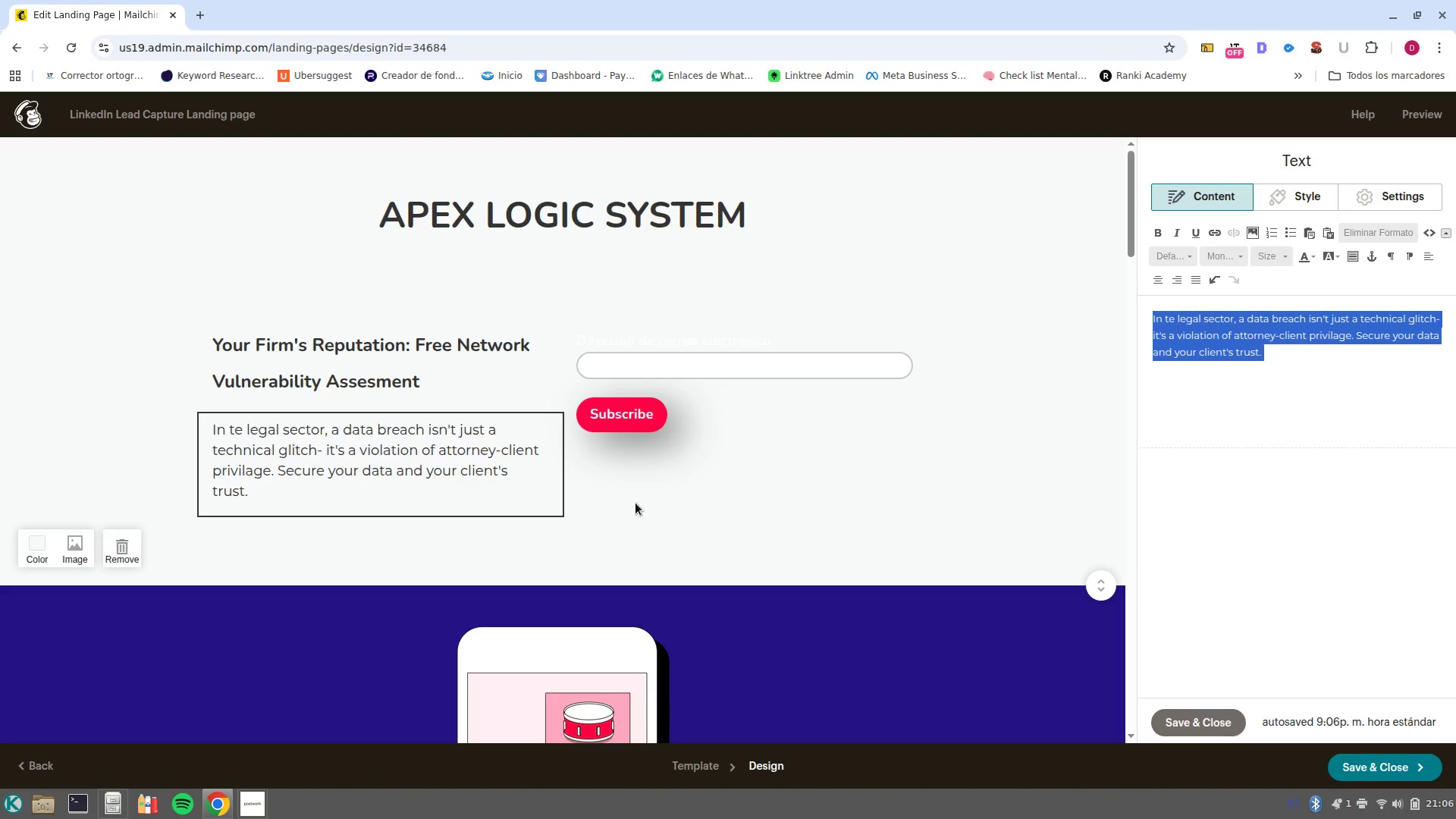 
left_click([1289, 388])
 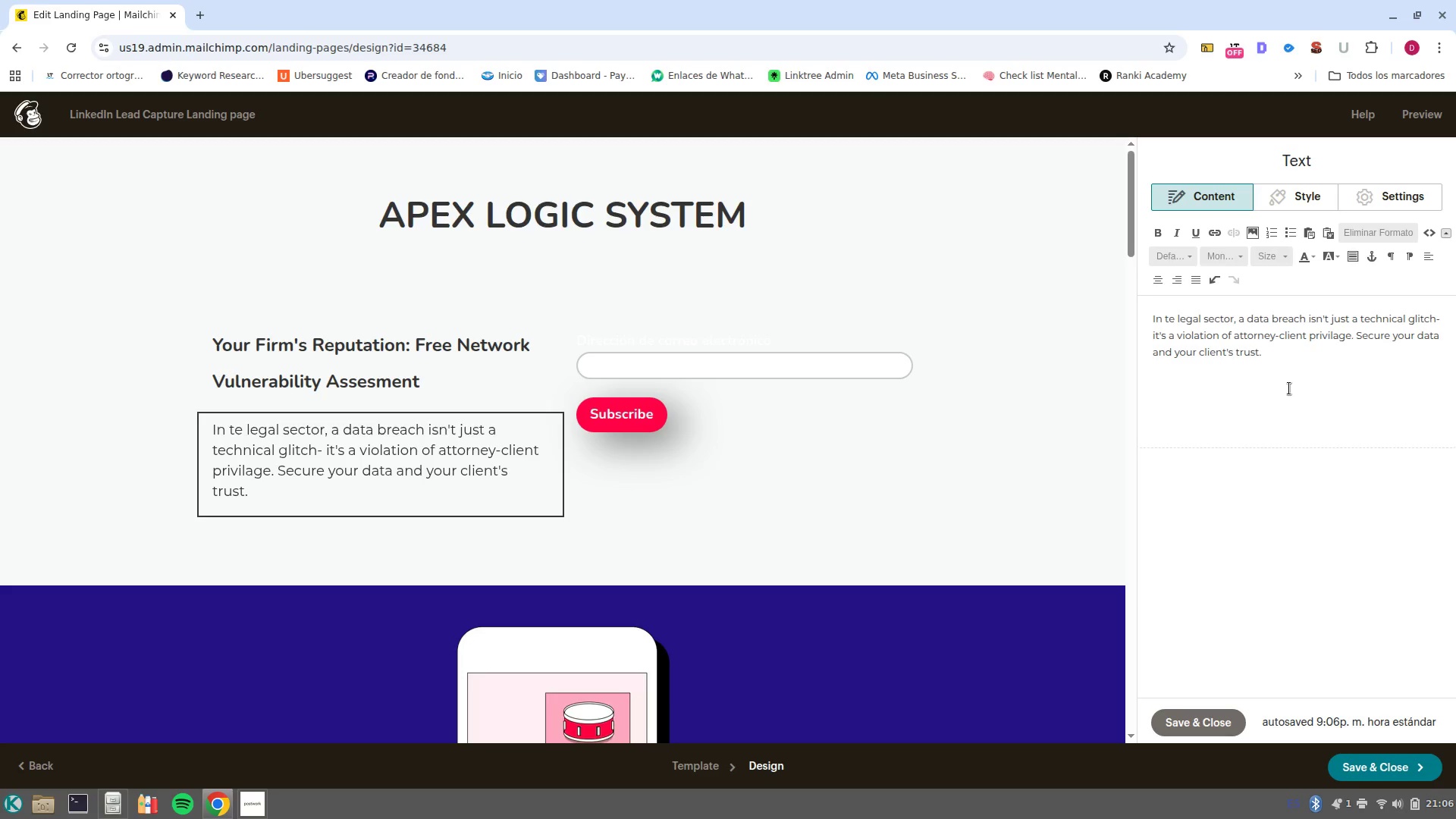 
wait(10.77)
 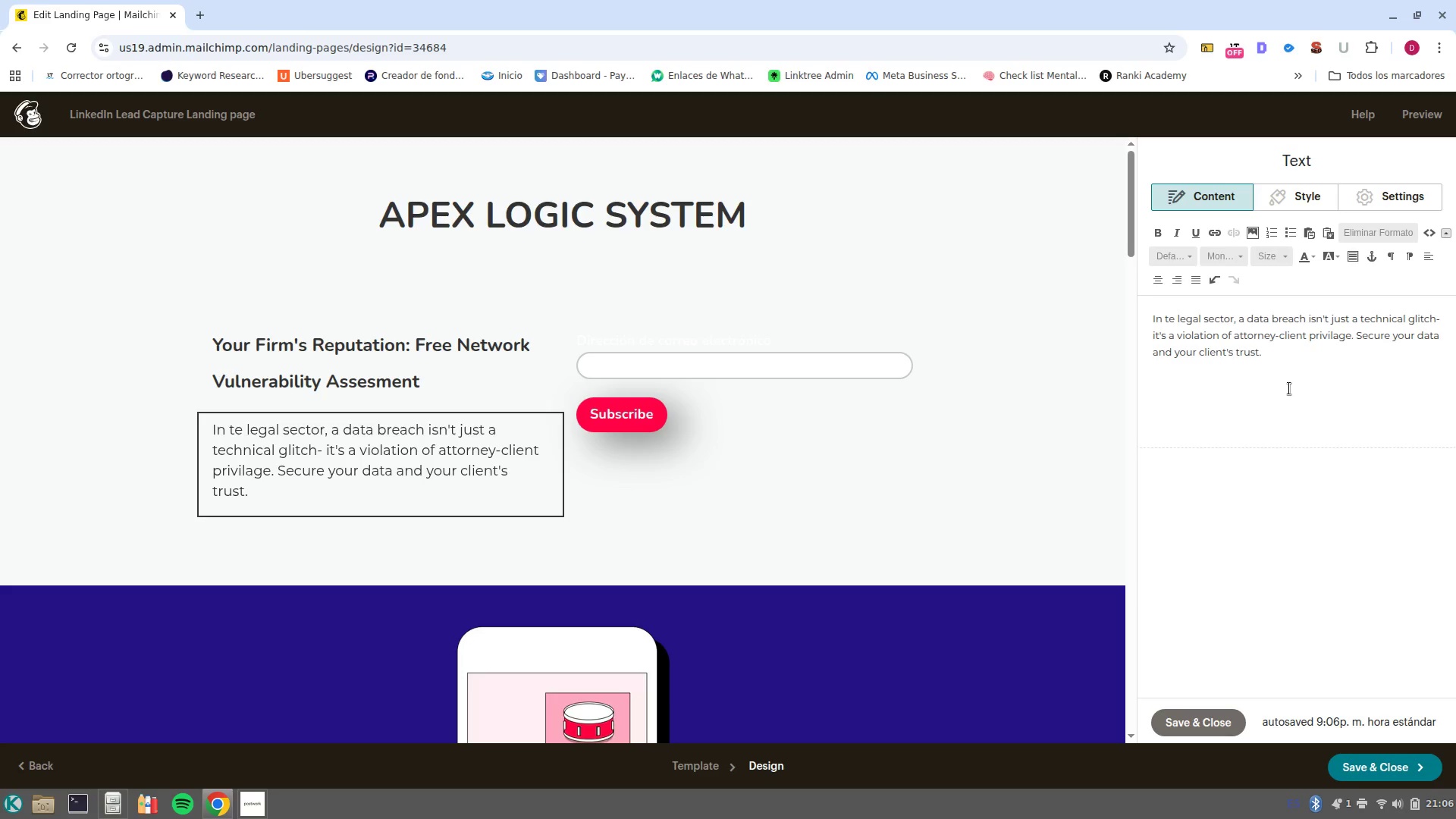 
left_click([536, 476])
 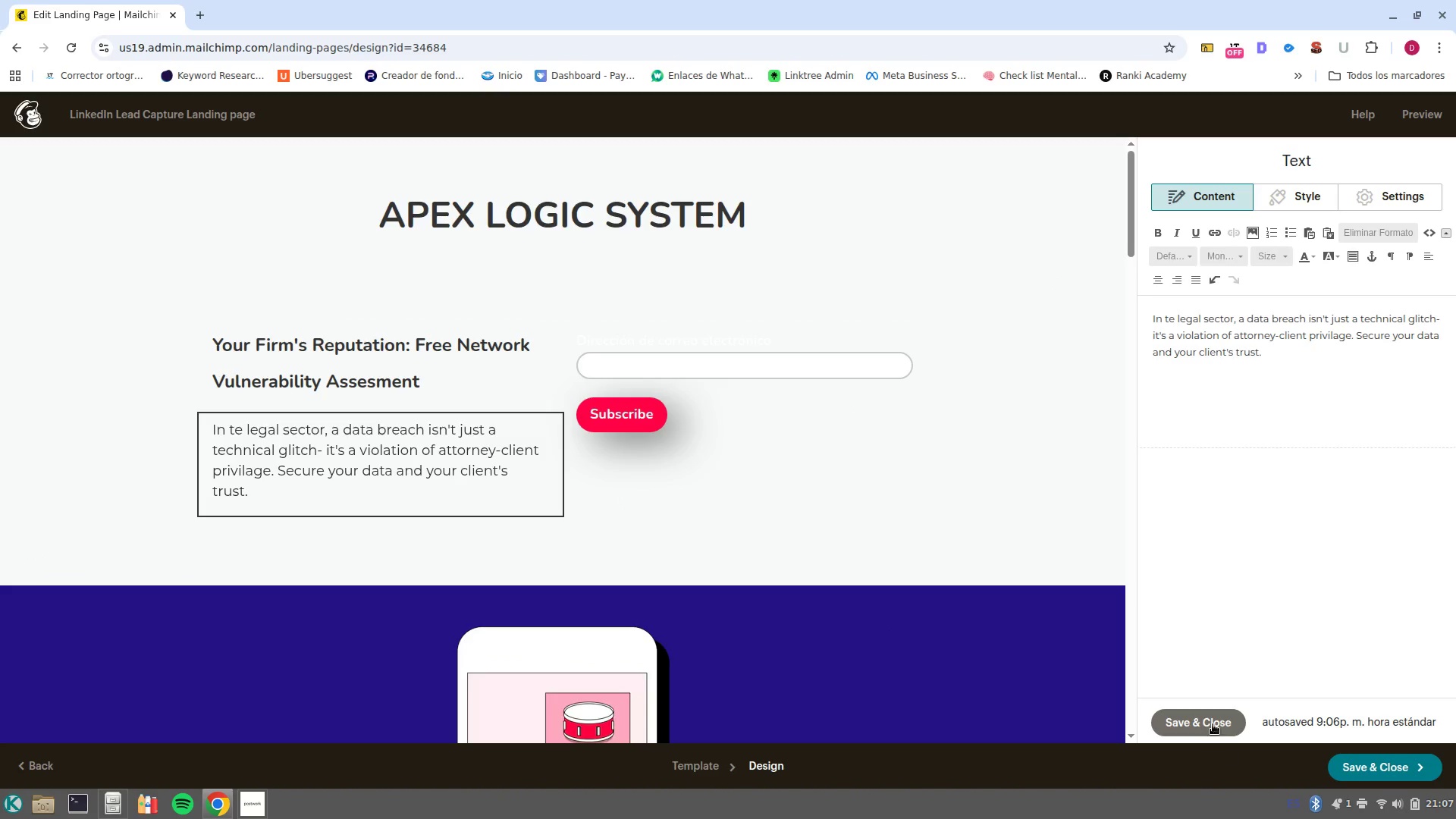 
left_click([1207, 714])
 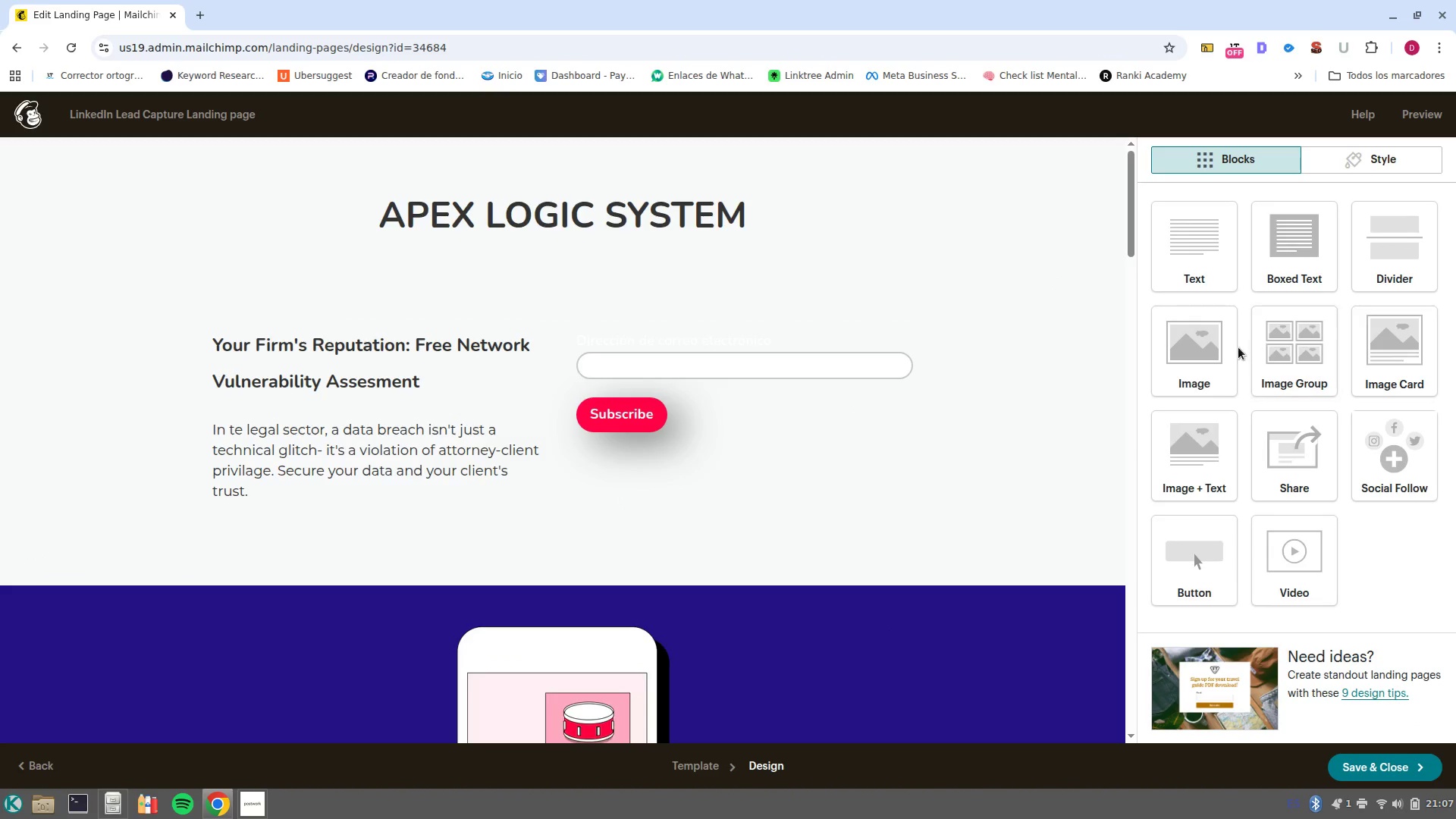 
left_click_drag(start_coordinate=[1214, 347], to_coordinate=[345, 518])
 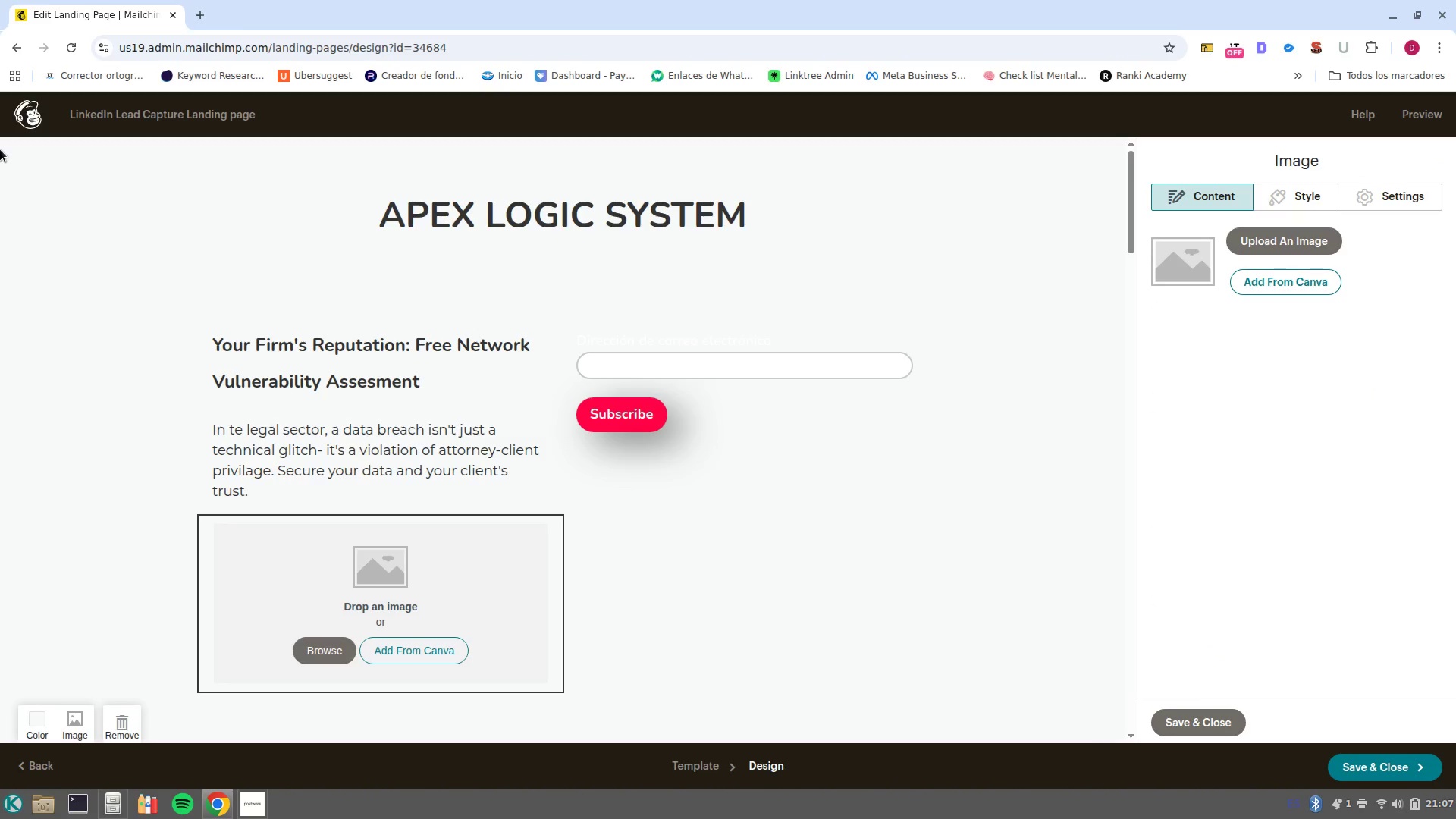 
wait(9.88)
 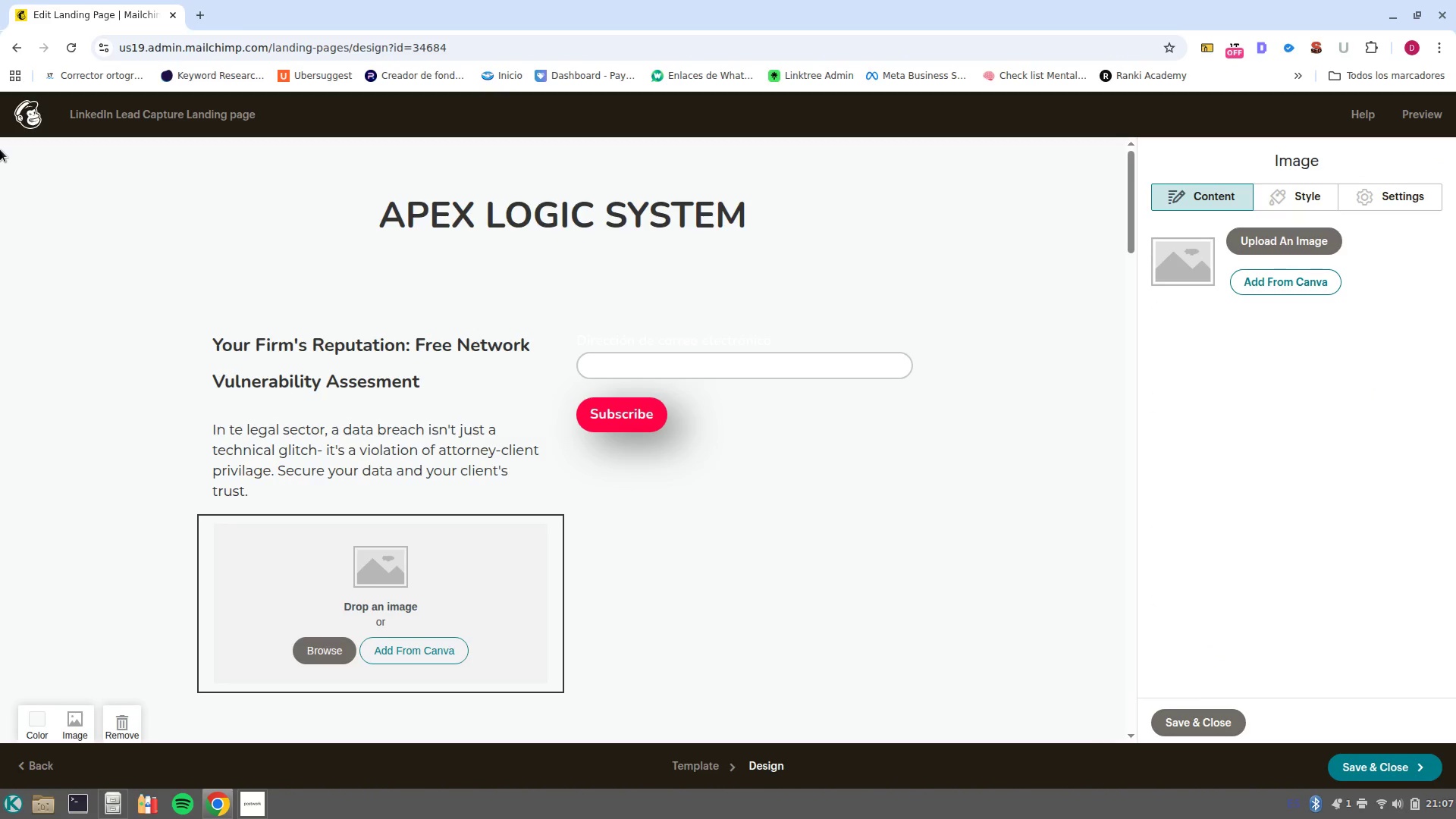 
left_click([201, 11])
 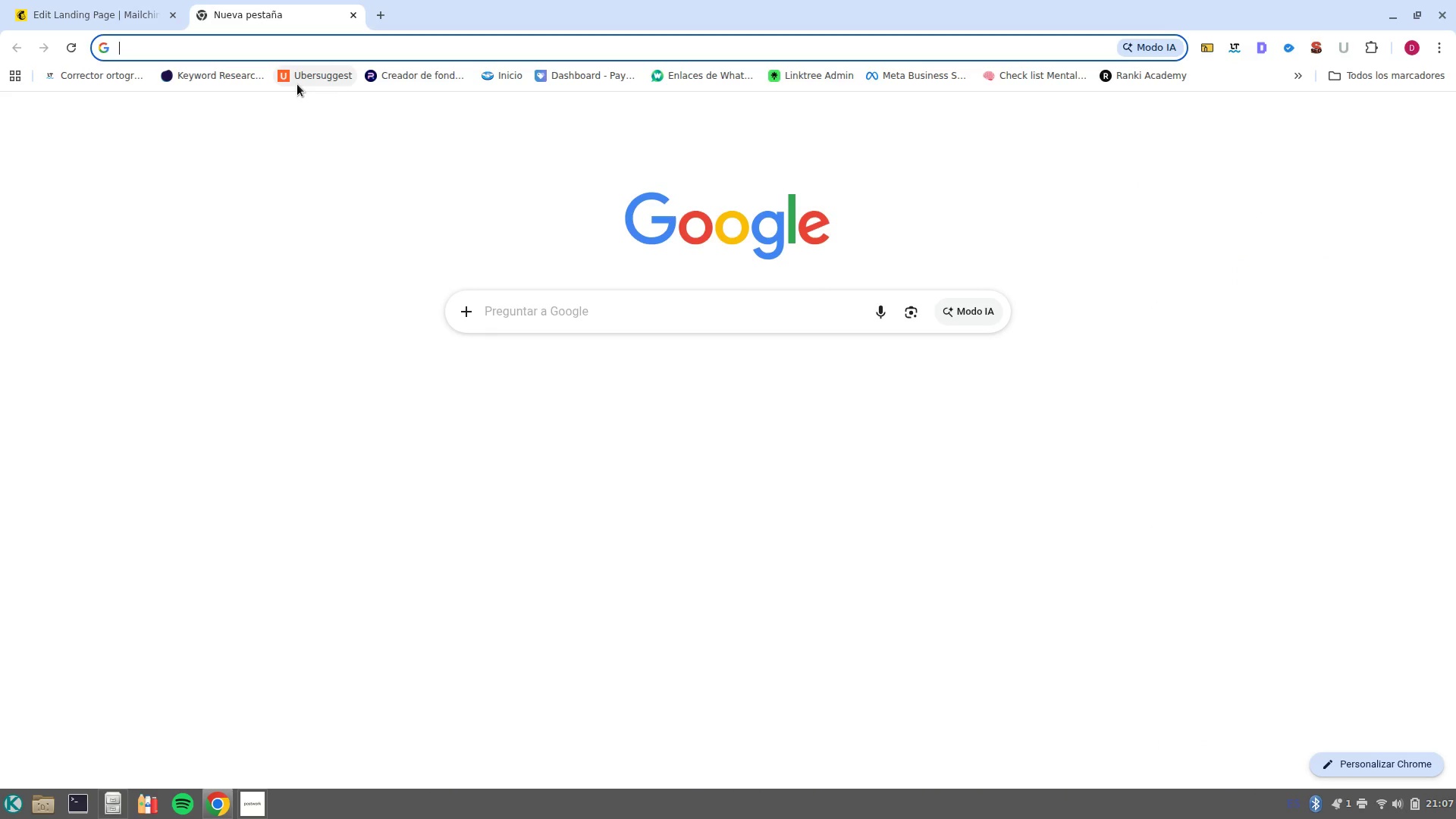 
type(es)
key(Backspace)
key(Backspace)
key(Backspace)
type(seguridad virtual)
 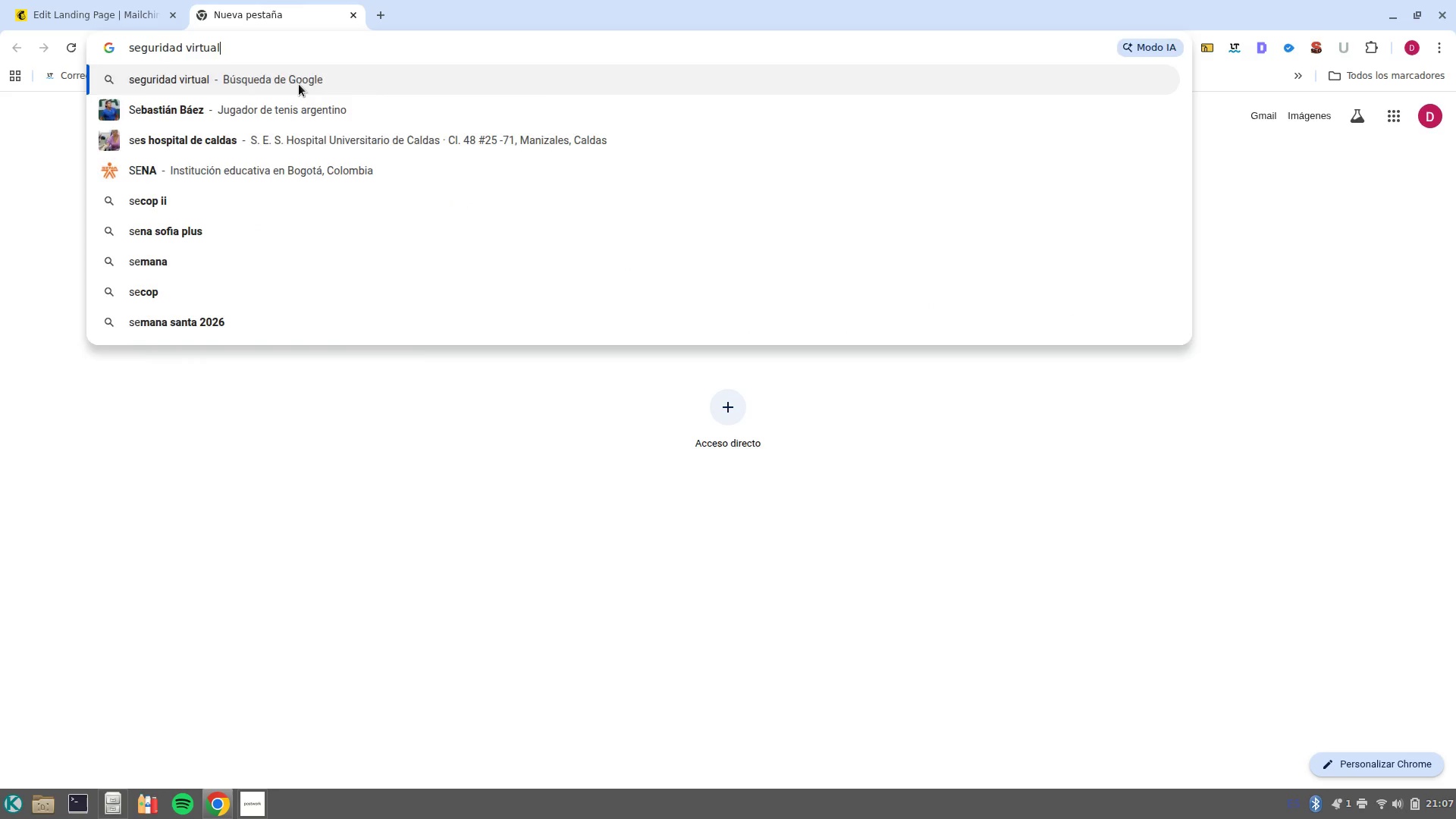 
key(Enter)
 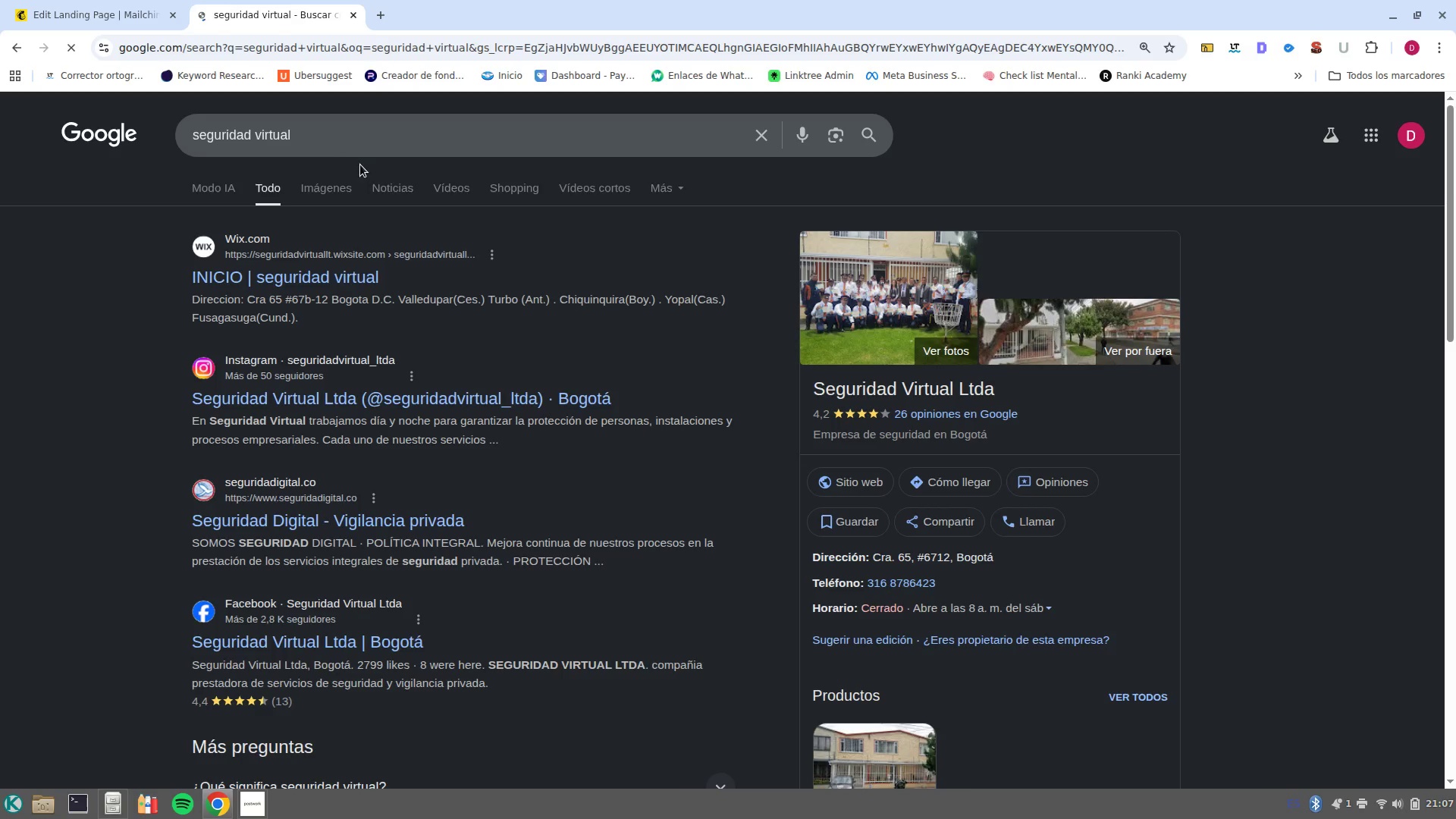 
left_click([334, 200])
 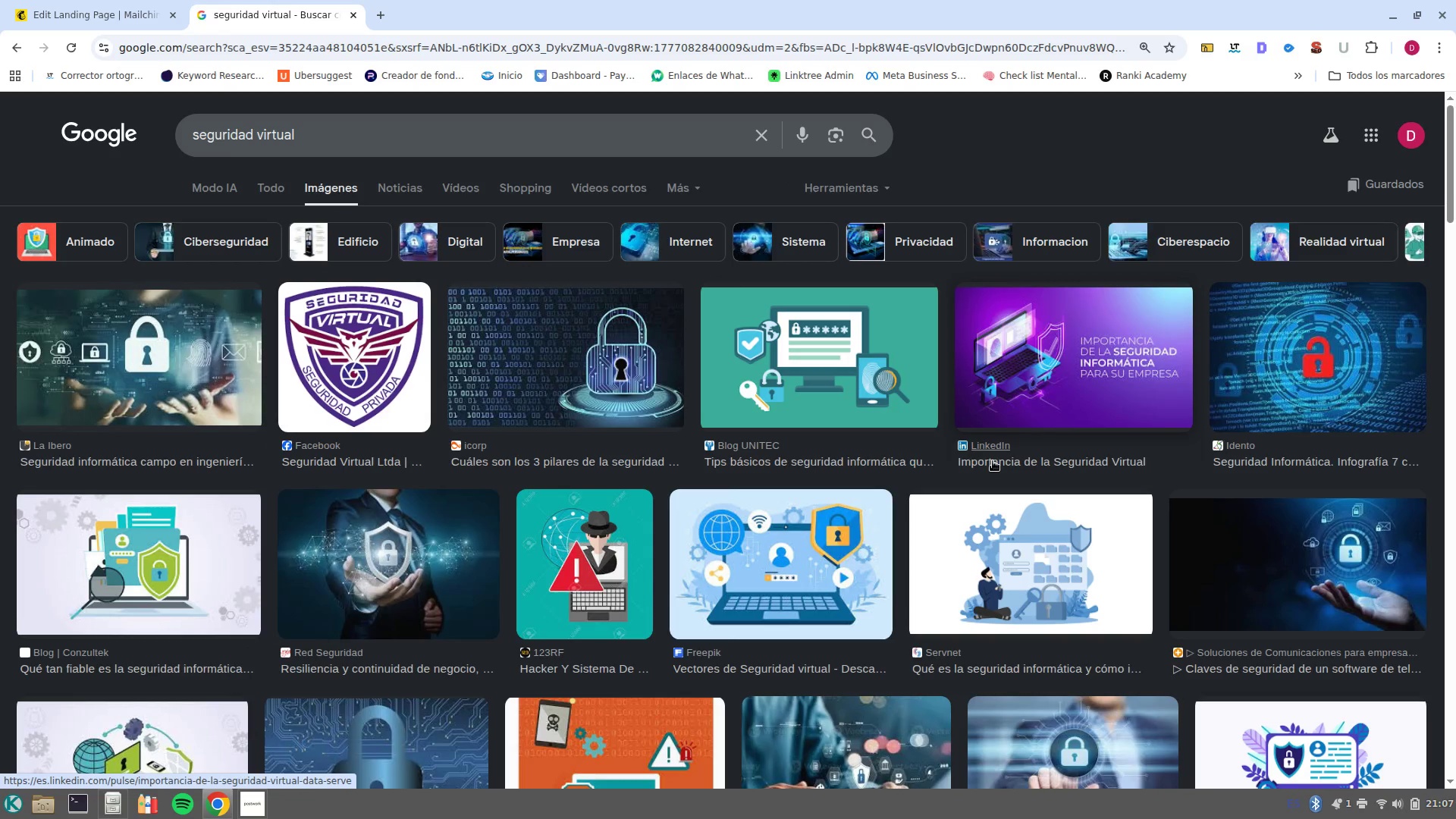 
wait(8.15)
 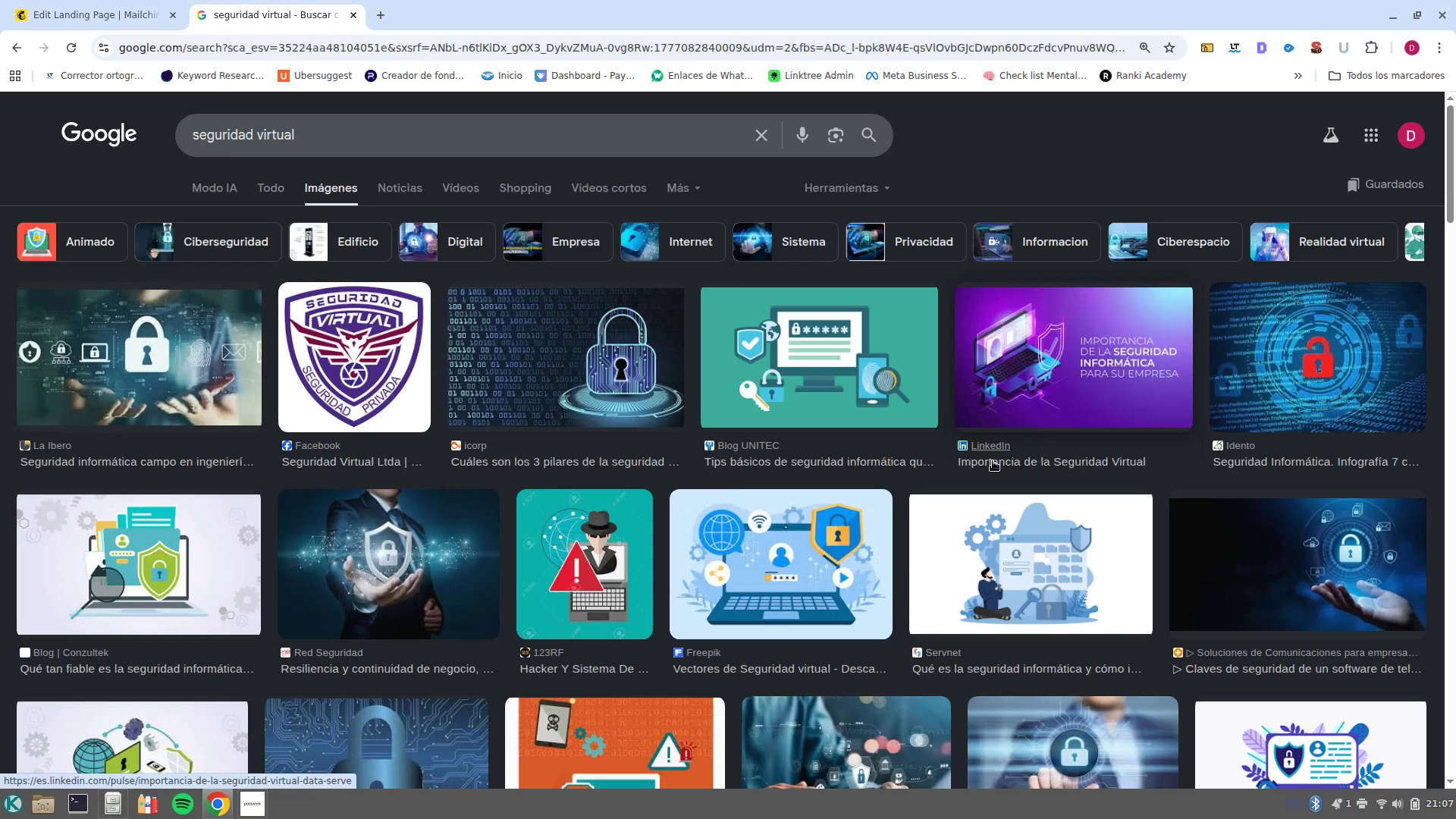 
left_click([159, 577])
 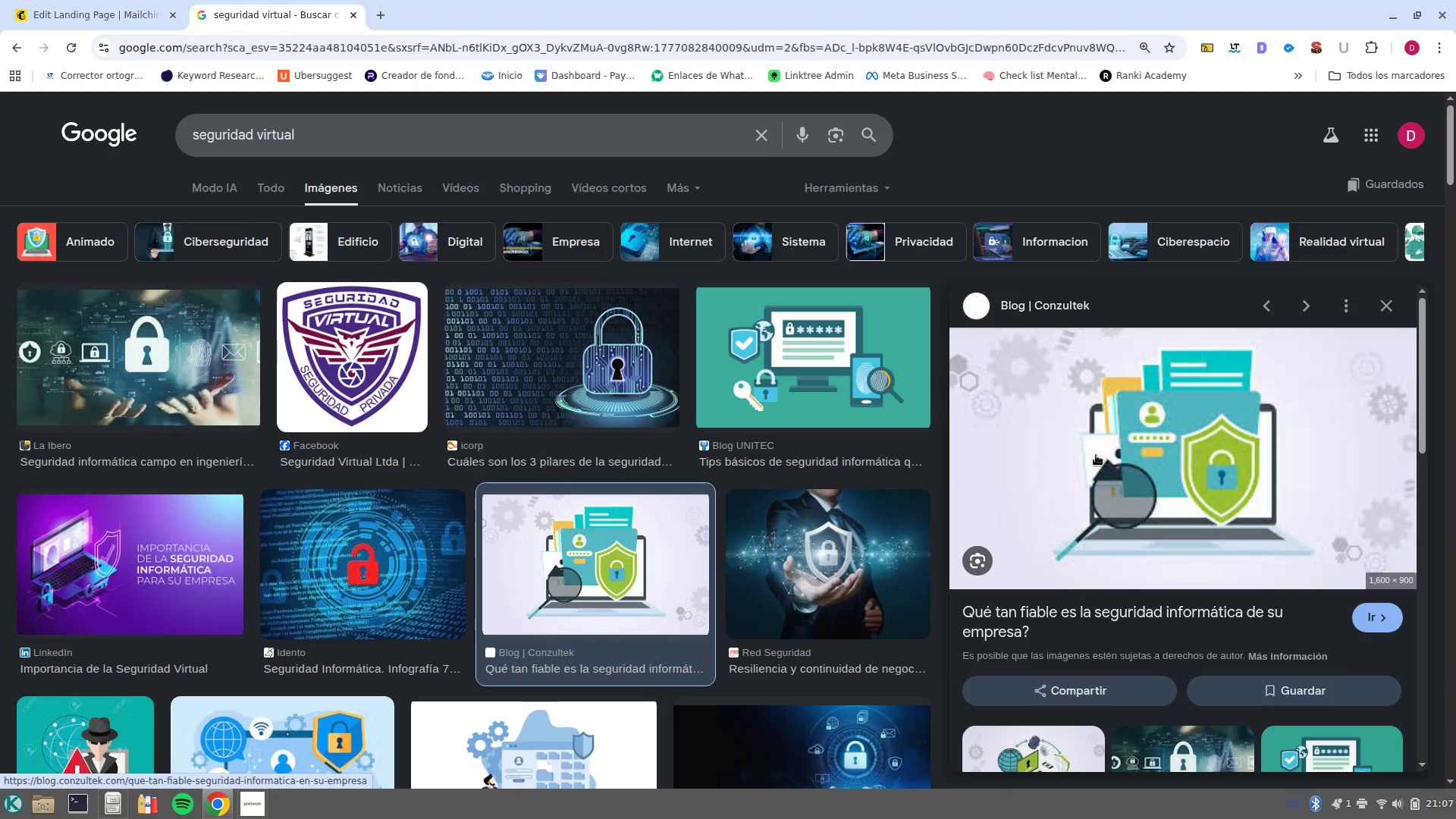 
right_click([1096, 455])
 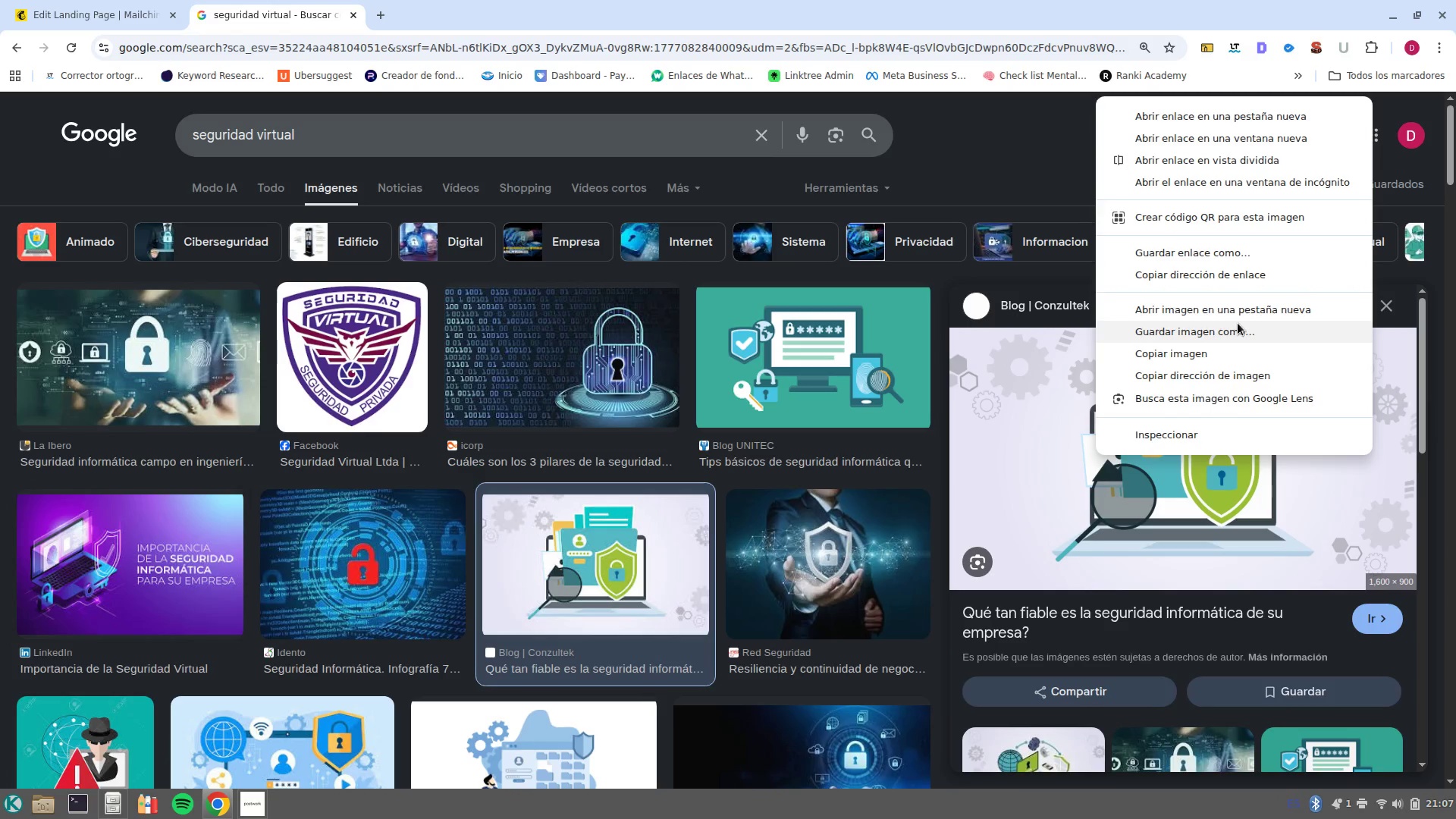 
left_click([1236, 326])
 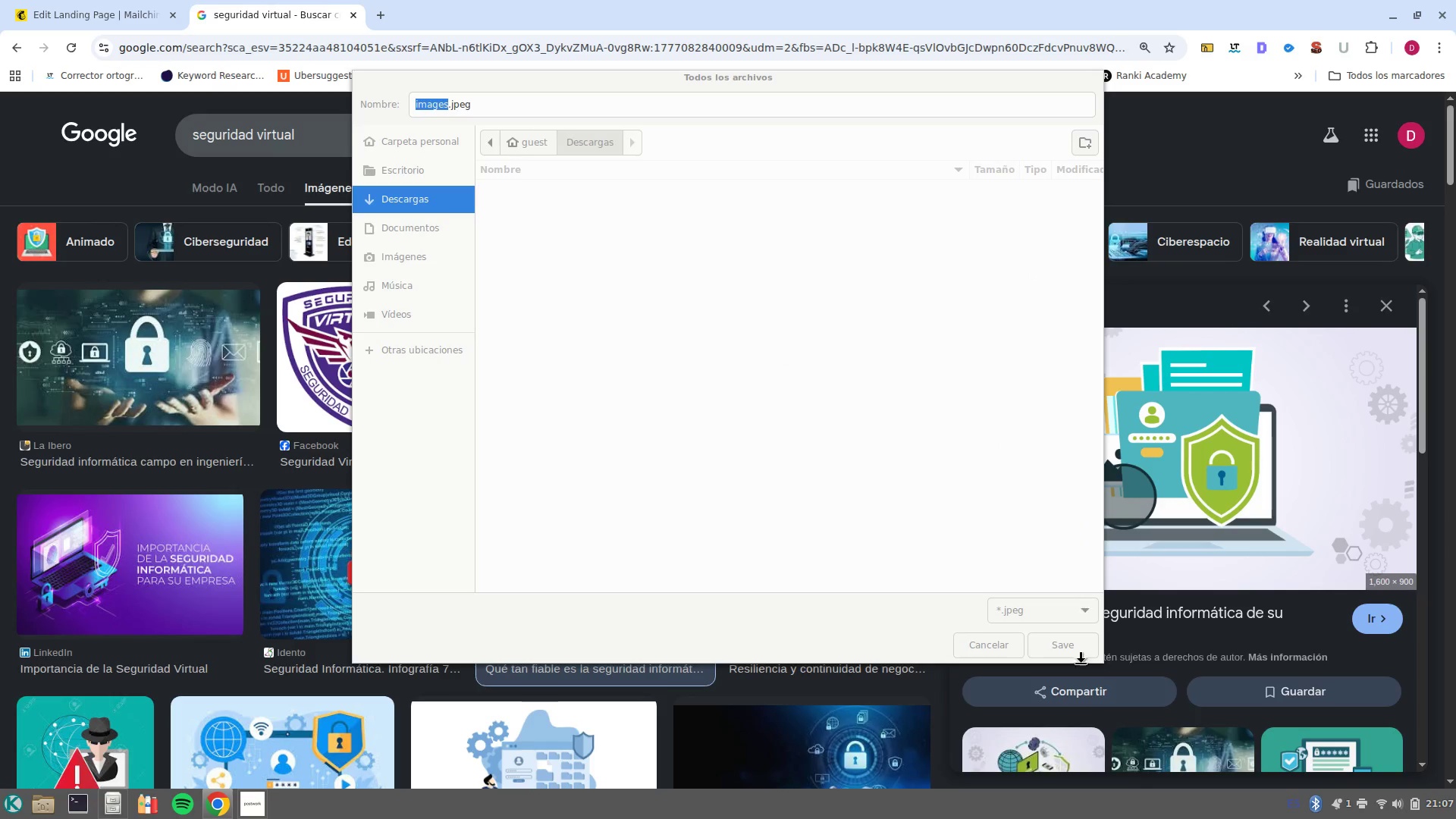 
left_click([1054, 648])
 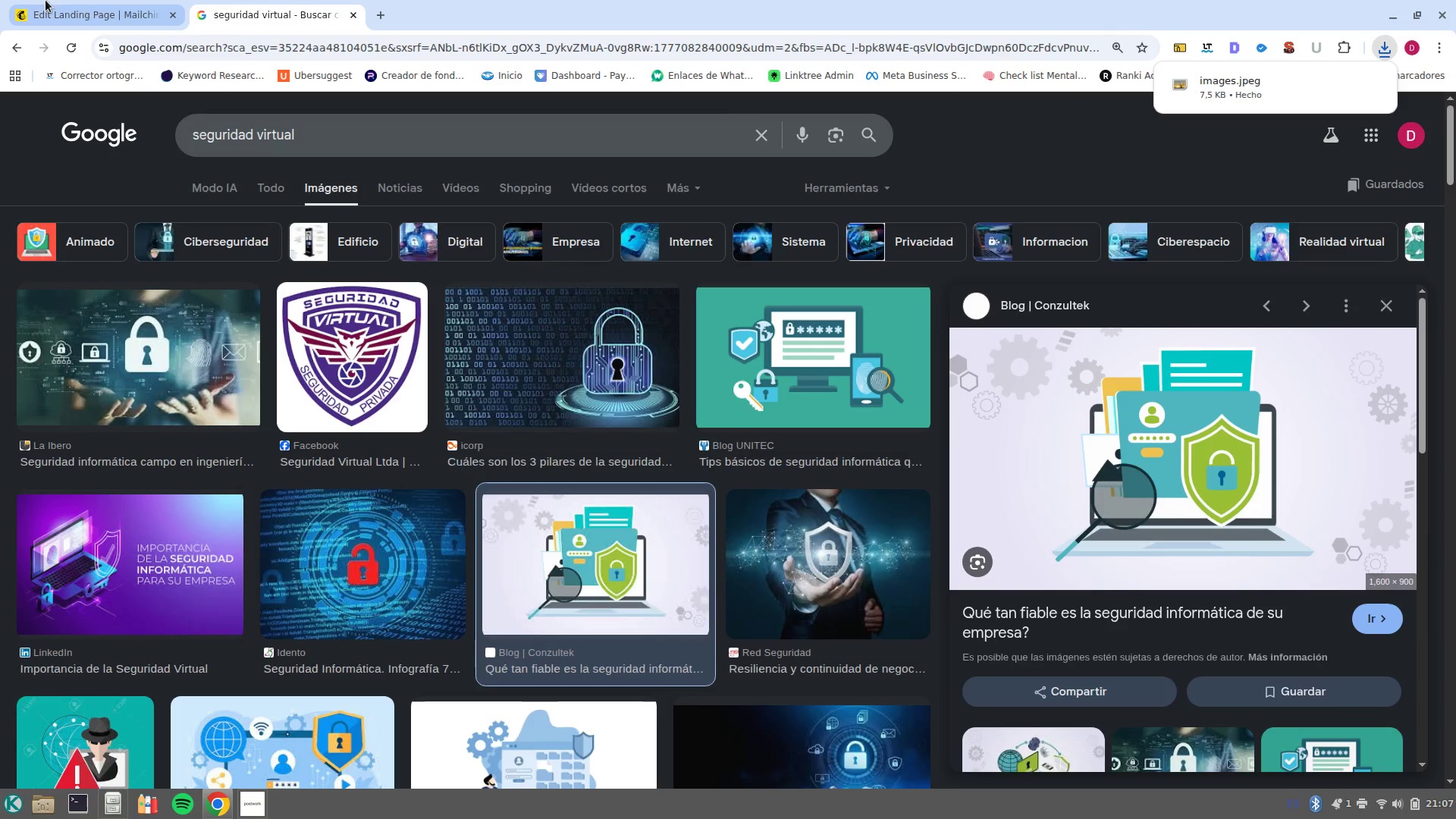 
left_click([43, 6])
 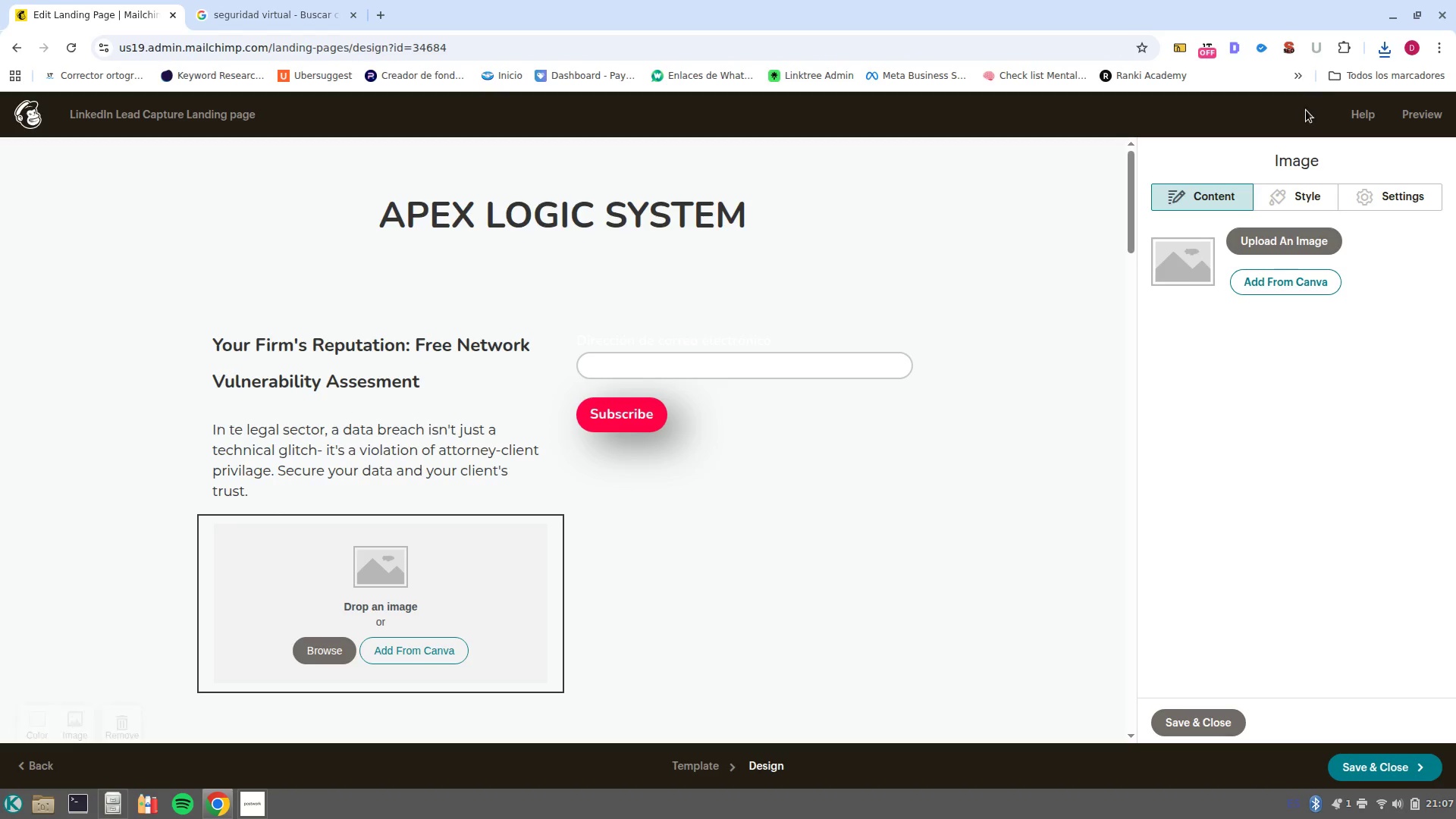 
left_click([1381, 50])
 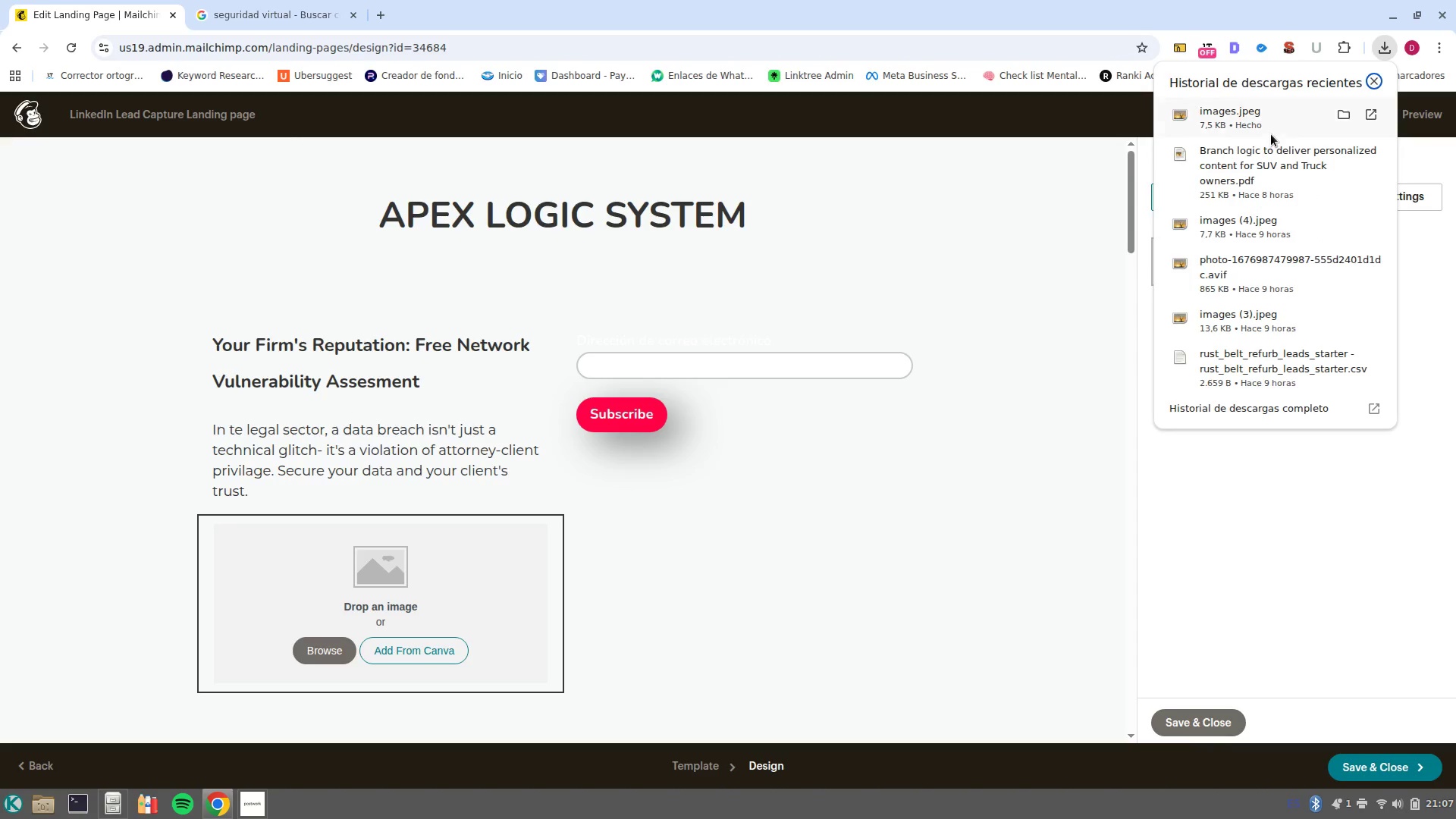 
left_click_drag(start_coordinate=[1271, 134], to_coordinate=[388, 588])
 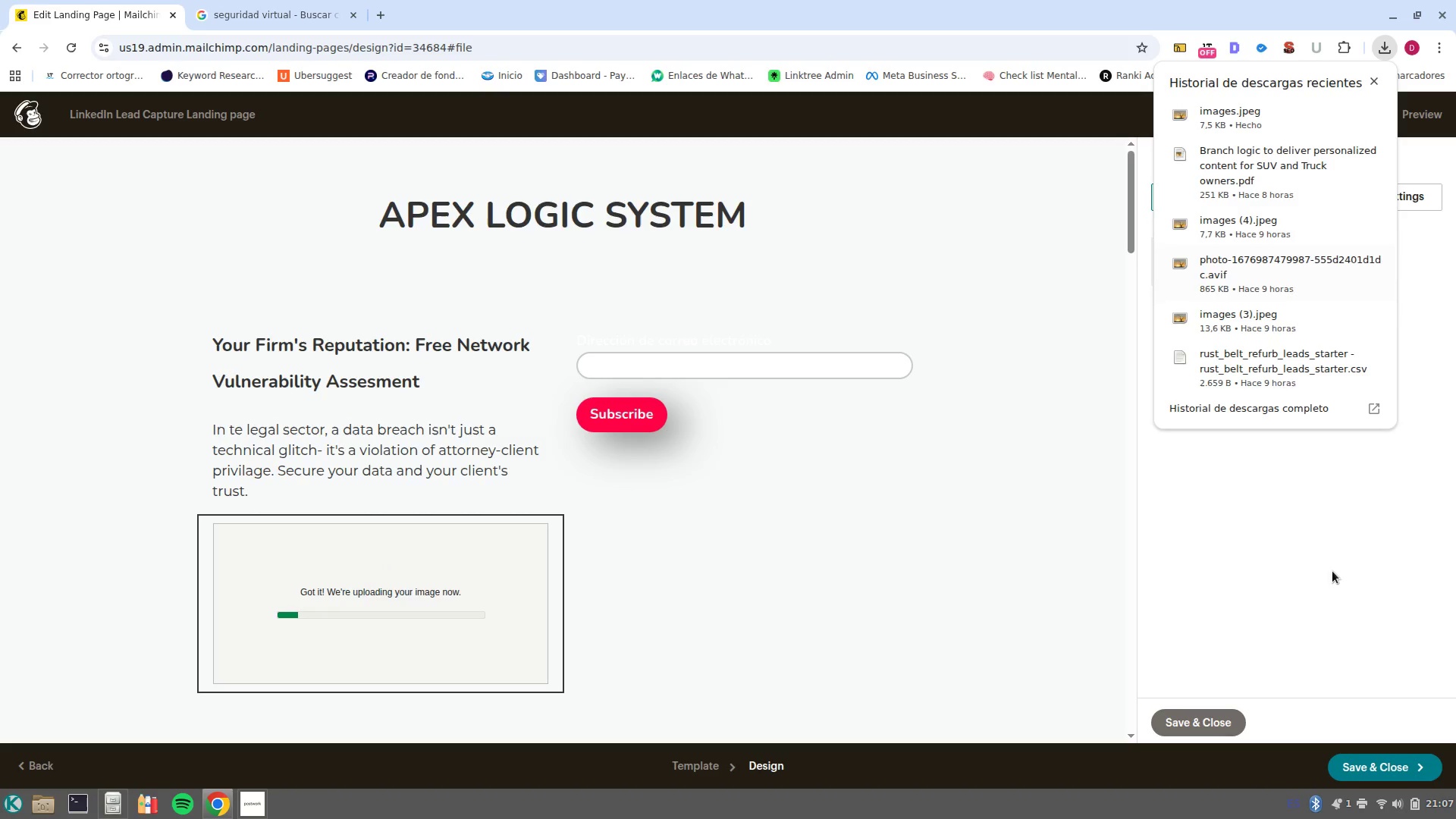 
left_click([1334, 566])
 